 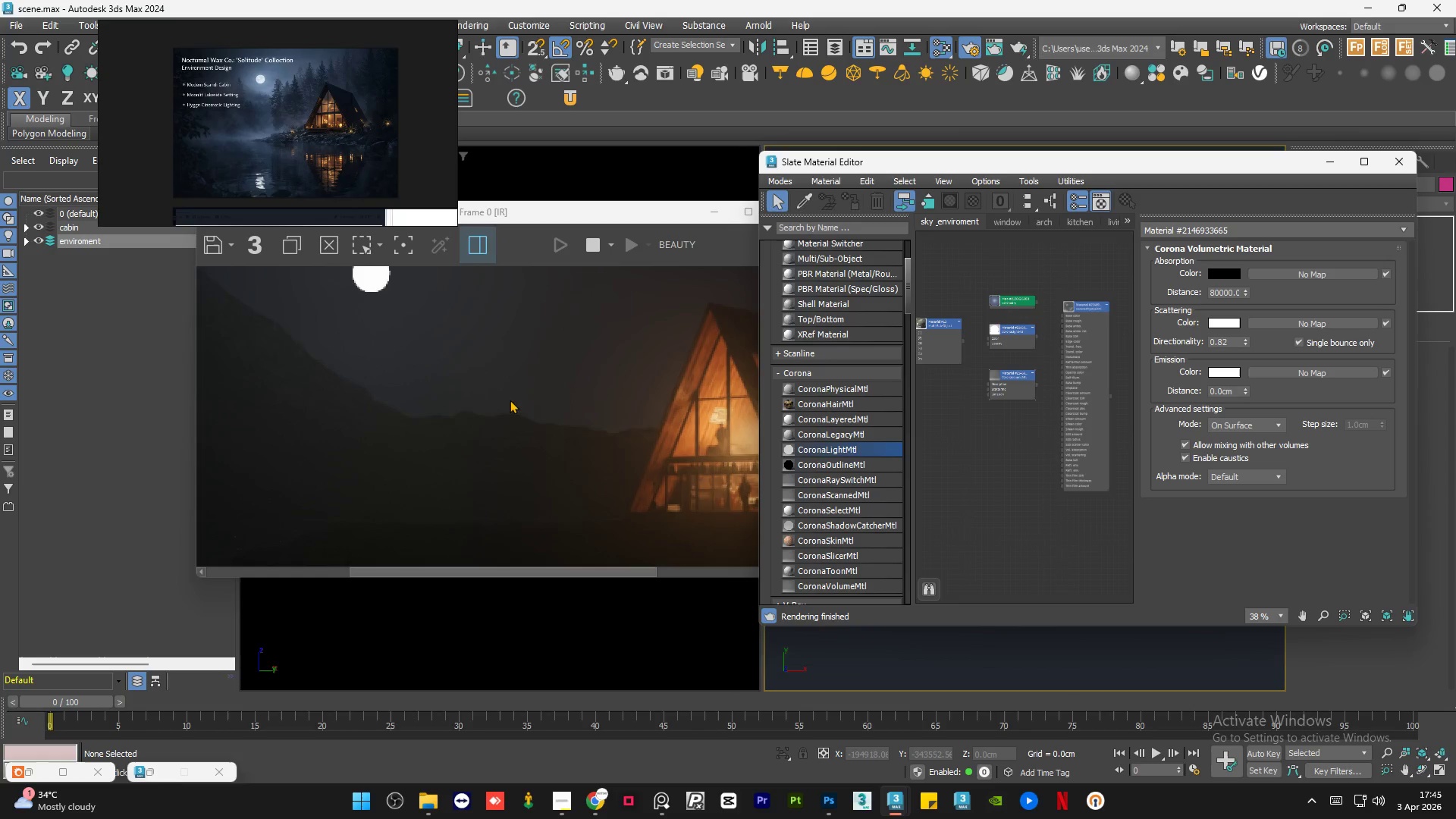 
scroll: coordinate [499, 402], scroll_direction: down, amount: 1.0
 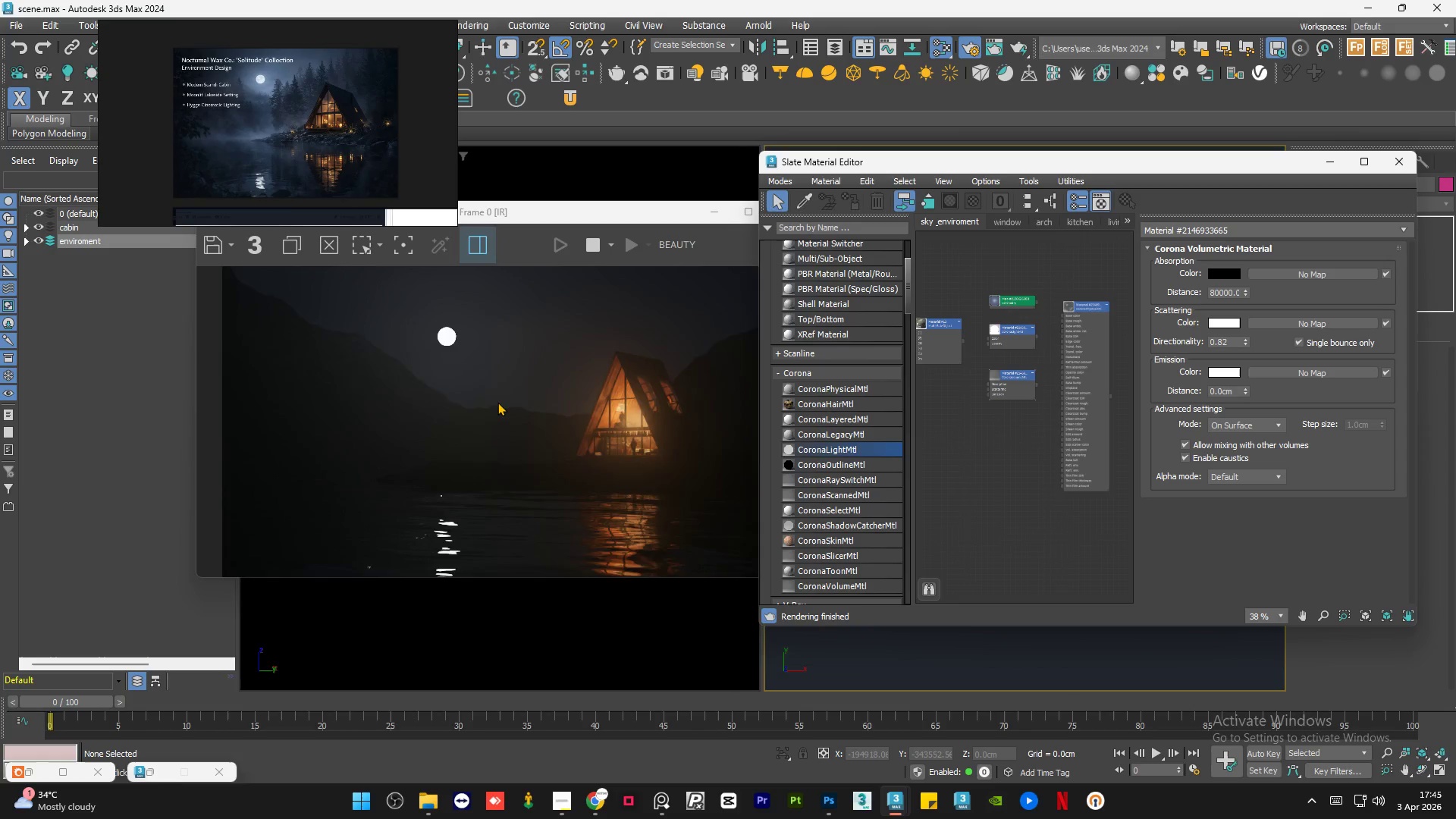 
scroll: coordinate [509, 365], scroll_direction: none, amount: 0.0
 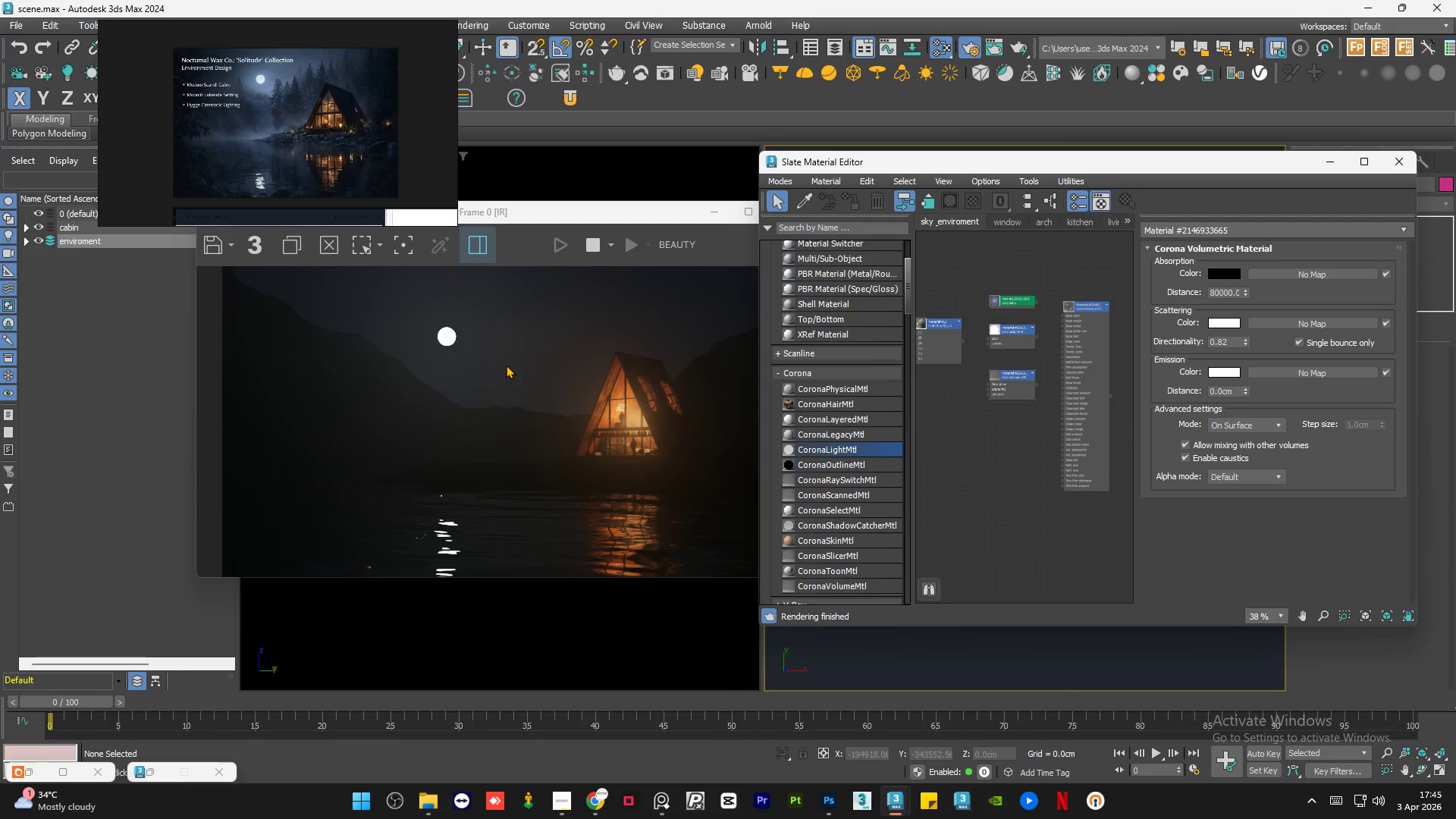 
scroll: coordinate [504, 365], scroll_direction: down, amount: 1.0
 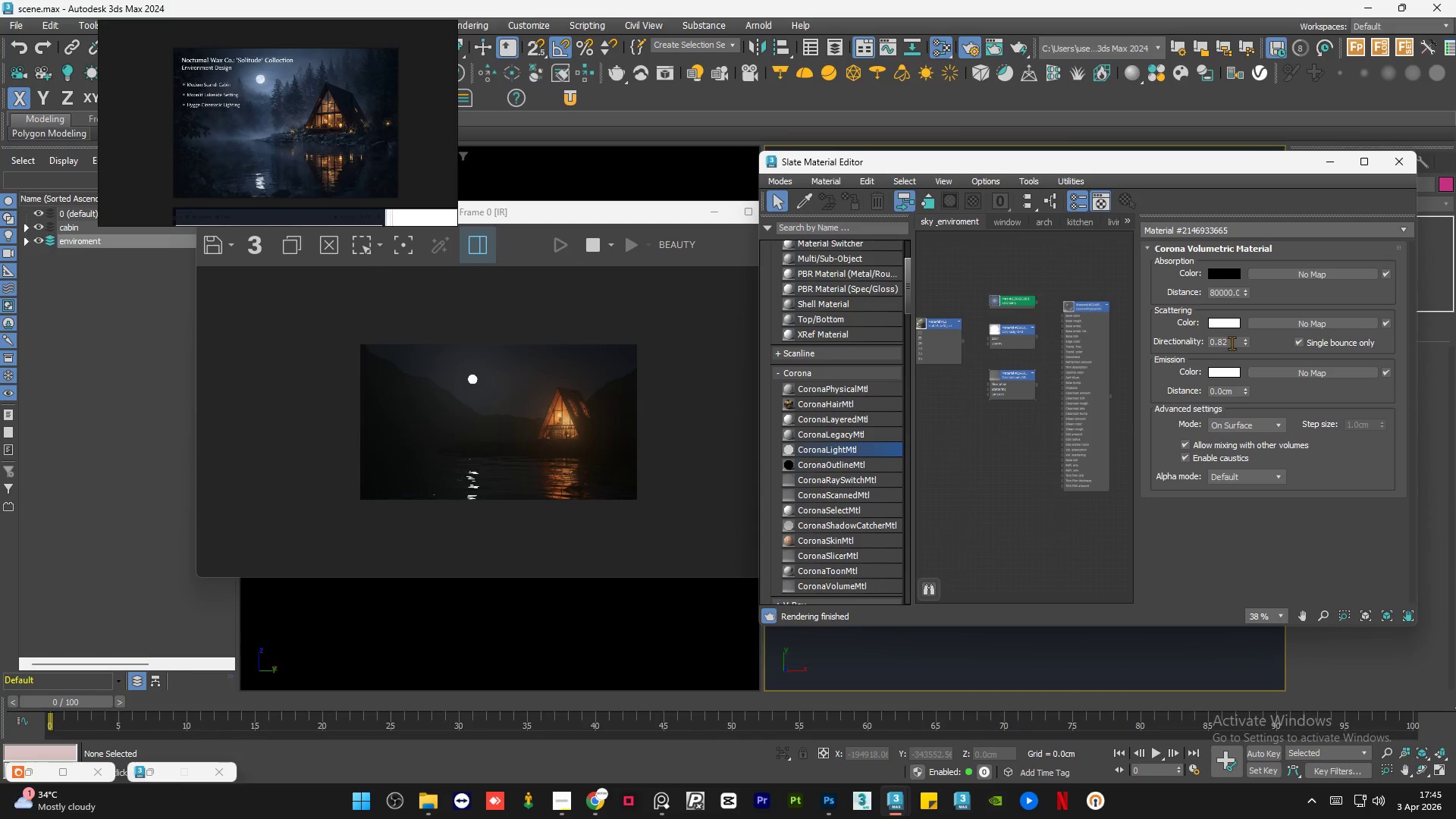 
double_click([1232, 343])
 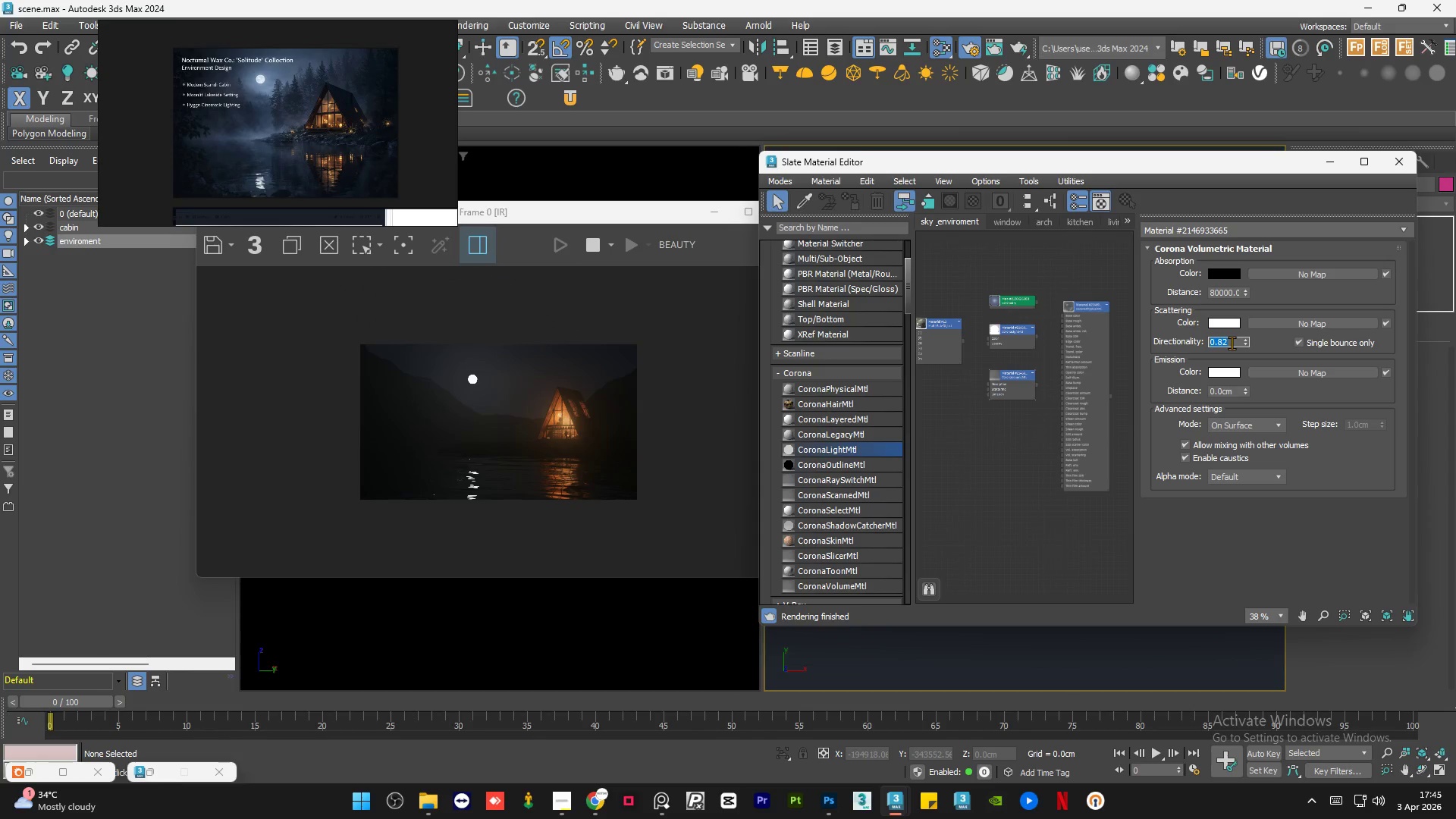 
key(NumpadDecimal)
 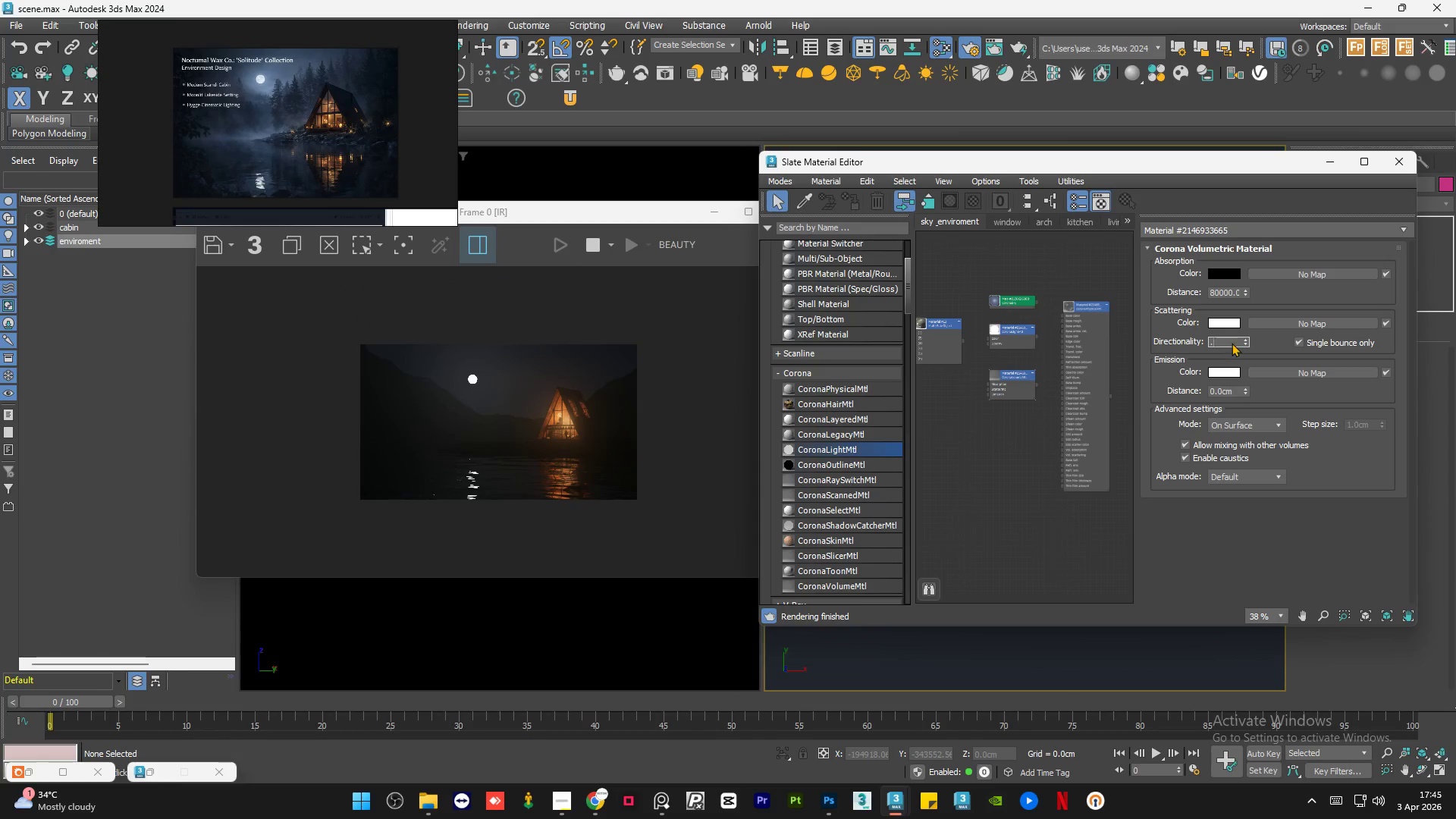 
key(Numpad9)
 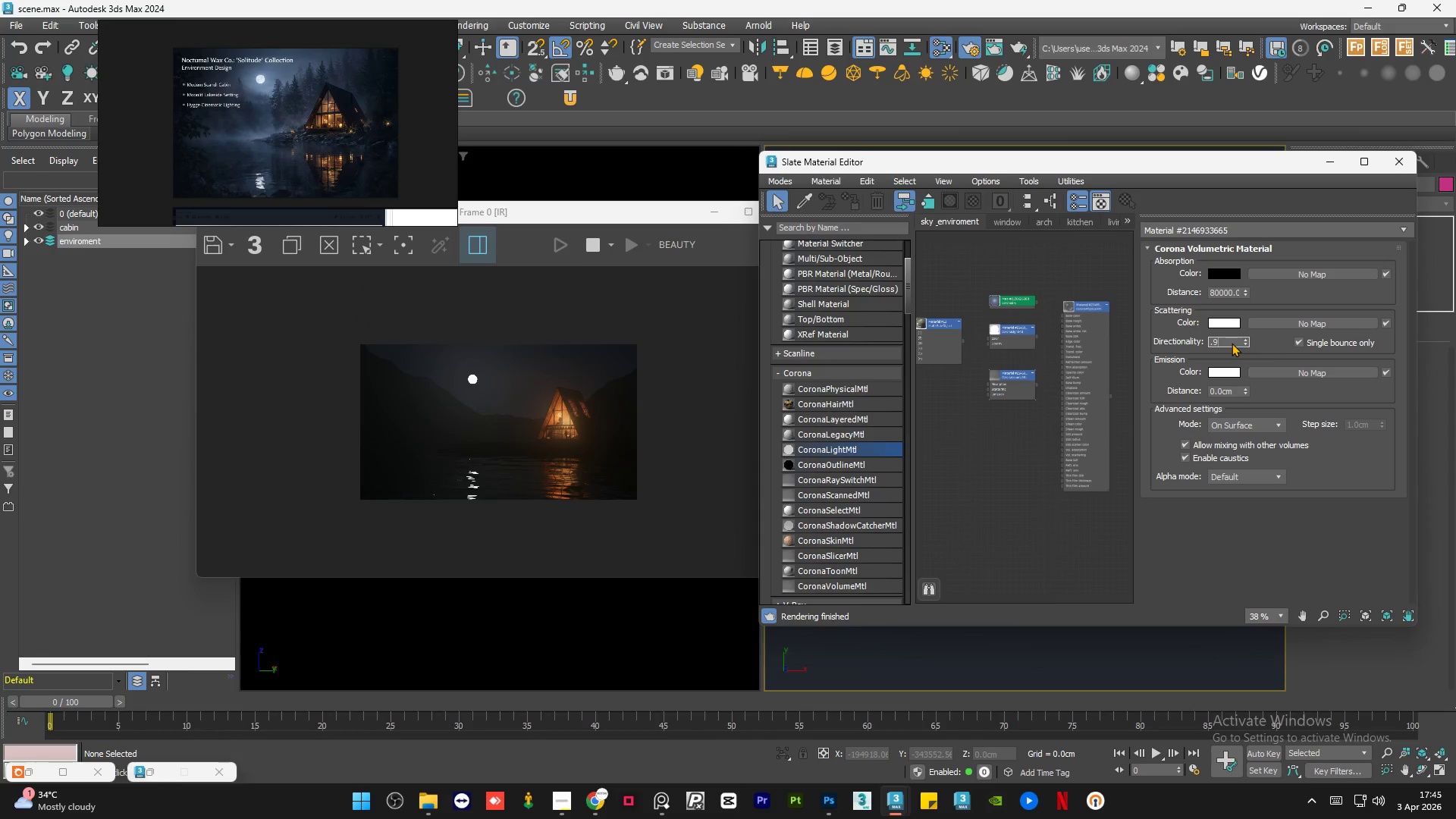 
key(NumpadEnter)
 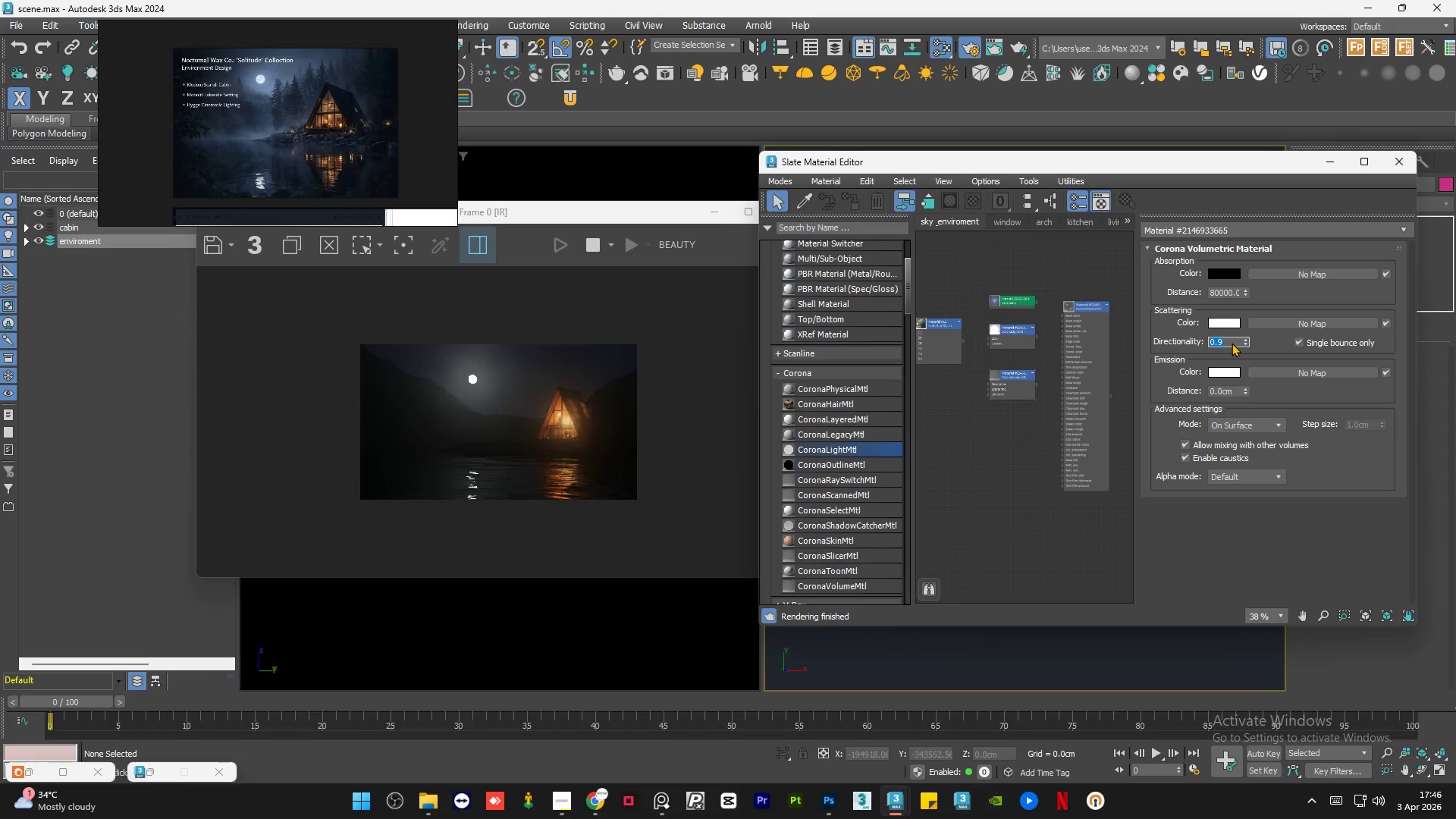 
wait(7.09)
 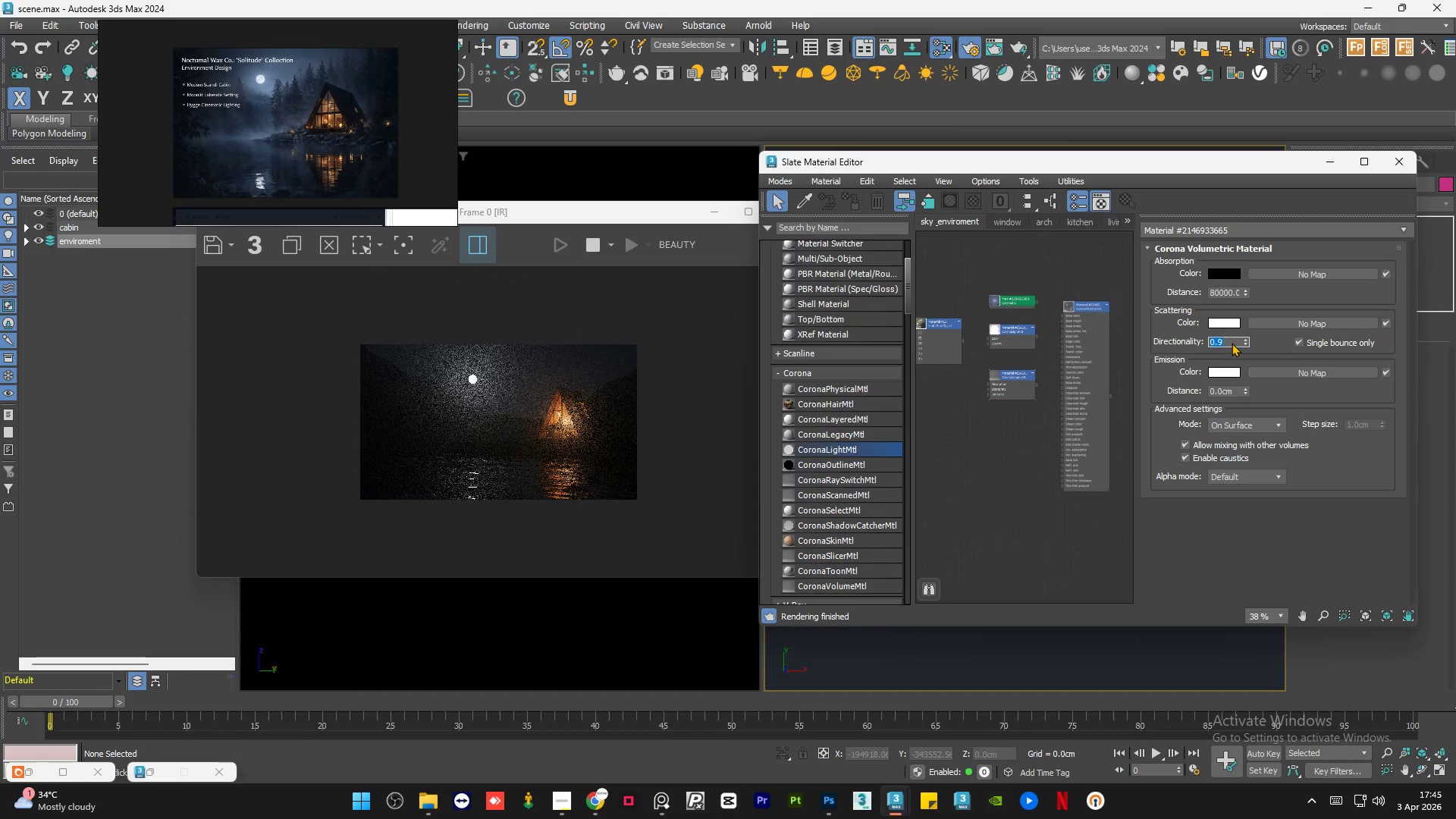 
key(NumpadDecimal)
 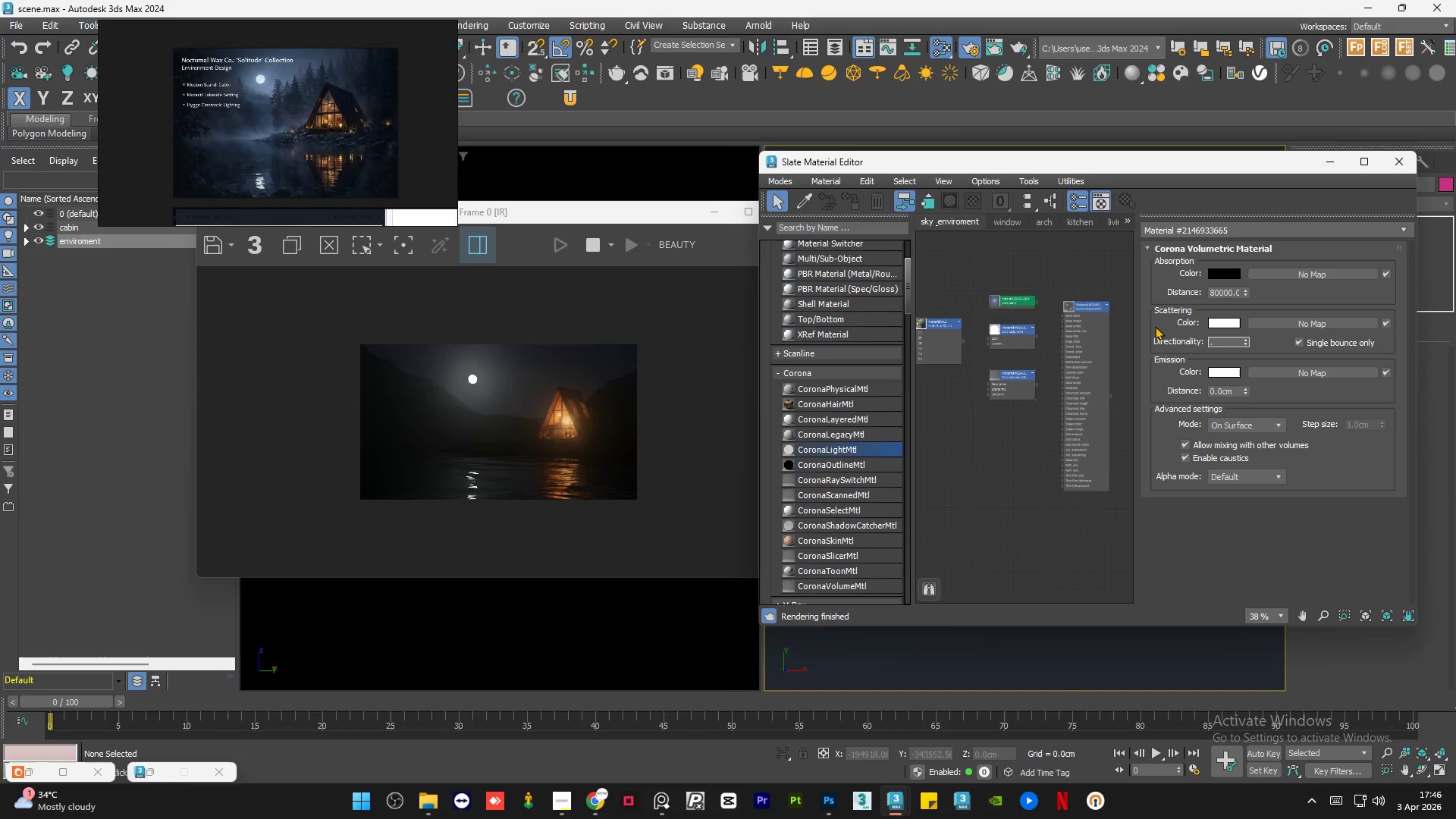 
key(Numpad8)
 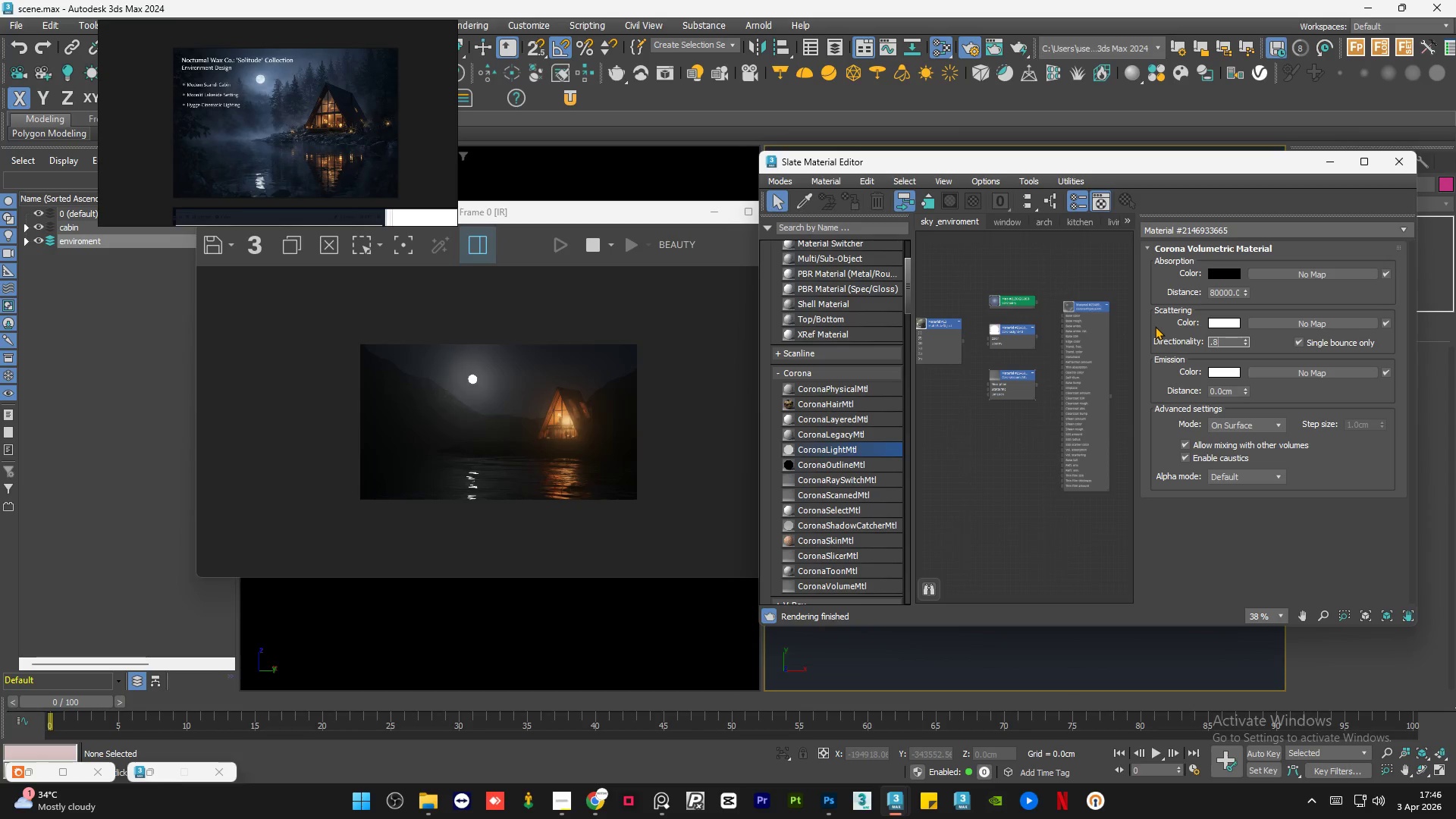 
key(Numpad2)
 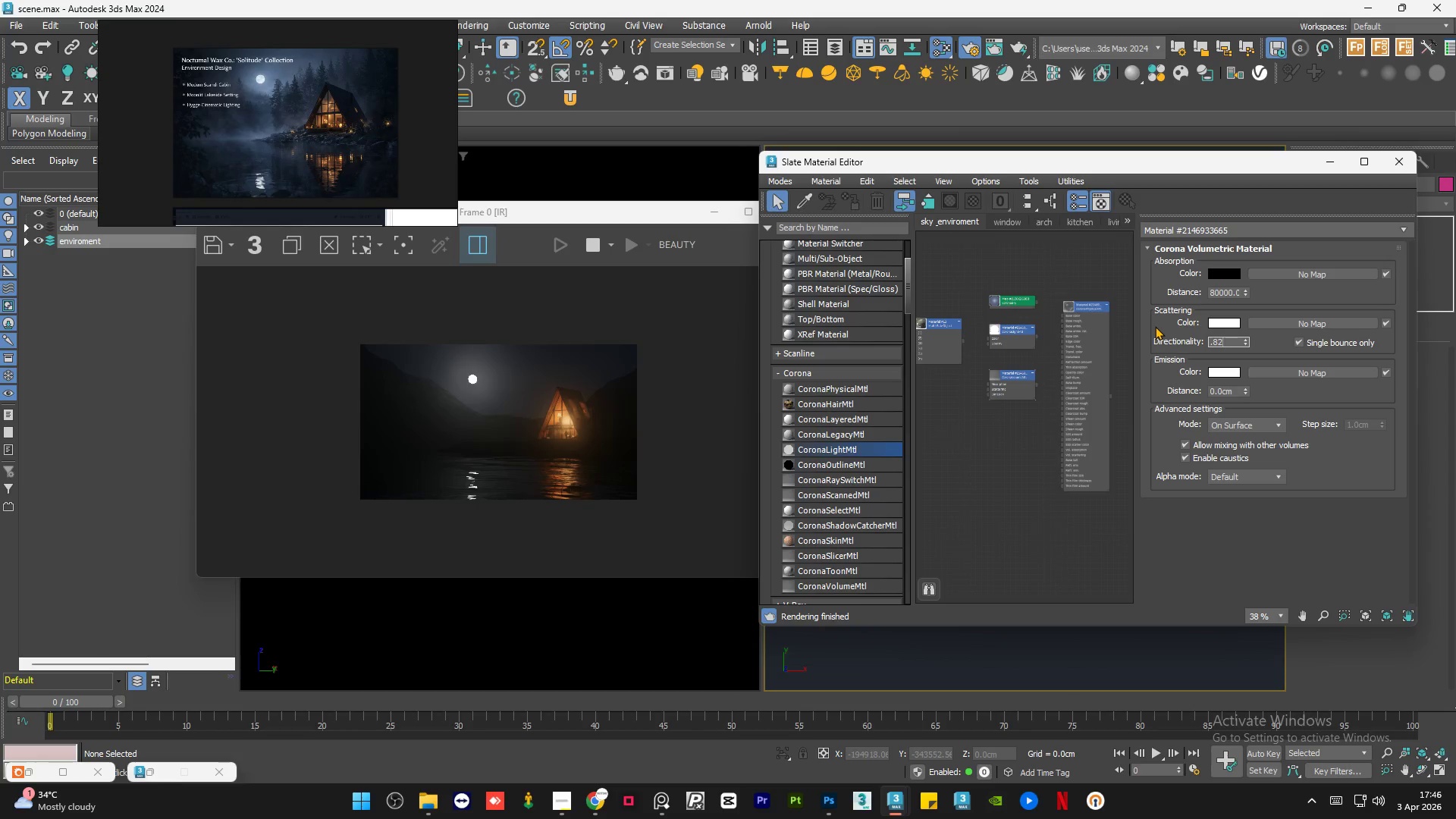 
key(NumpadEnter)
 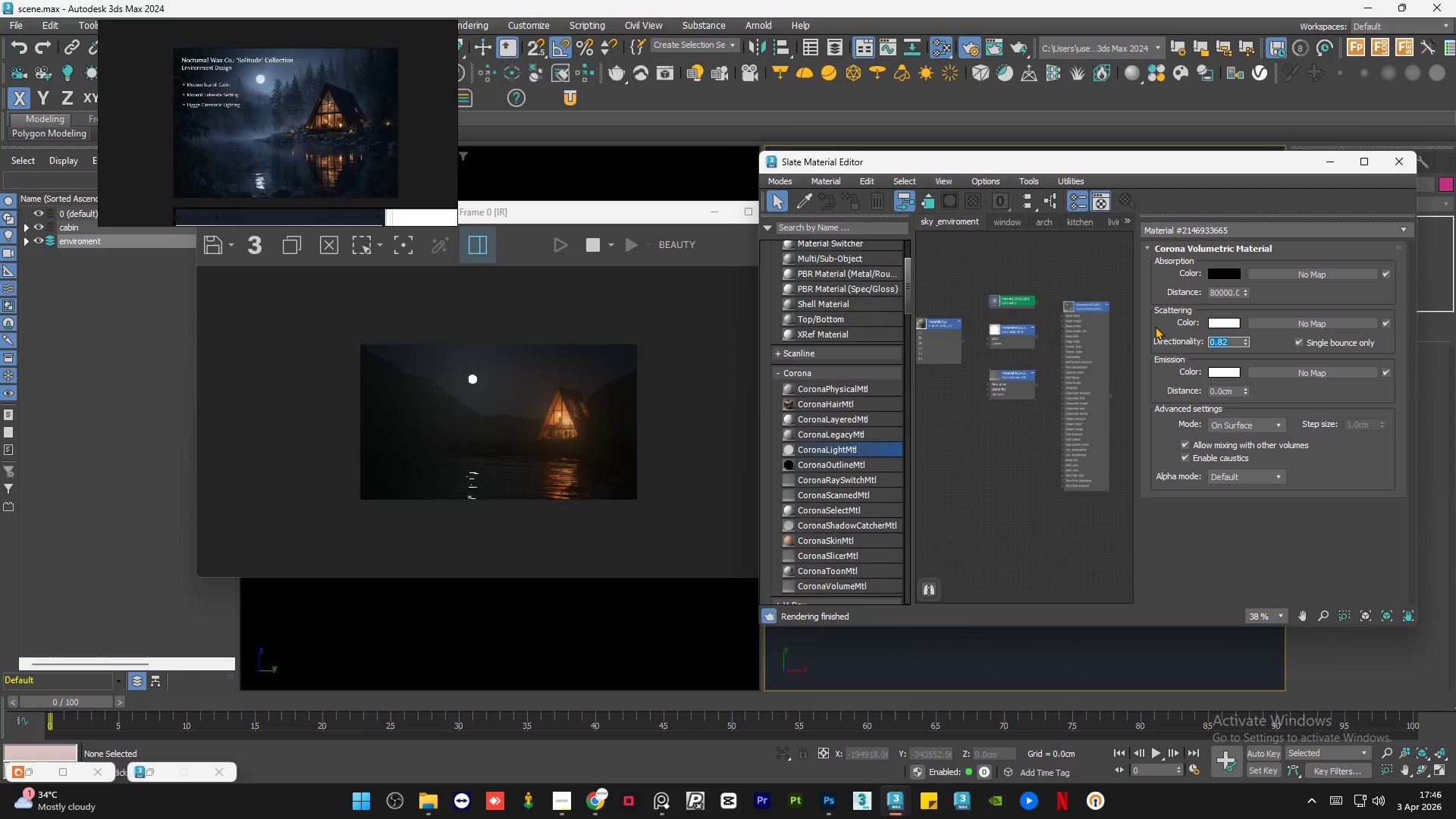 
key(NumpadDecimal)
 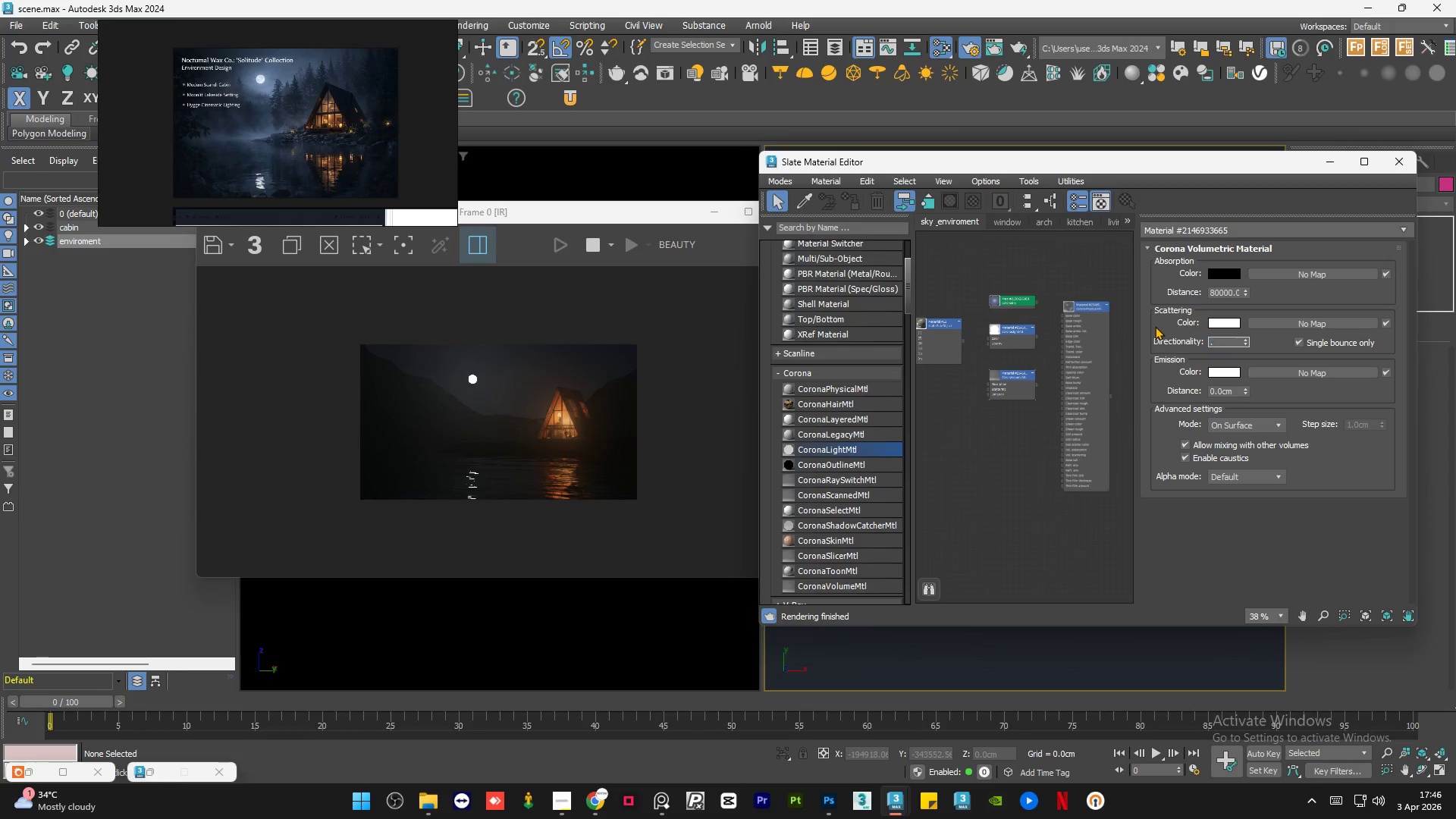 
key(Numpad8)
 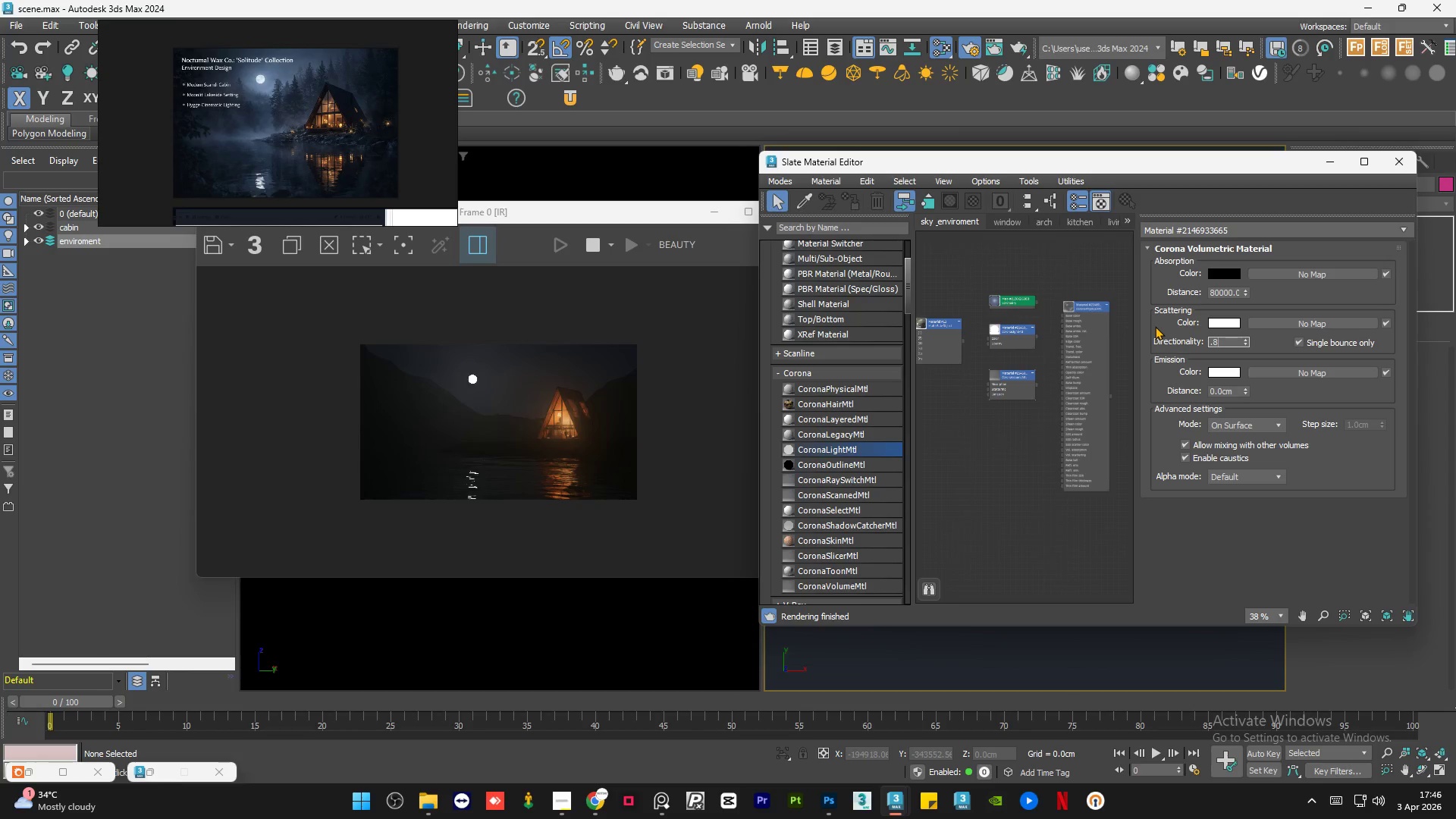 
key(Numpad5)
 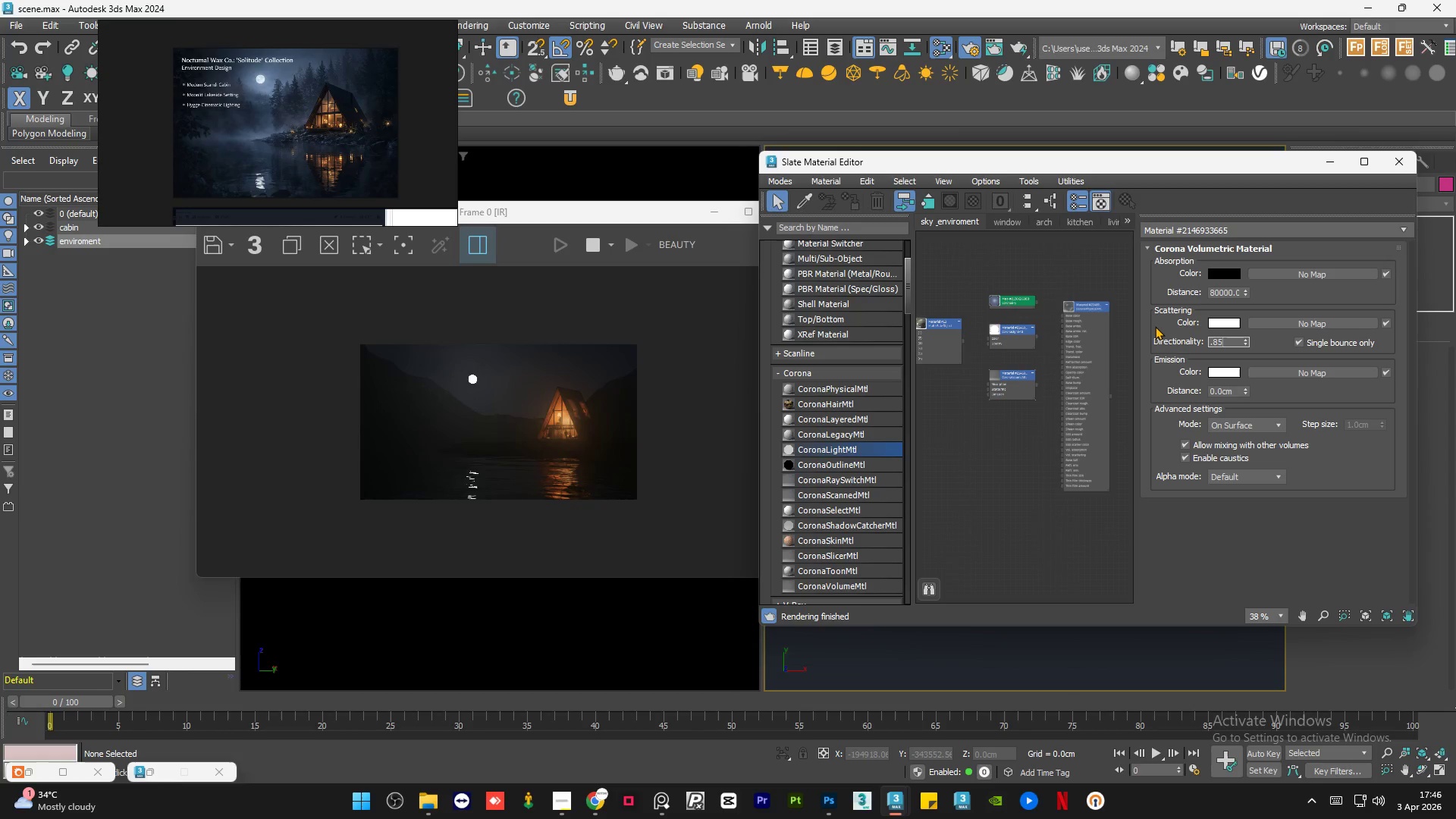 
key(NumpadEnter)
 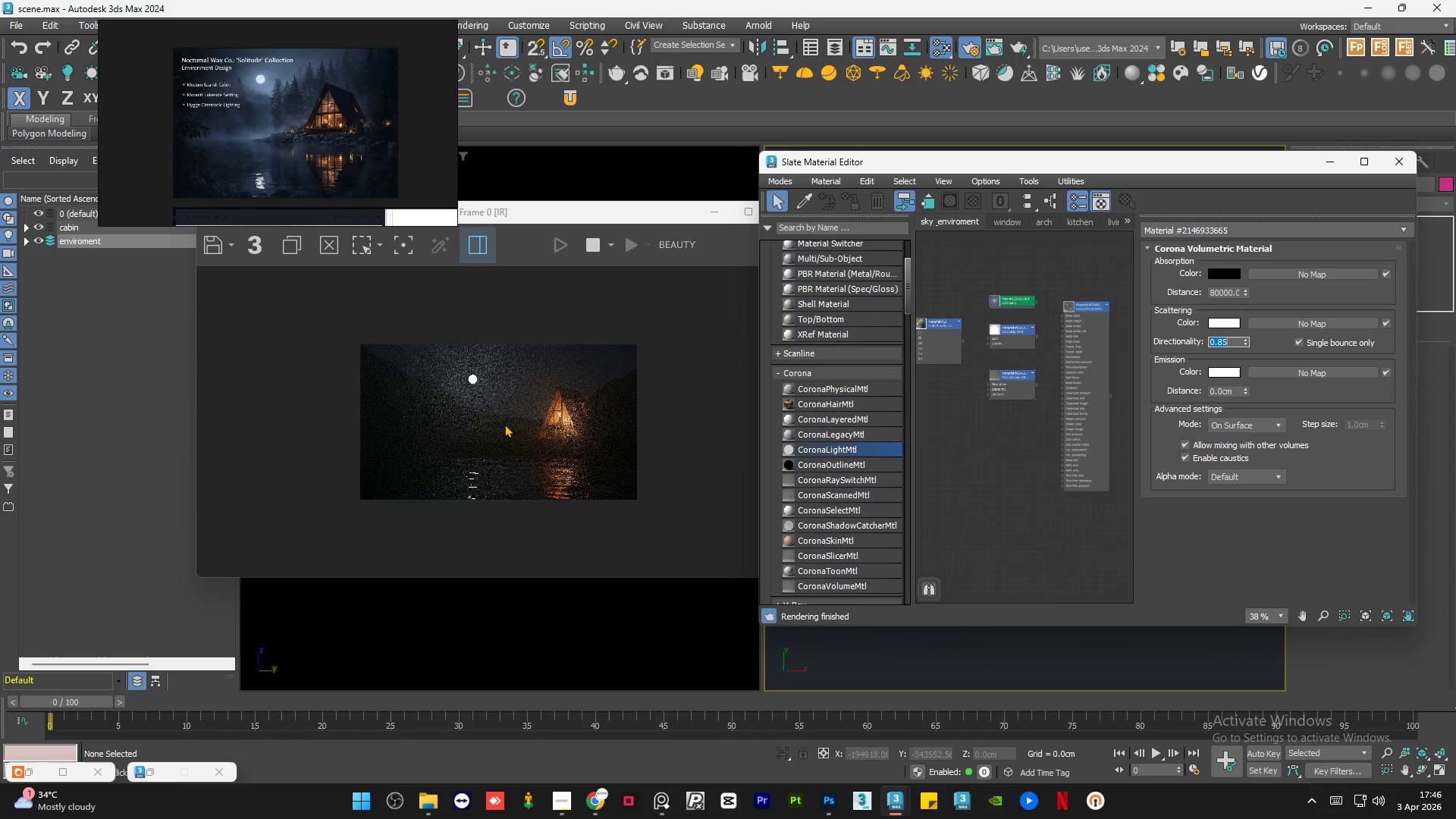 
scroll: coordinate [613, 426], scroll_direction: up, amount: 2.0
 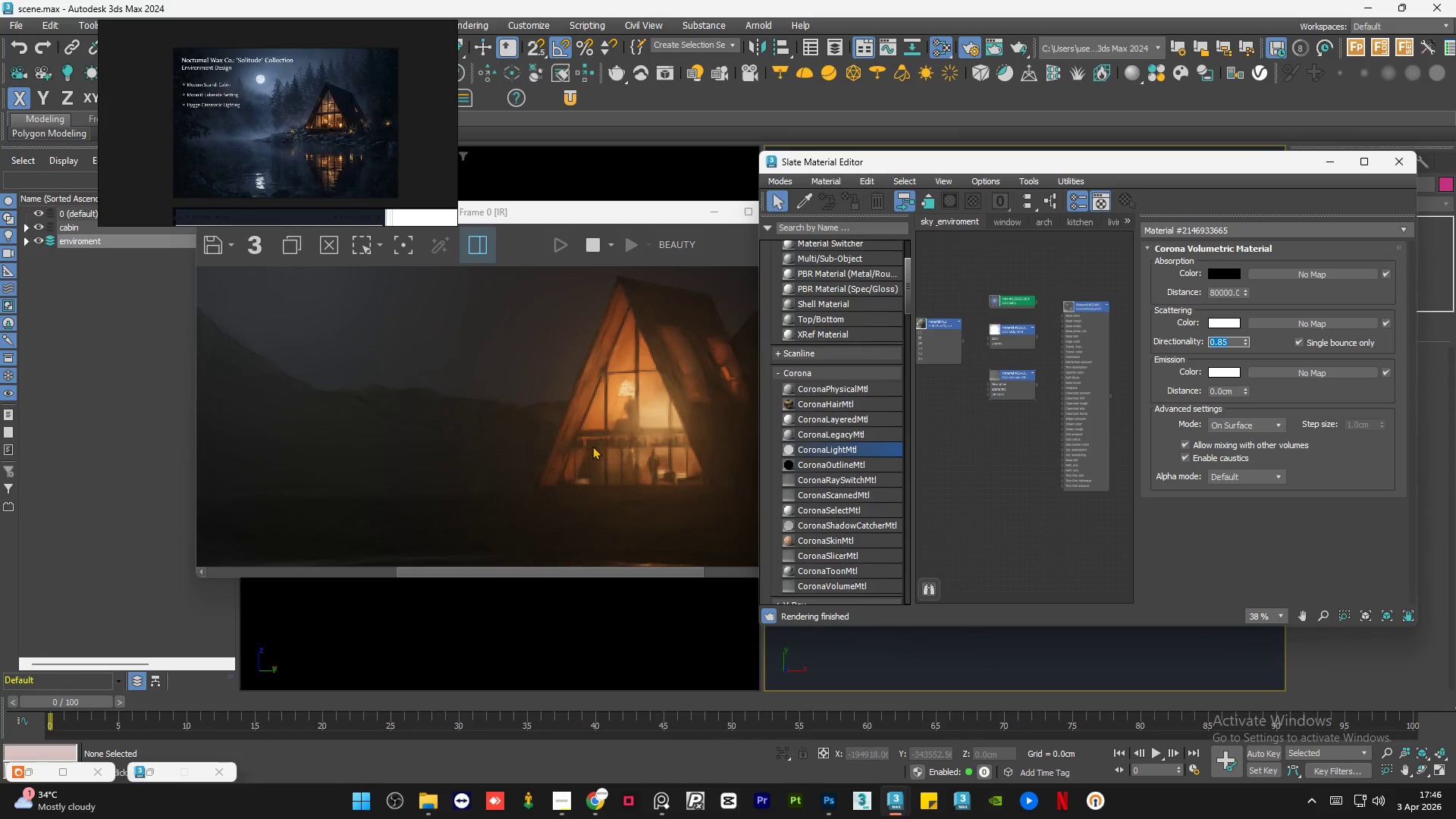 
scroll: coordinate [448, 325], scroll_direction: down, amount: 2.0
 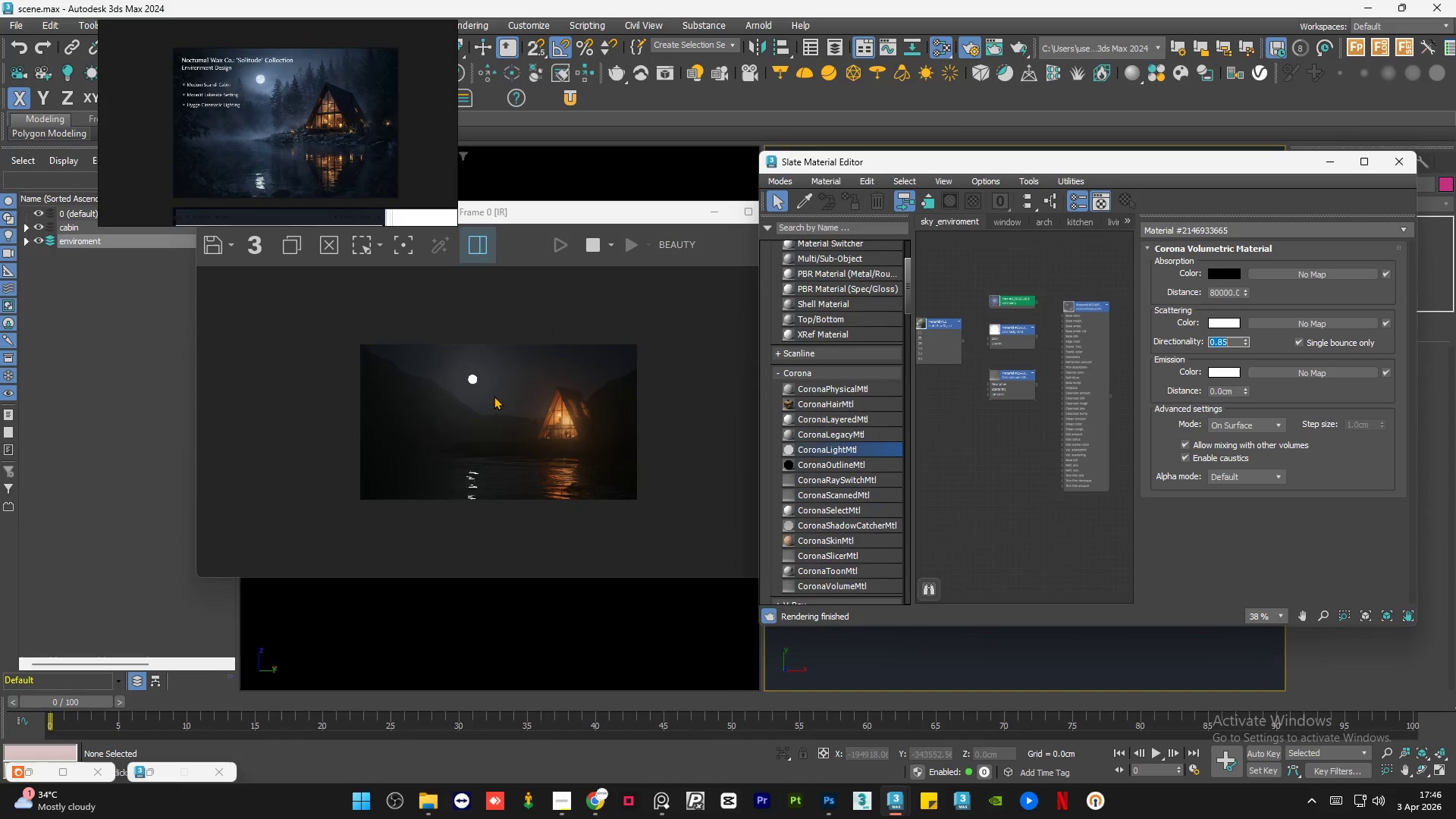 
scroll: coordinate [492, 395], scroll_direction: up, amount: 1.0
 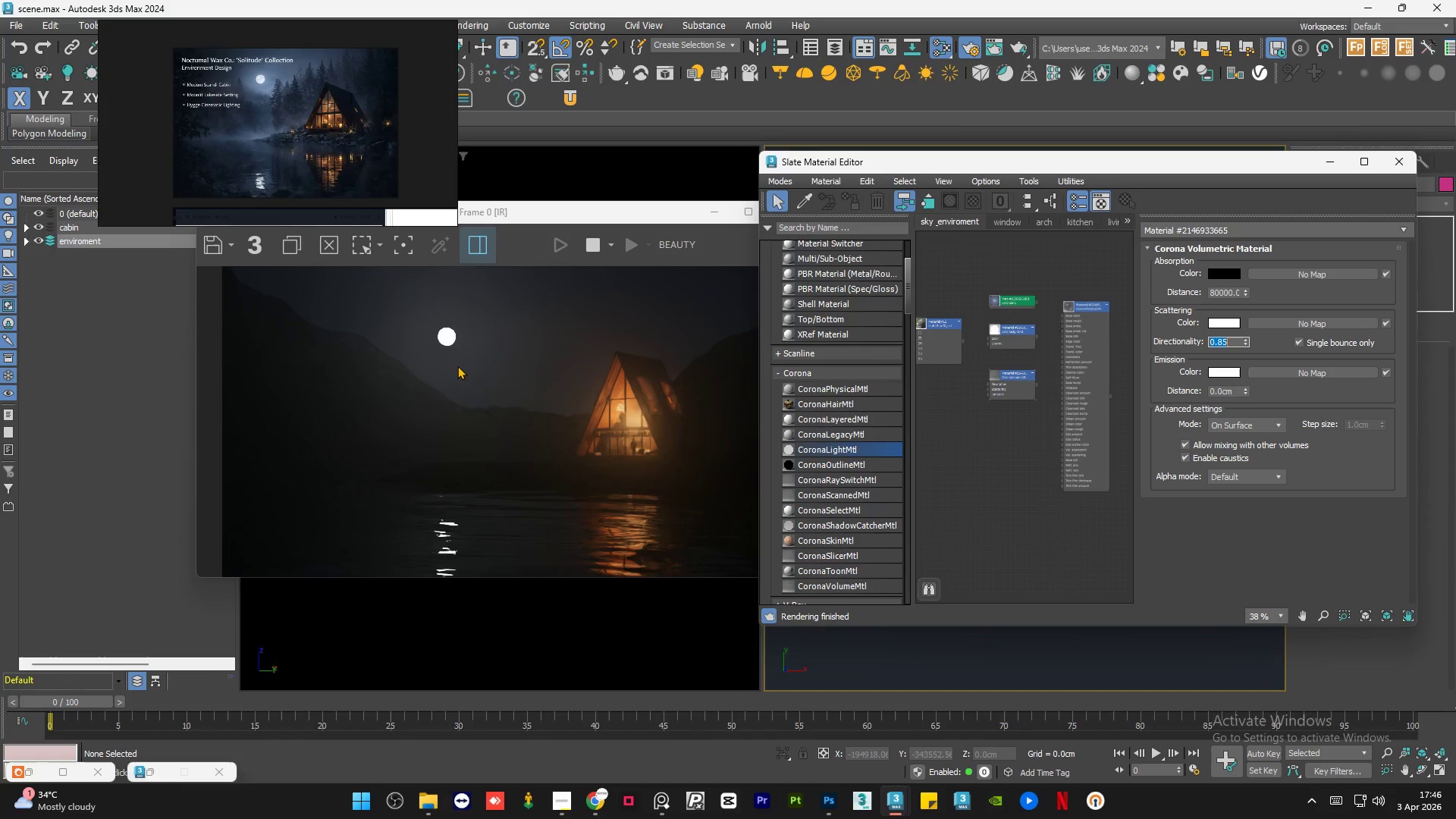 
scroll: coordinate [457, 366], scroll_direction: down, amount: 1.0
 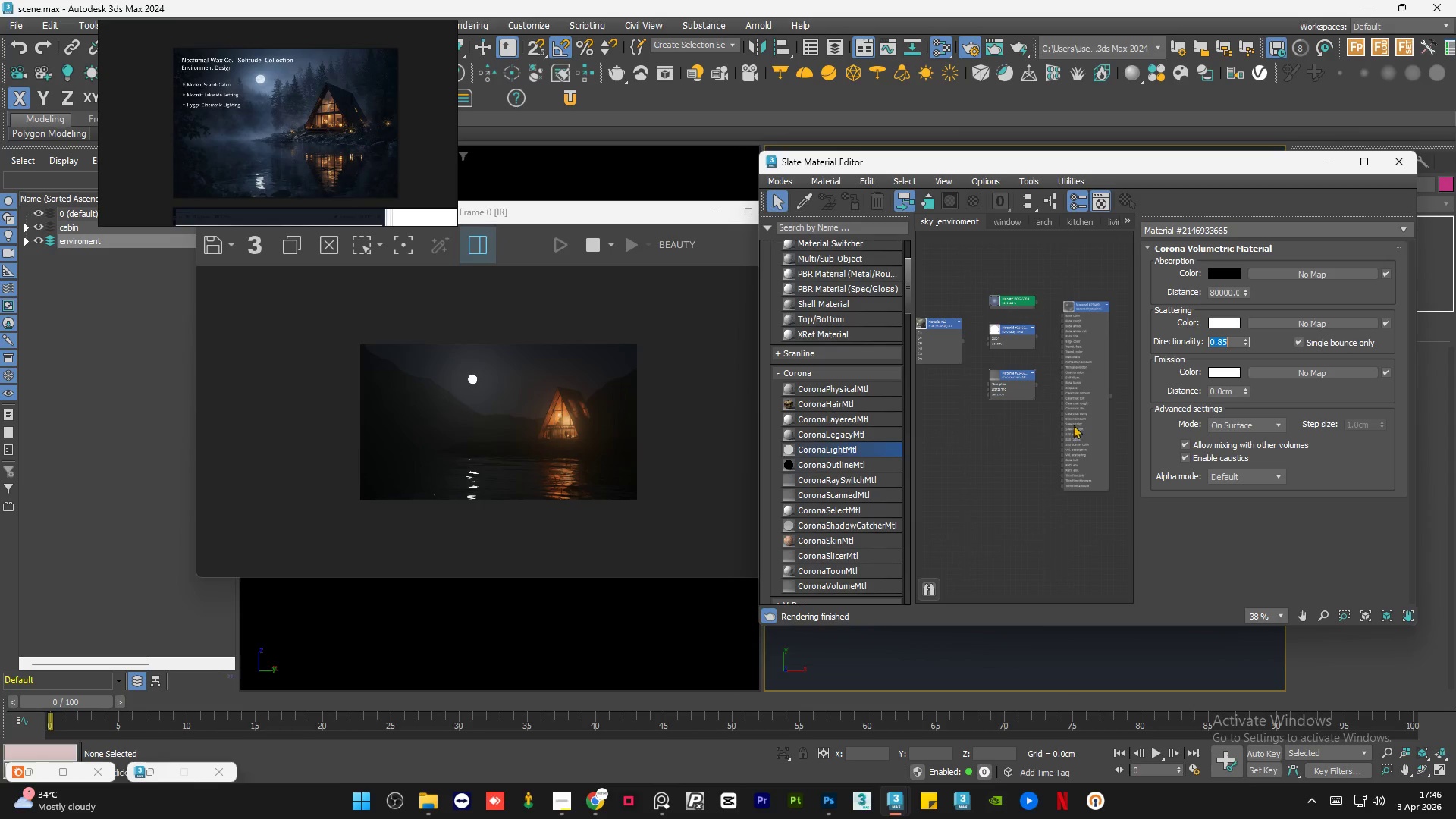 
double_click([1018, 334])
 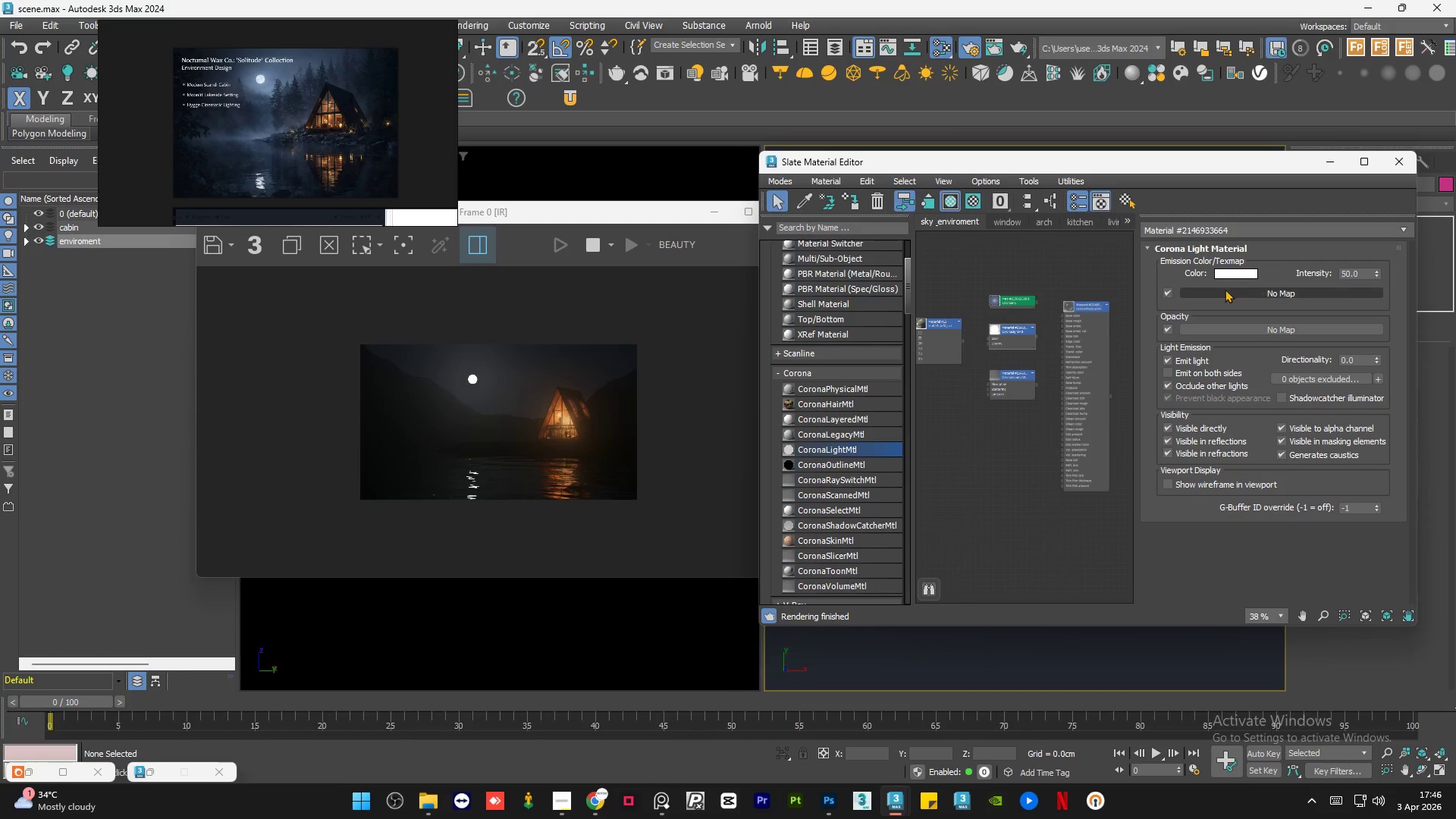 
double_click([1354, 272])
 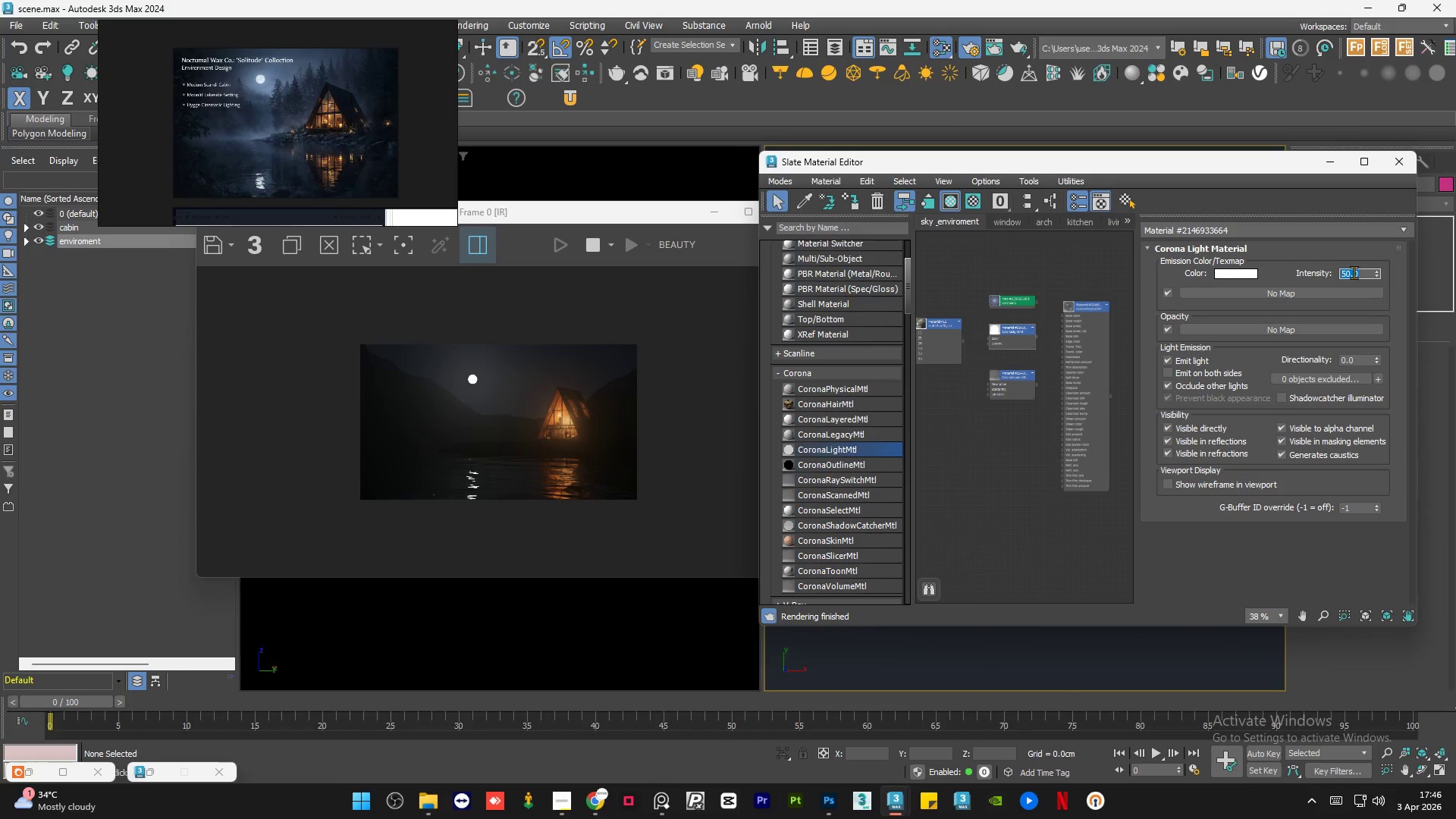 
key(Numpad1)
 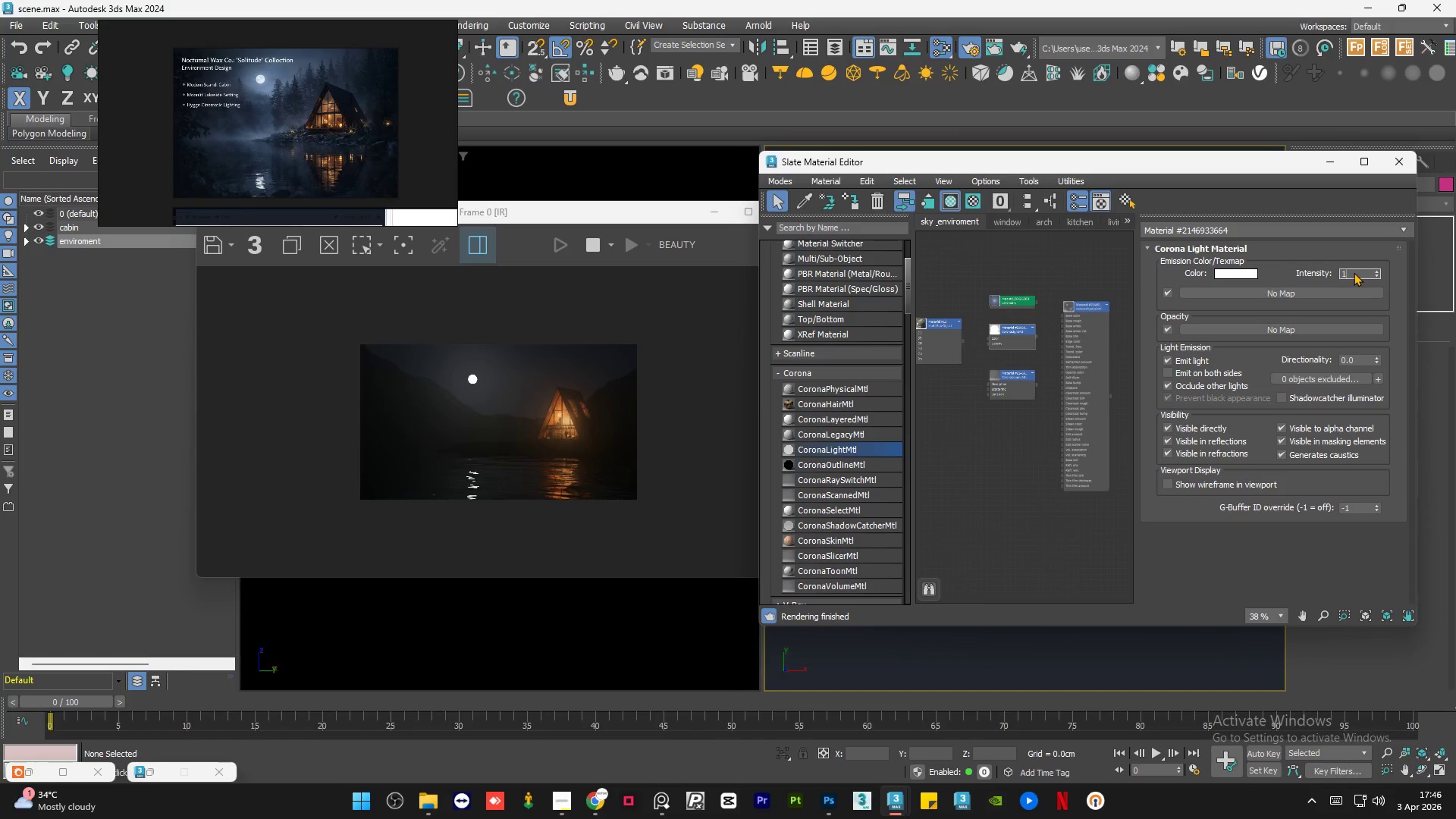 
key(Numpad0)
 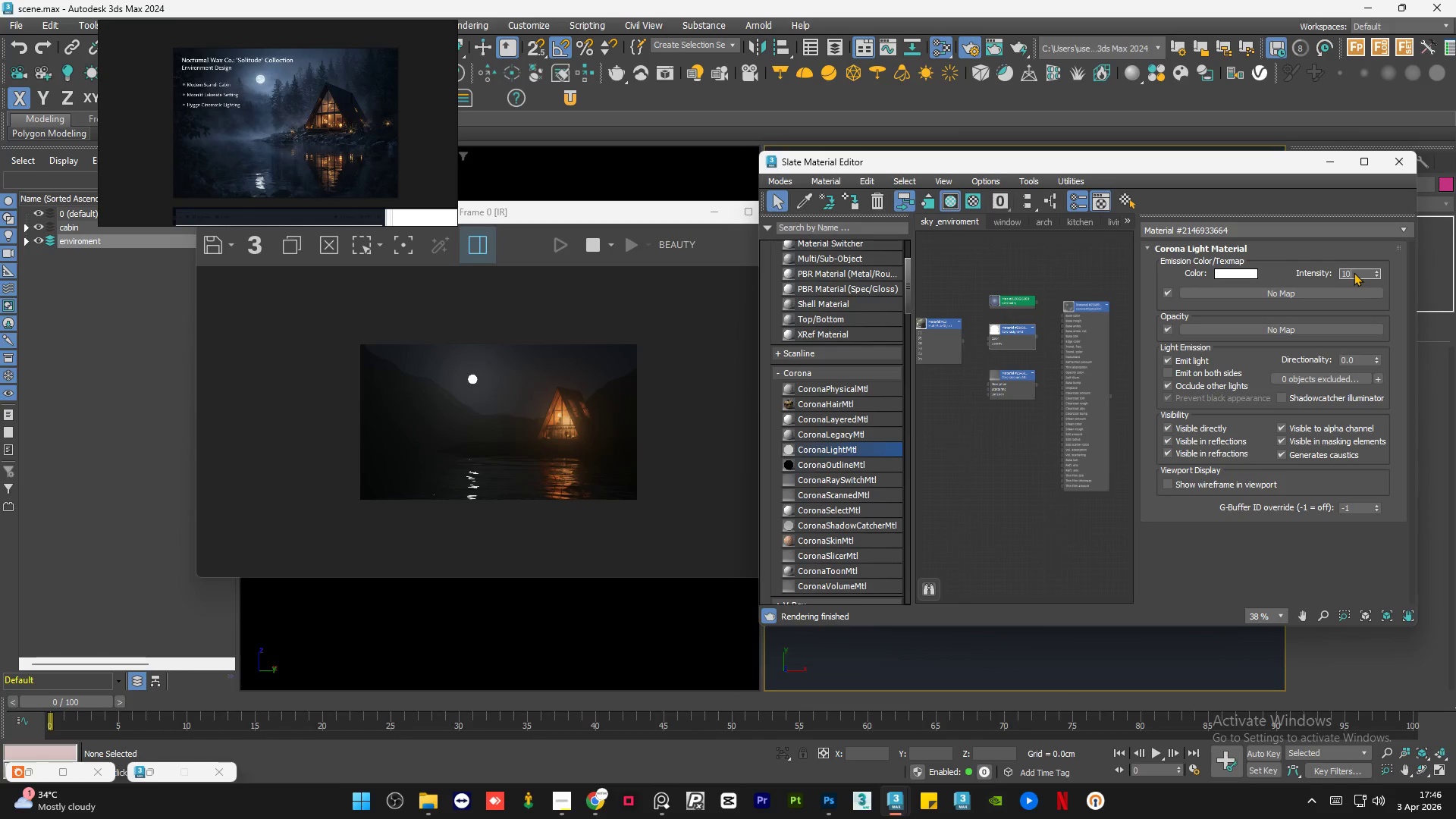 
key(Numpad0)
 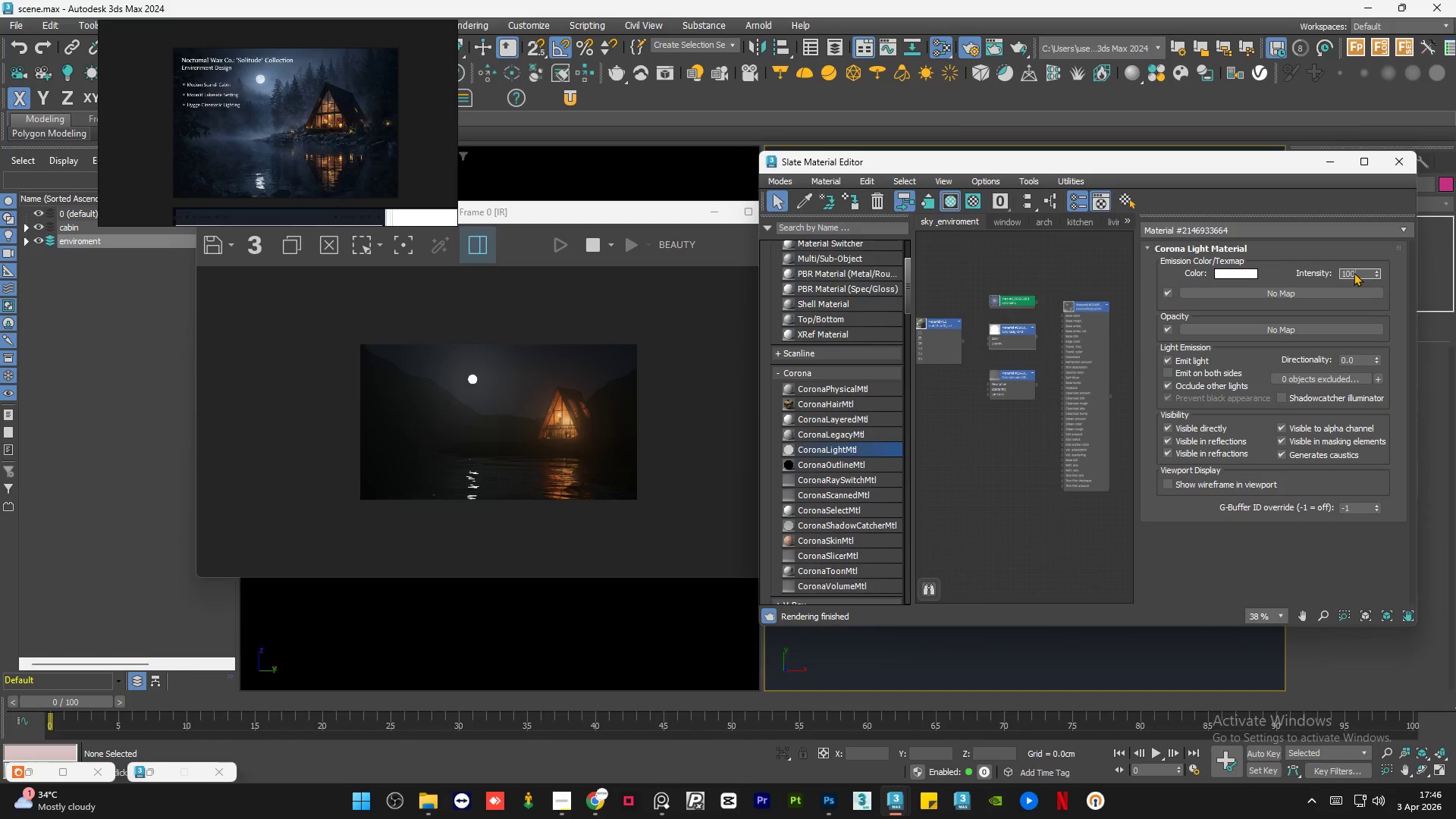 
key(NumpadEnter)
 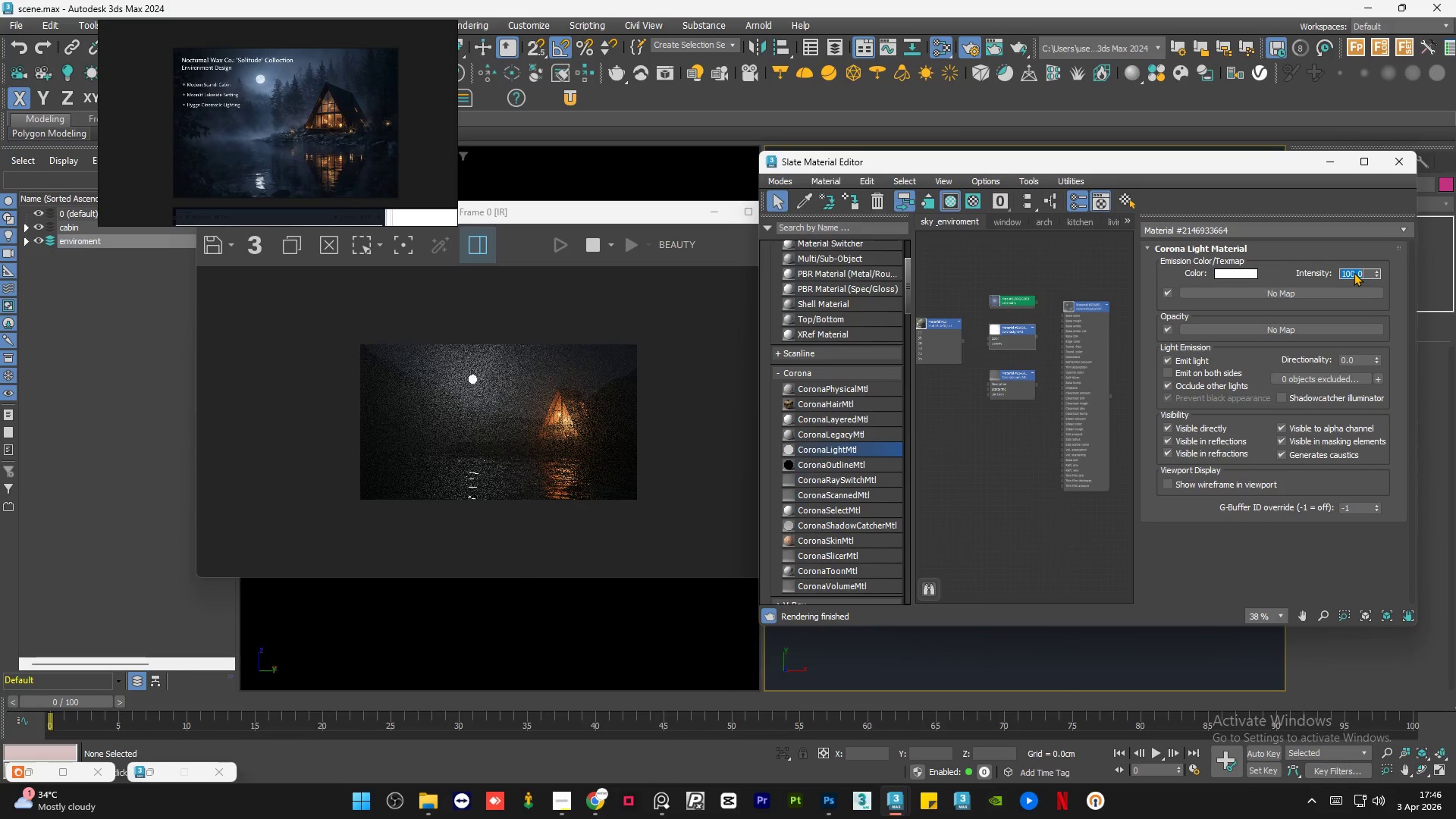 
key(Numpad0)
 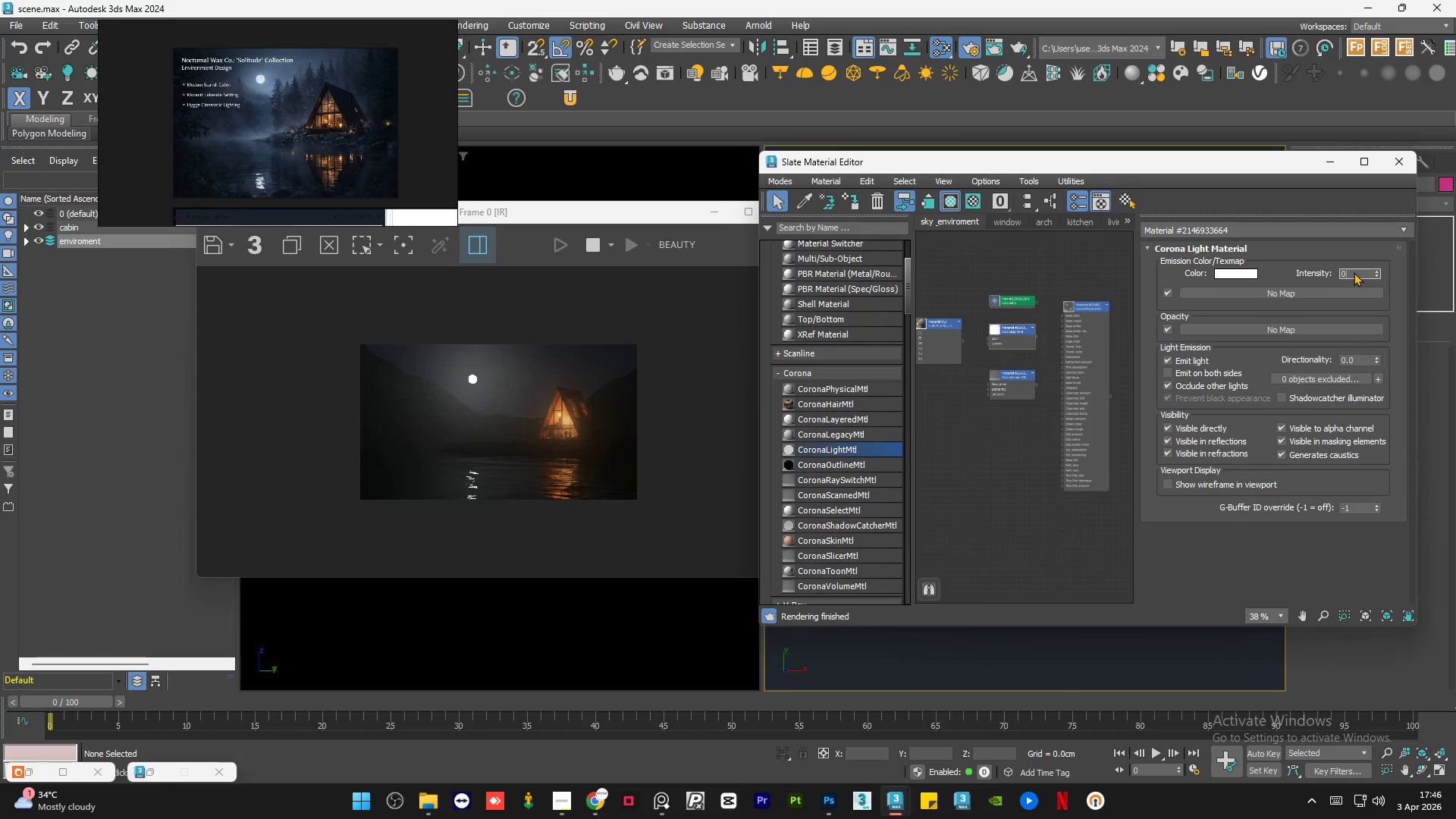 
key(NumpadEnter)
 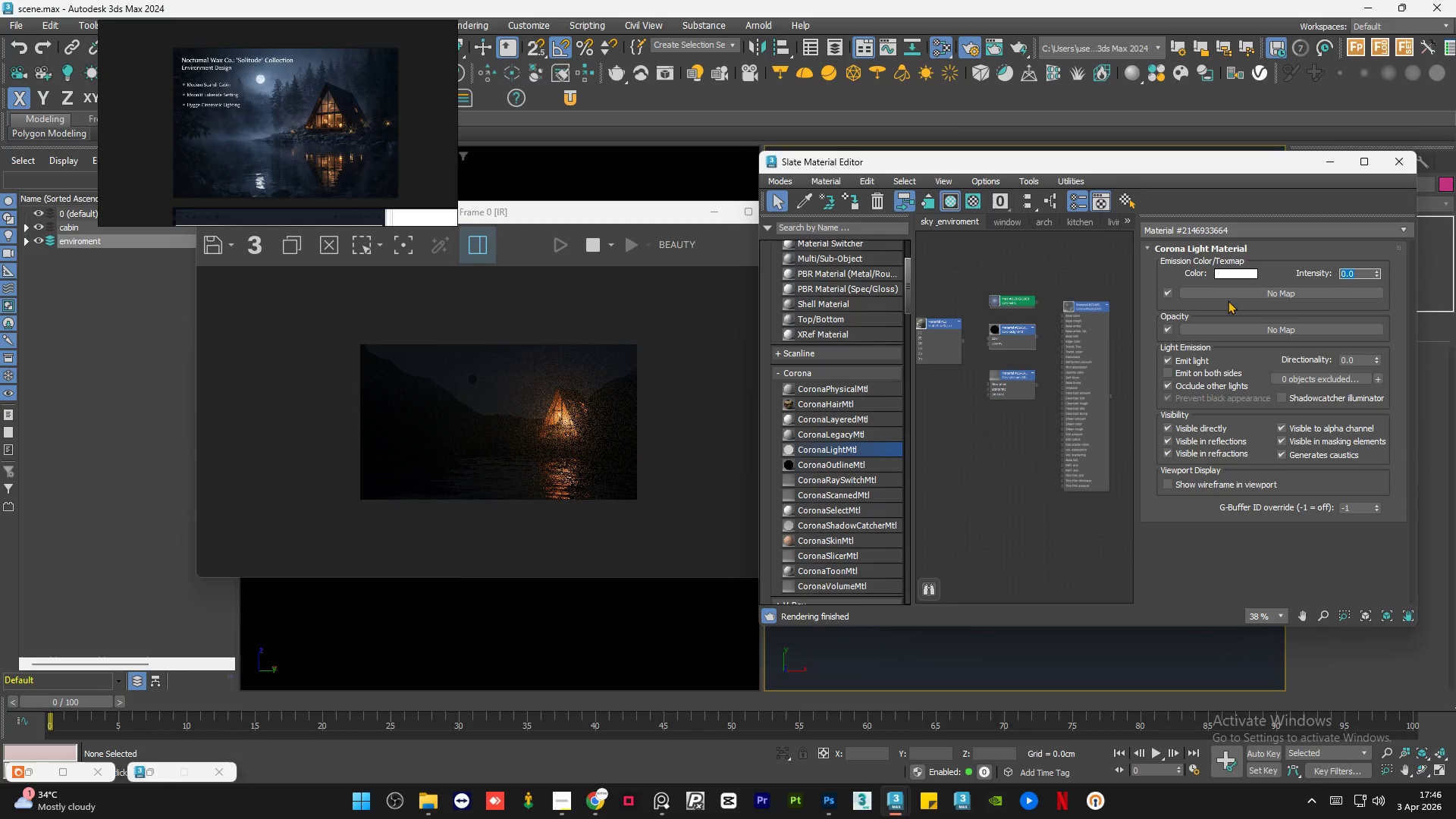 
left_click([953, 453])
 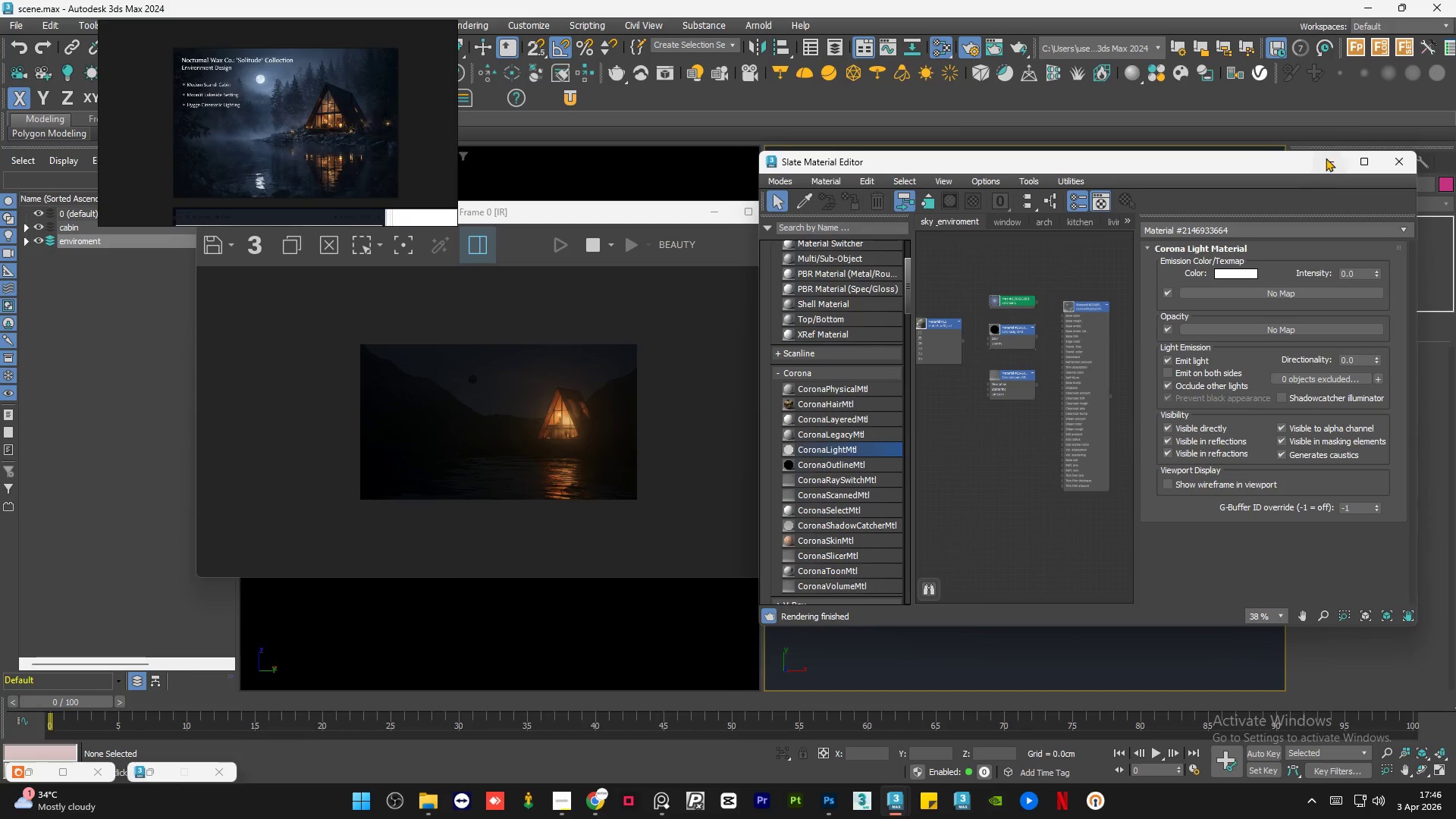 
left_click([1329, 155])
 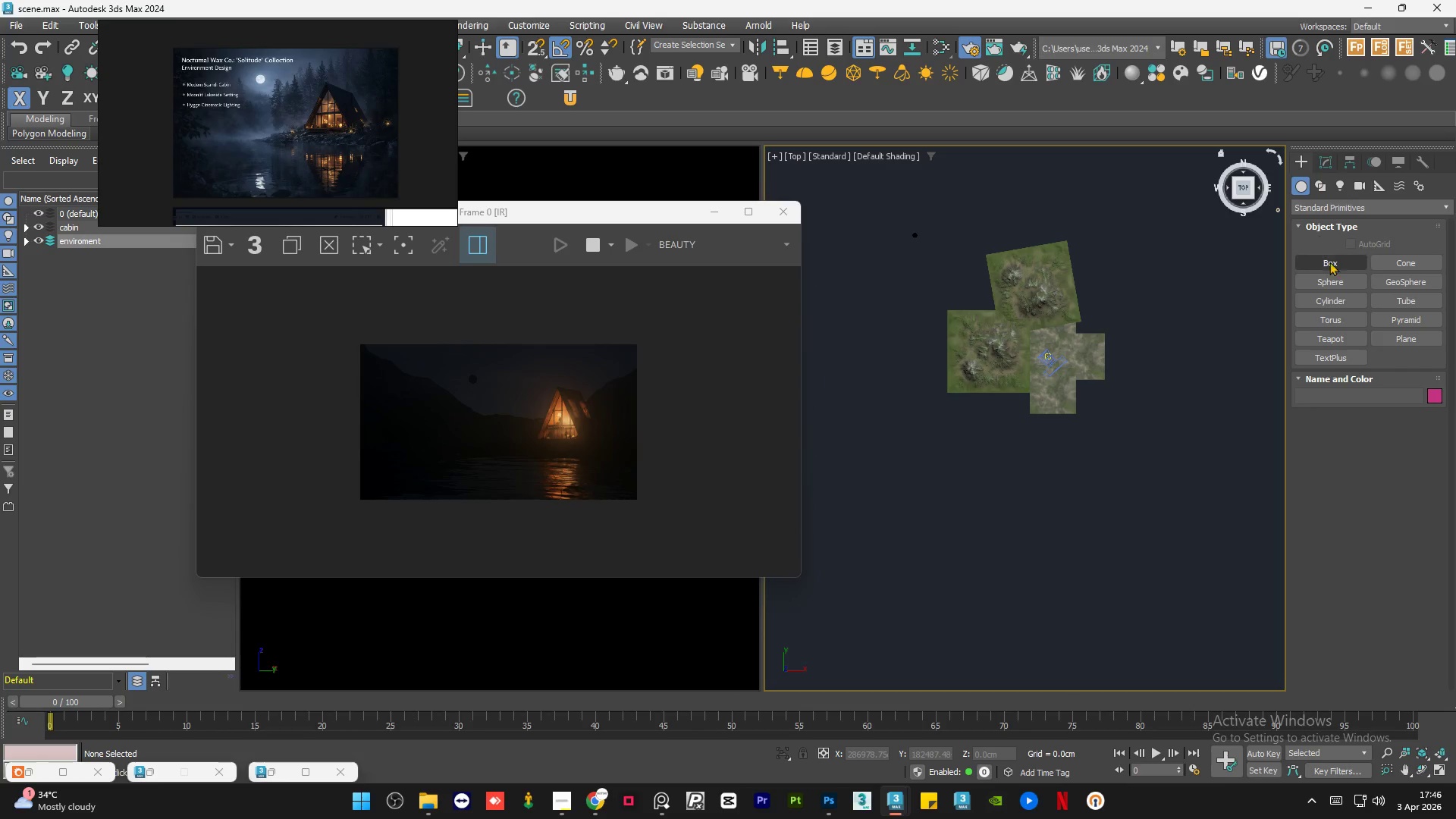 
left_click([1341, 183])
 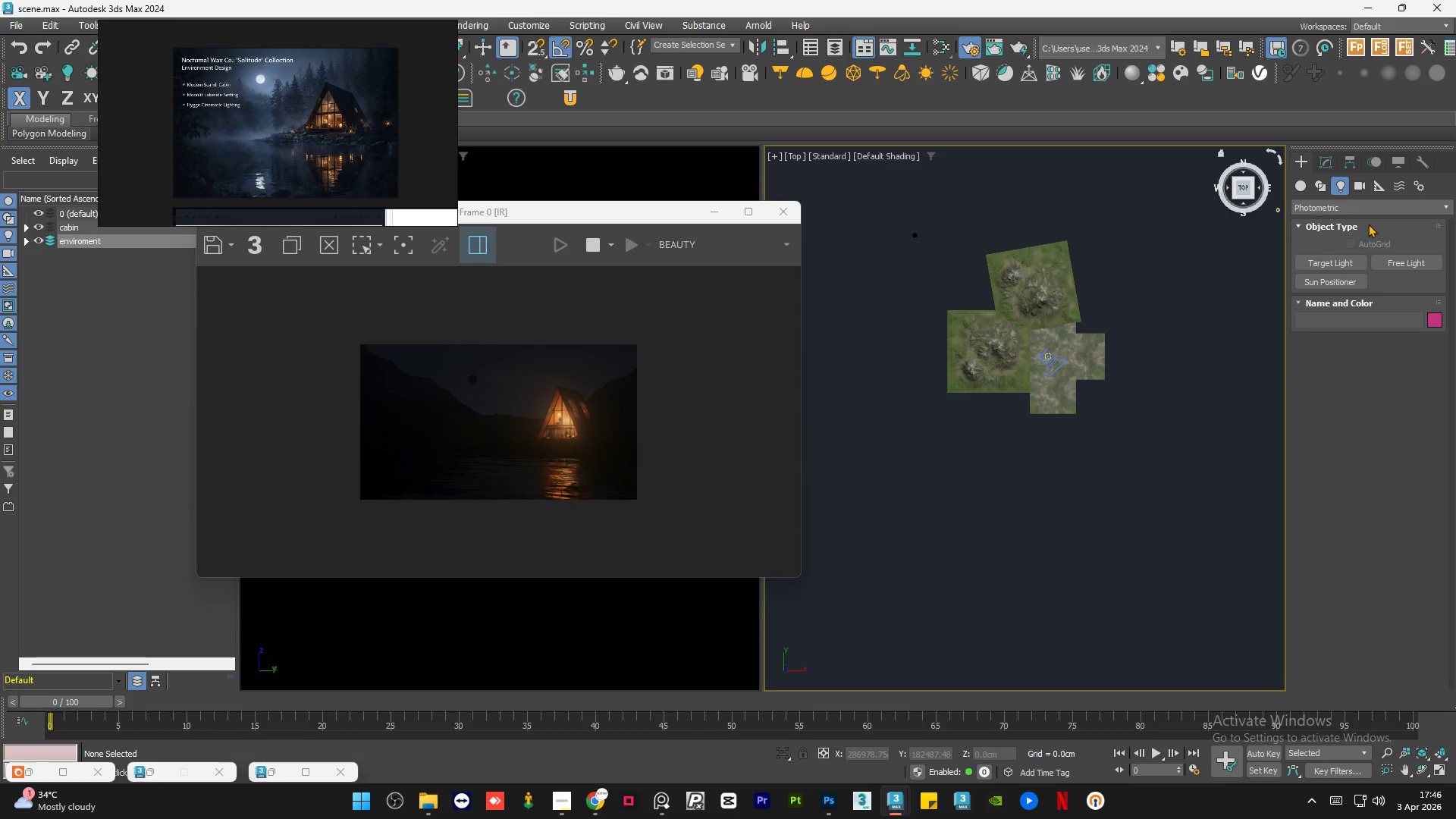 
left_click([1381, 211])
 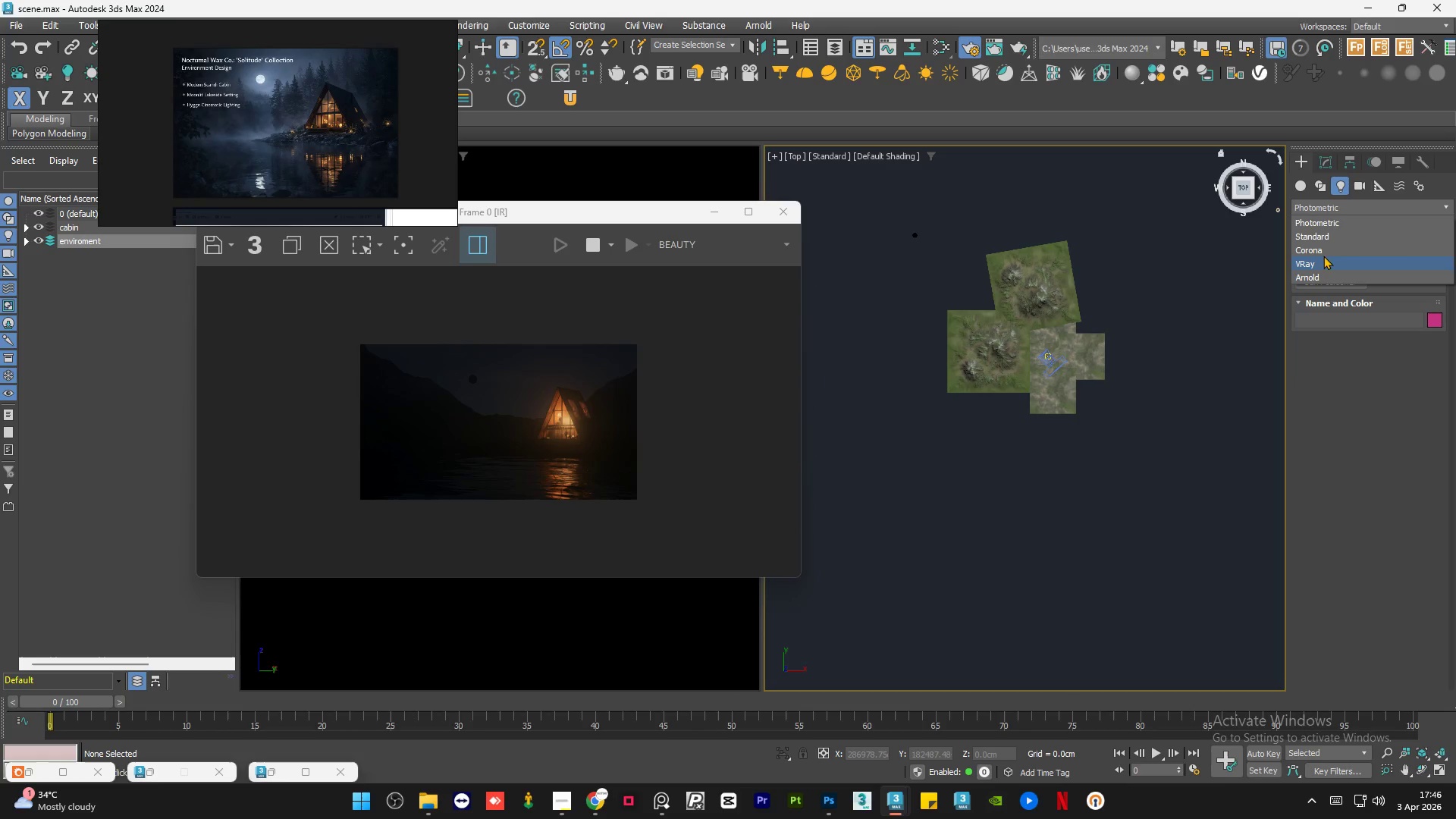 
left_click([1329, 249])
 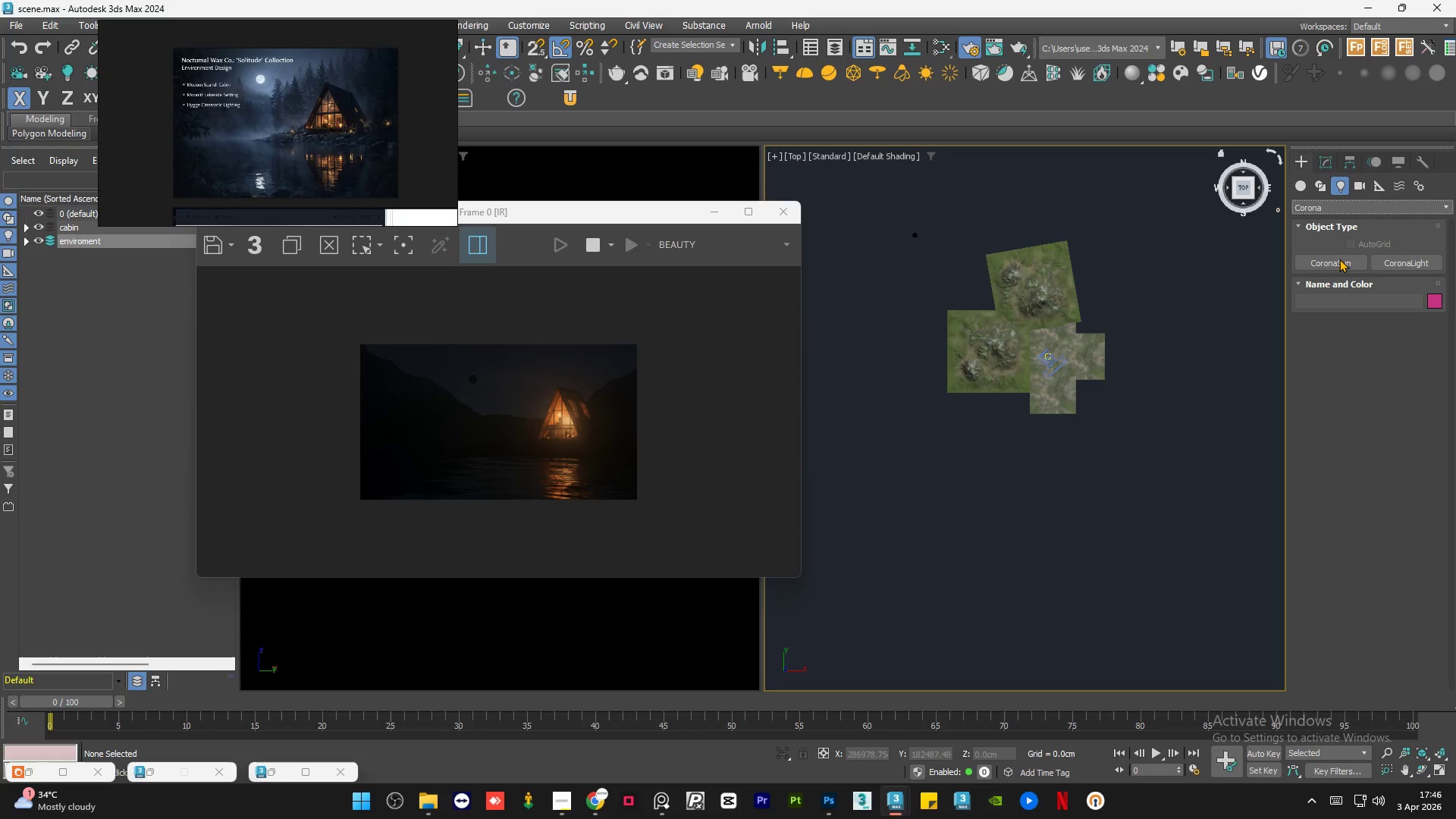 
left_click([1338, 259])
 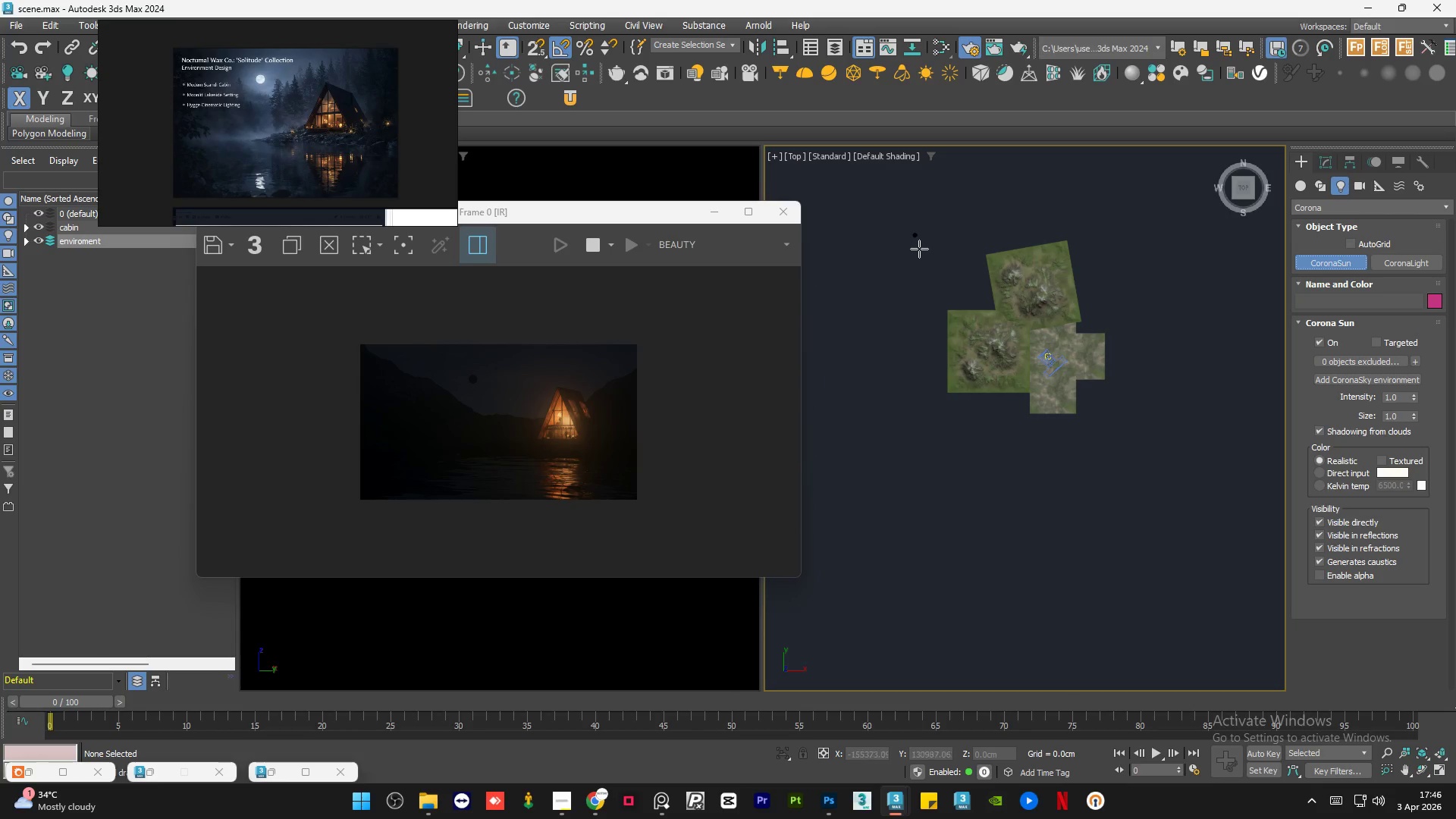 
left_click_drag(start_coordinate=[912, 242], to_coordinate=[1037, 358])
 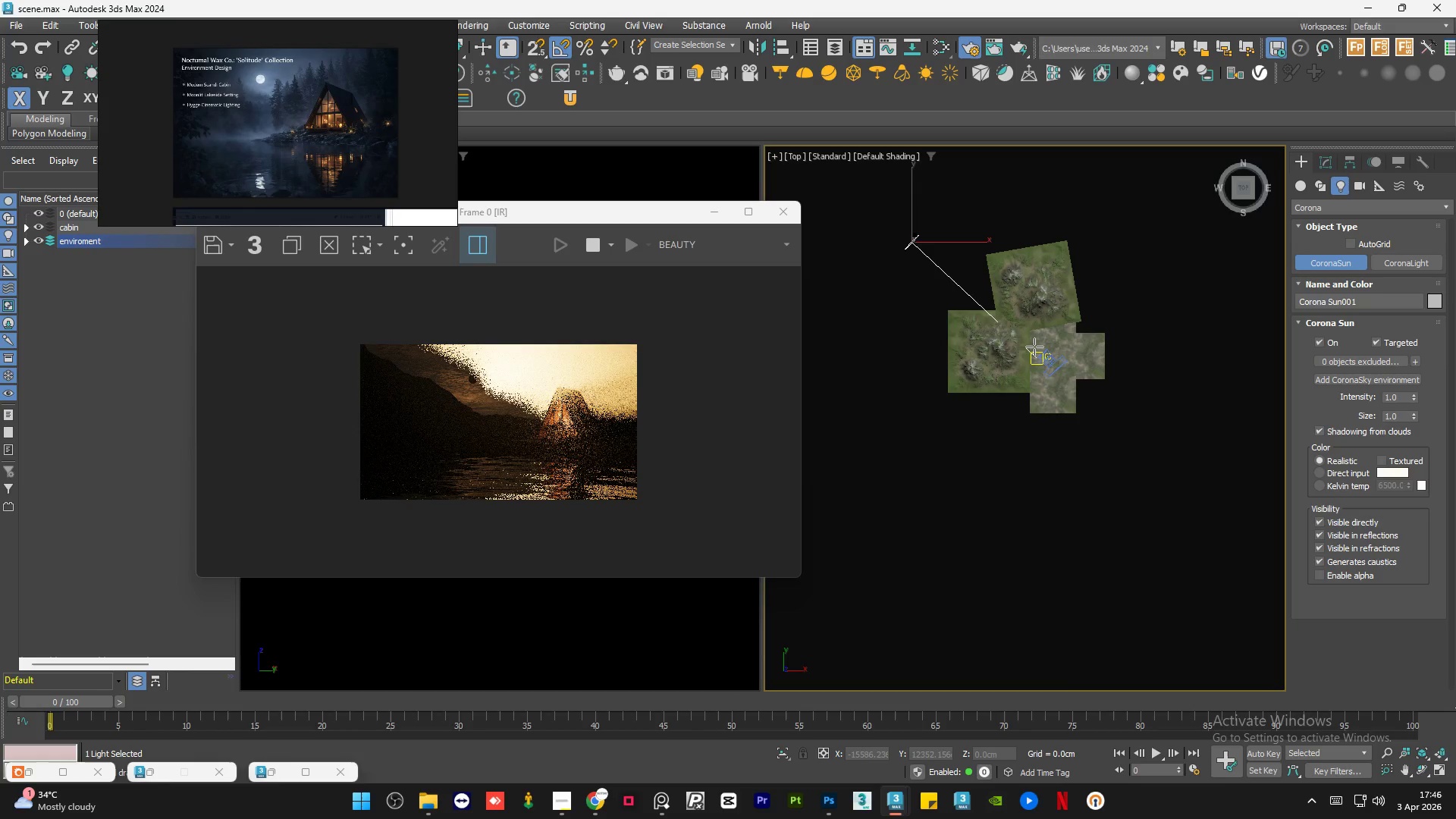 
wait(5.28)
 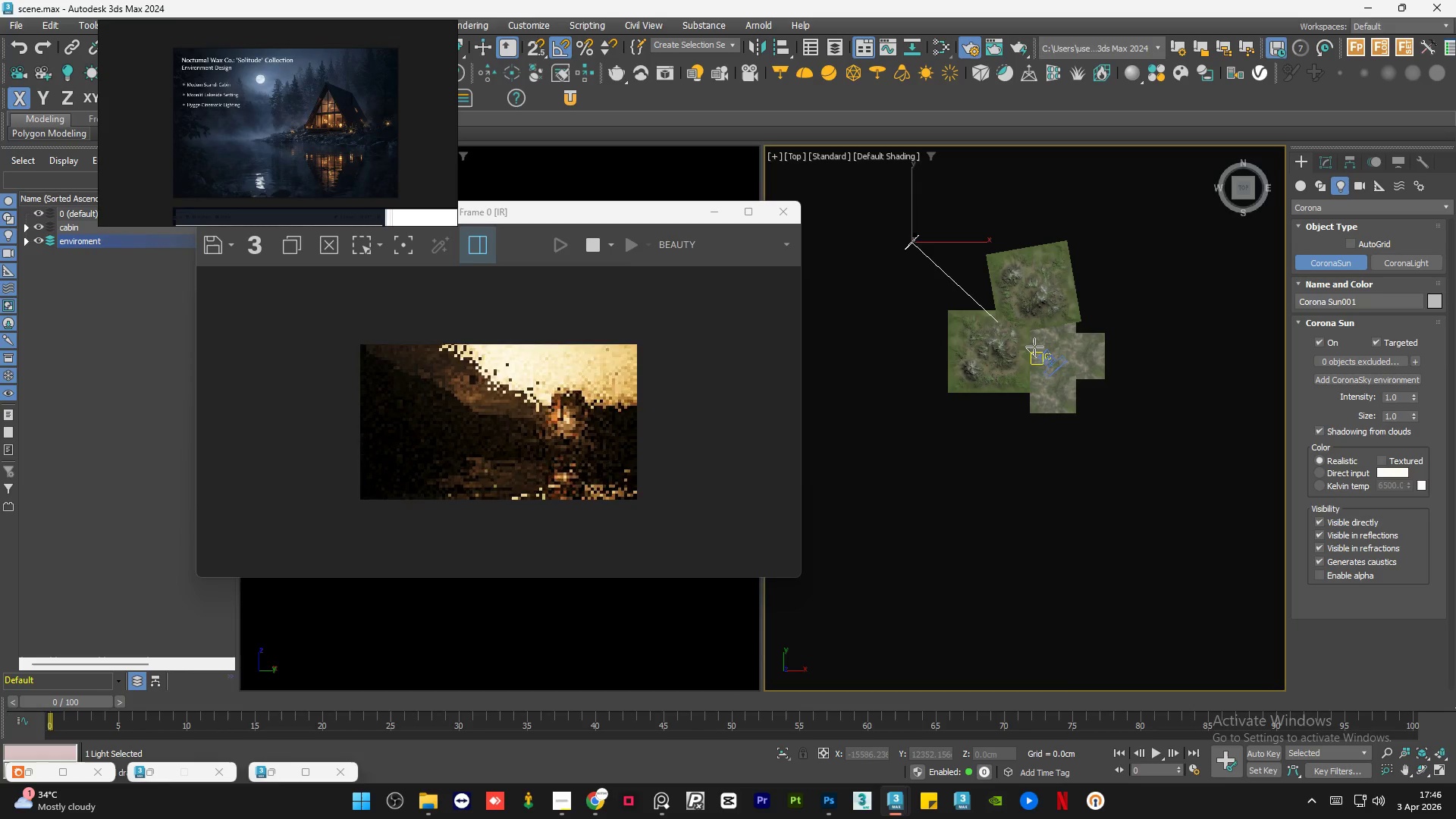 
left_click([1034, 347])
 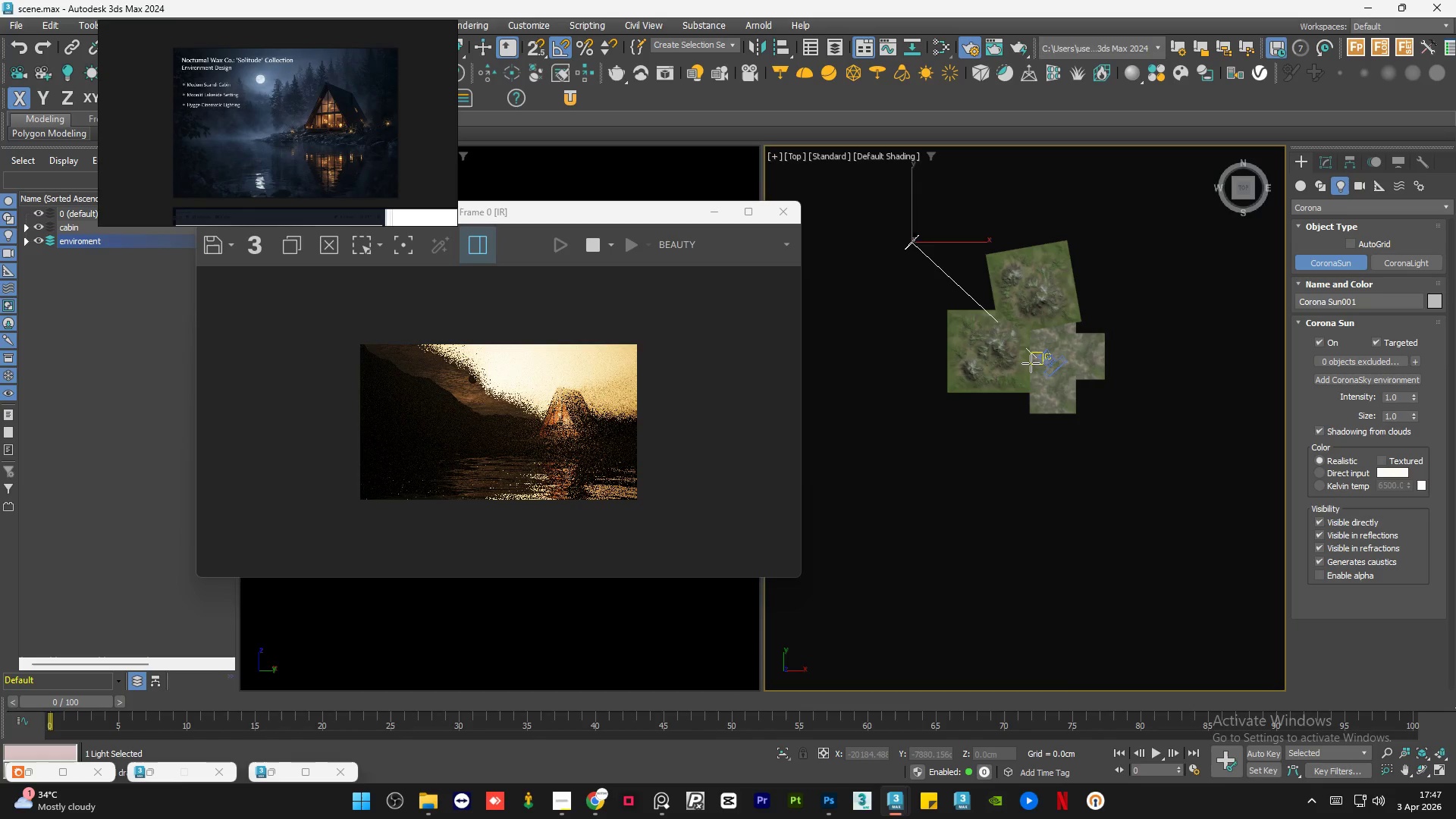 
key(W)
 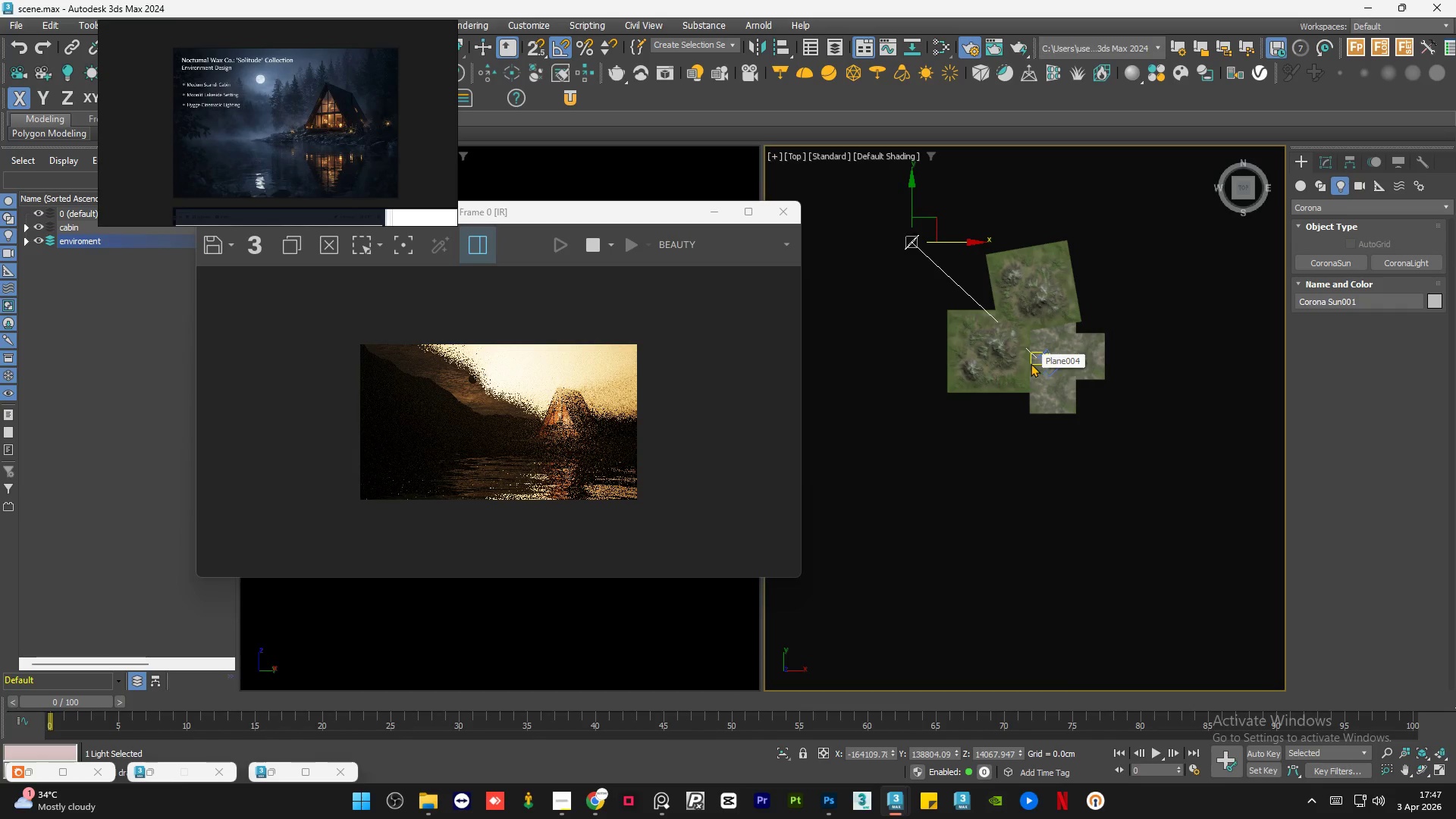 
hold_key(key=AltLeft, duration=1.44)
scroll: coordinate [989, 346], scroll_direction: up, amount: 5.0
 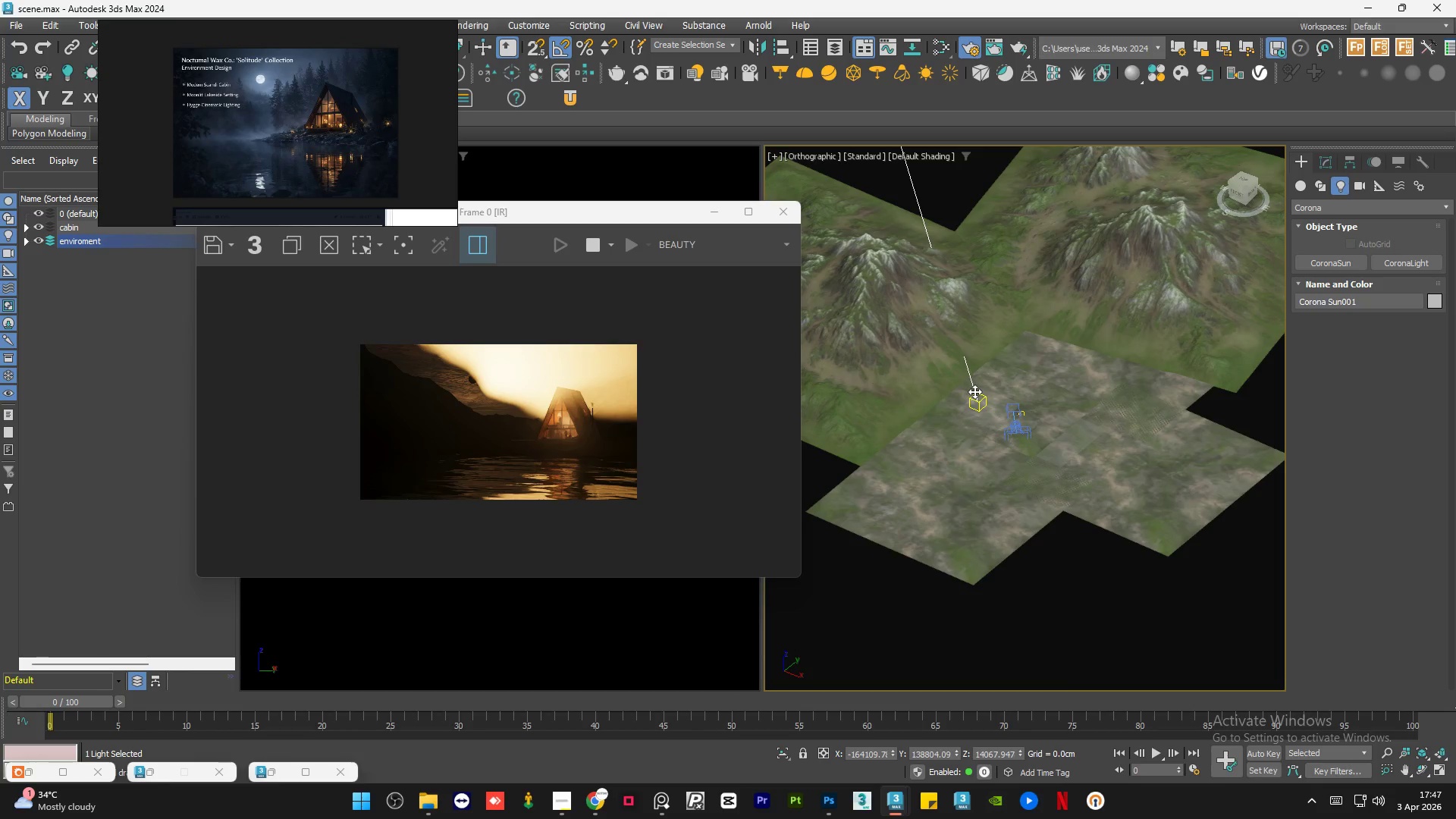 
left_click([974, 391])
 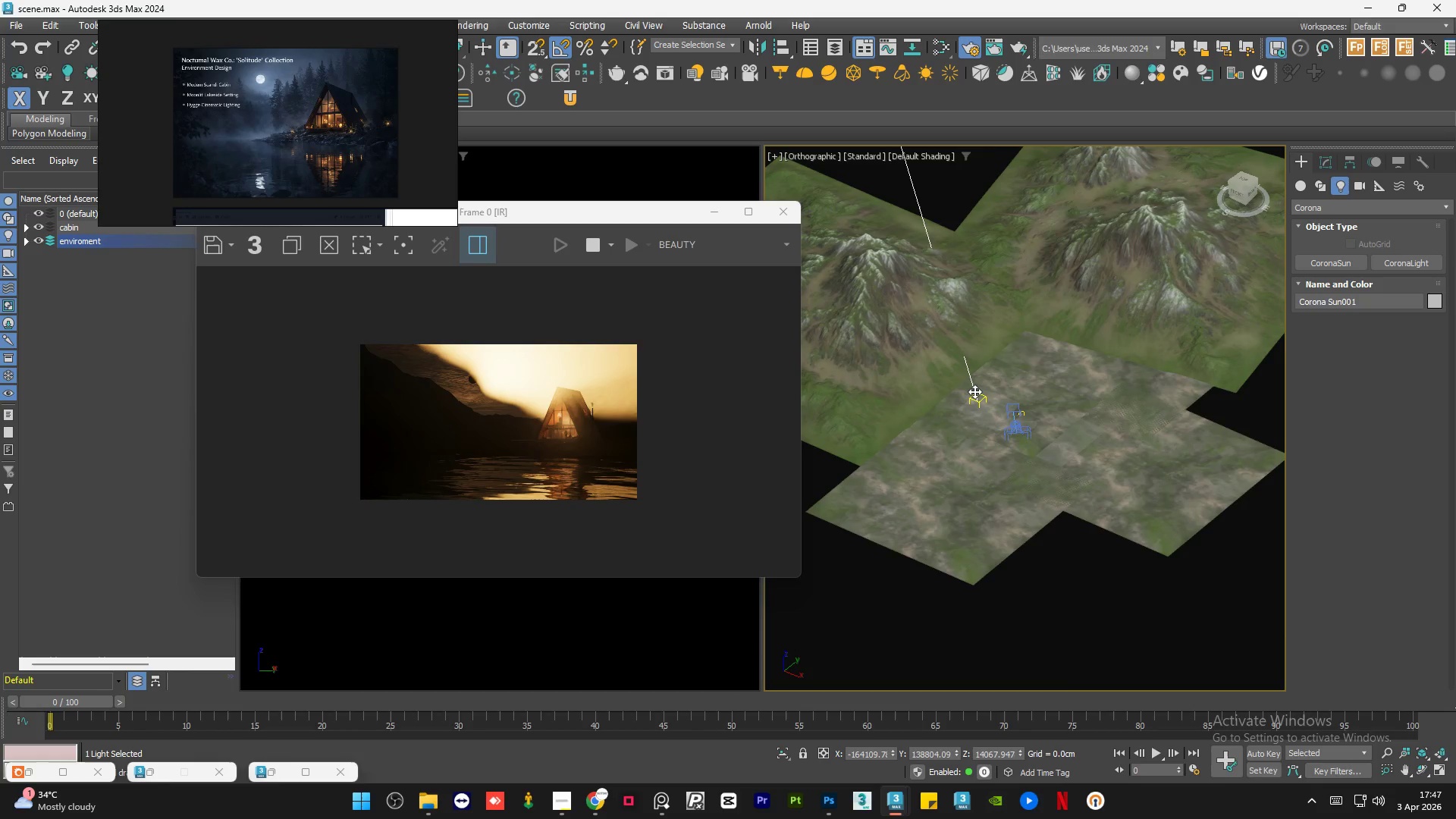 
scroll: coordinate [974, 391], scroll_direction: down, amount: 3.0
 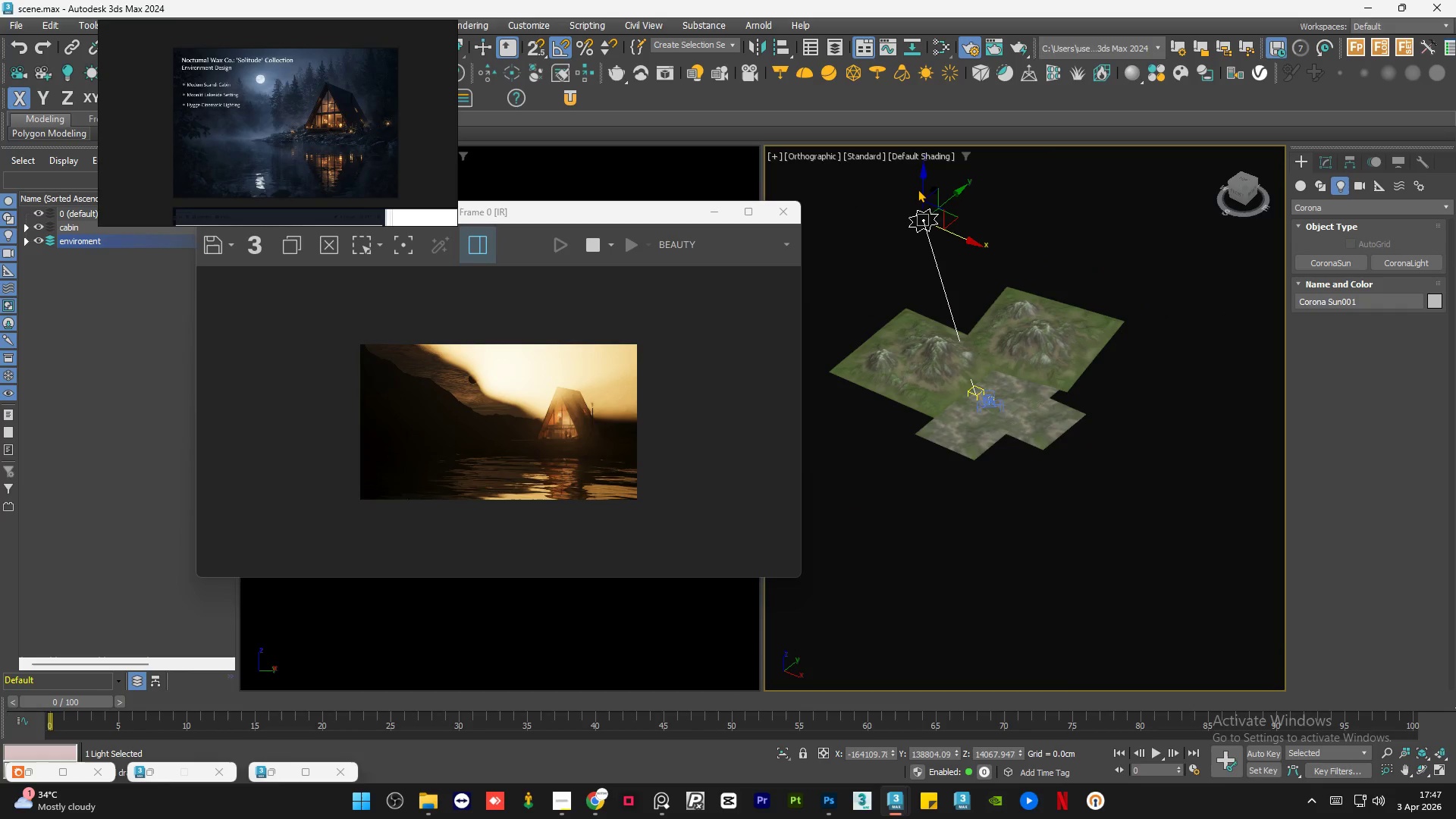 
left_click_drag(start_coordinate=[922, 187], to_coordinate=[924, 181])
 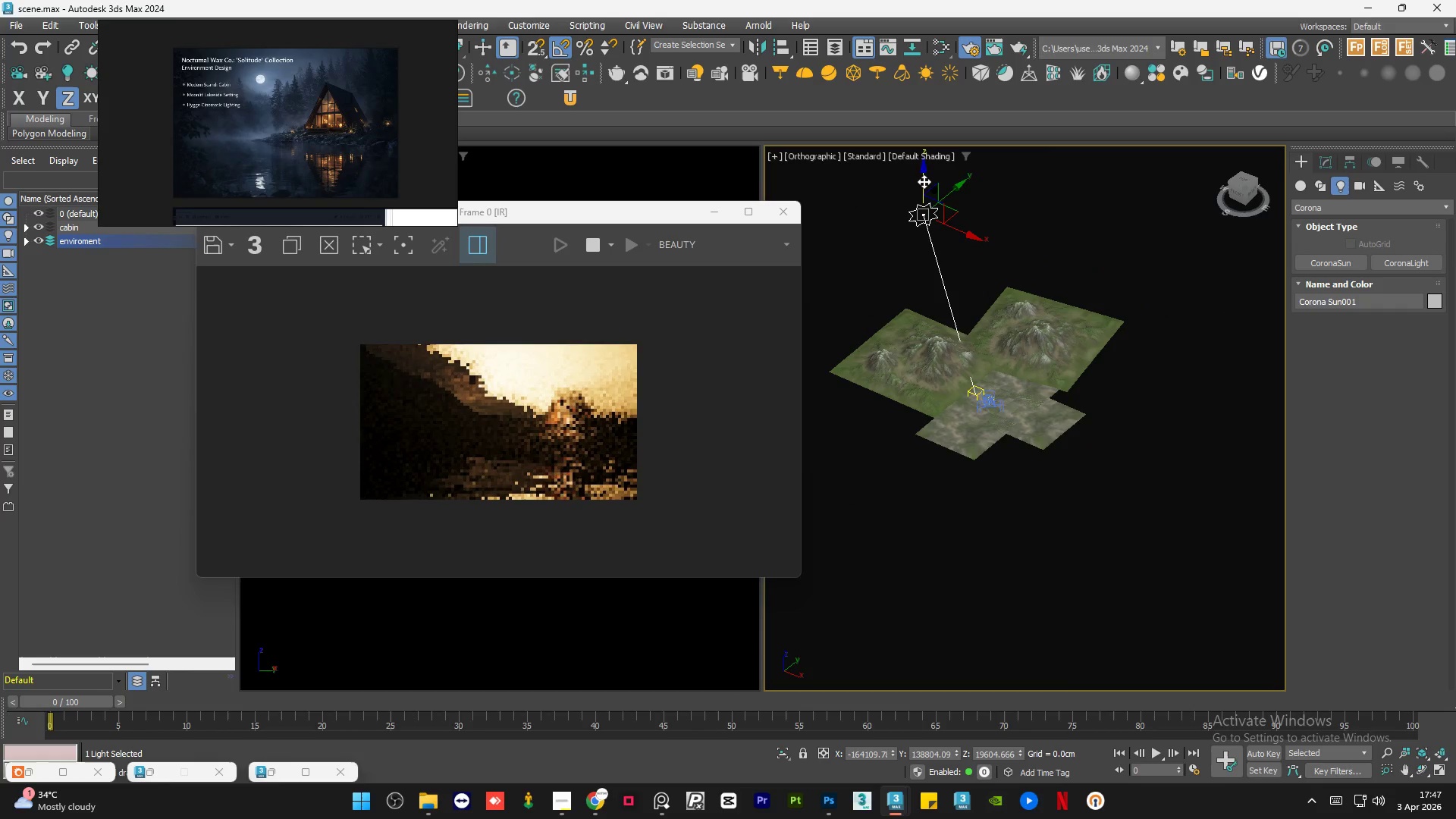 
key(Control+ControlLeft)
 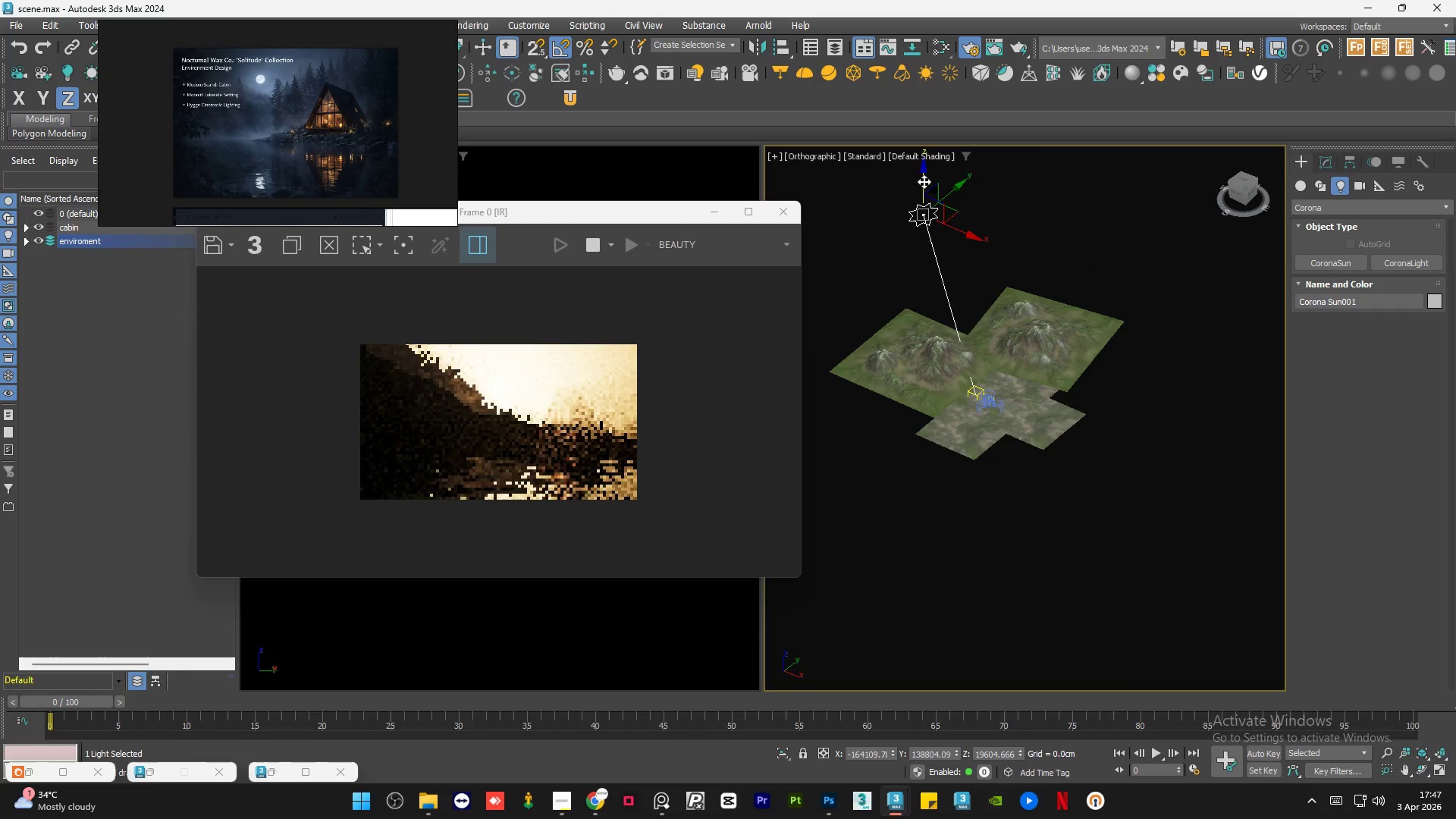 
key(Control+Z)
 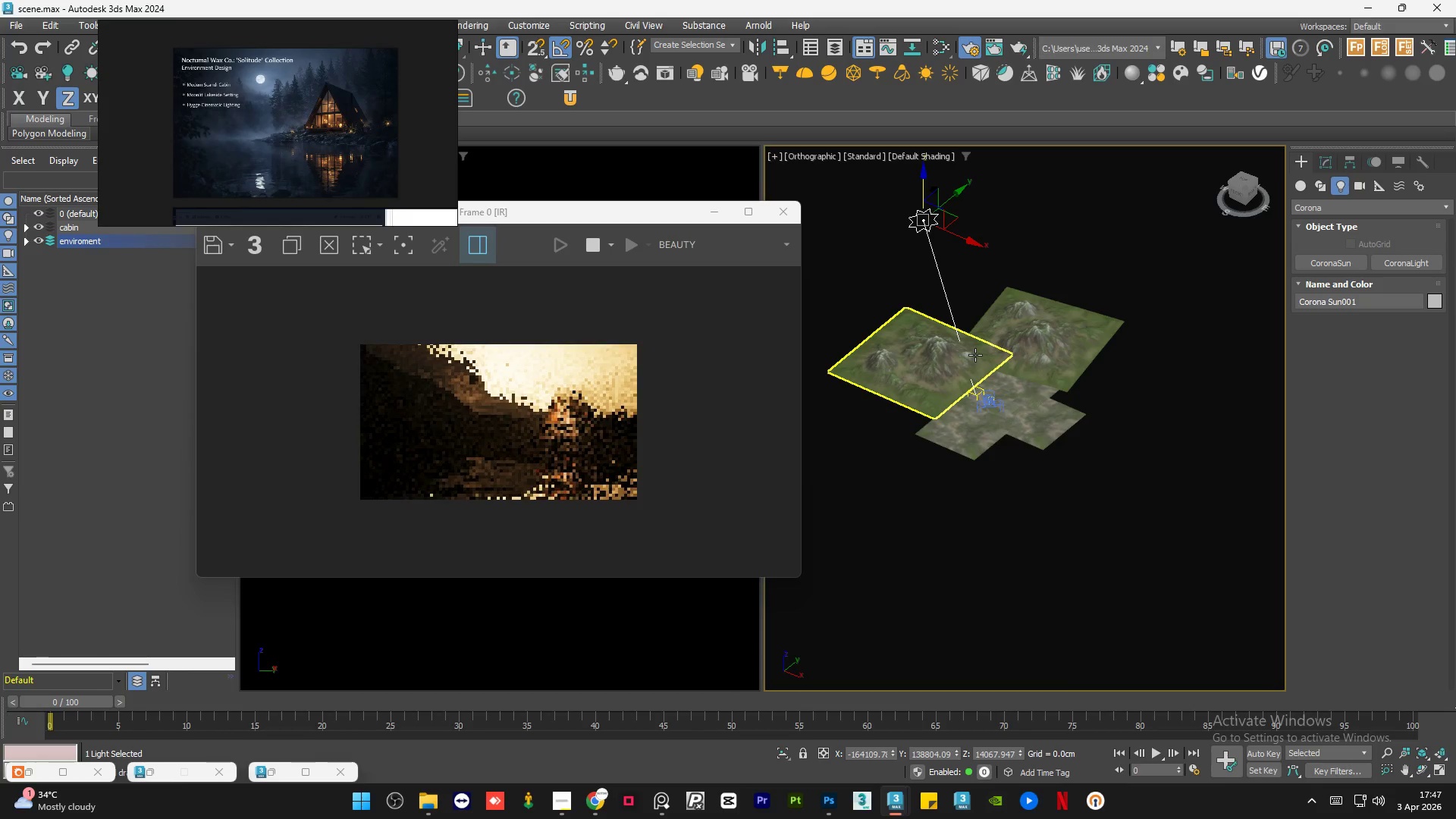 
scroll: coordinate [974, 367], scroll_direction: up, amount: 2.0
 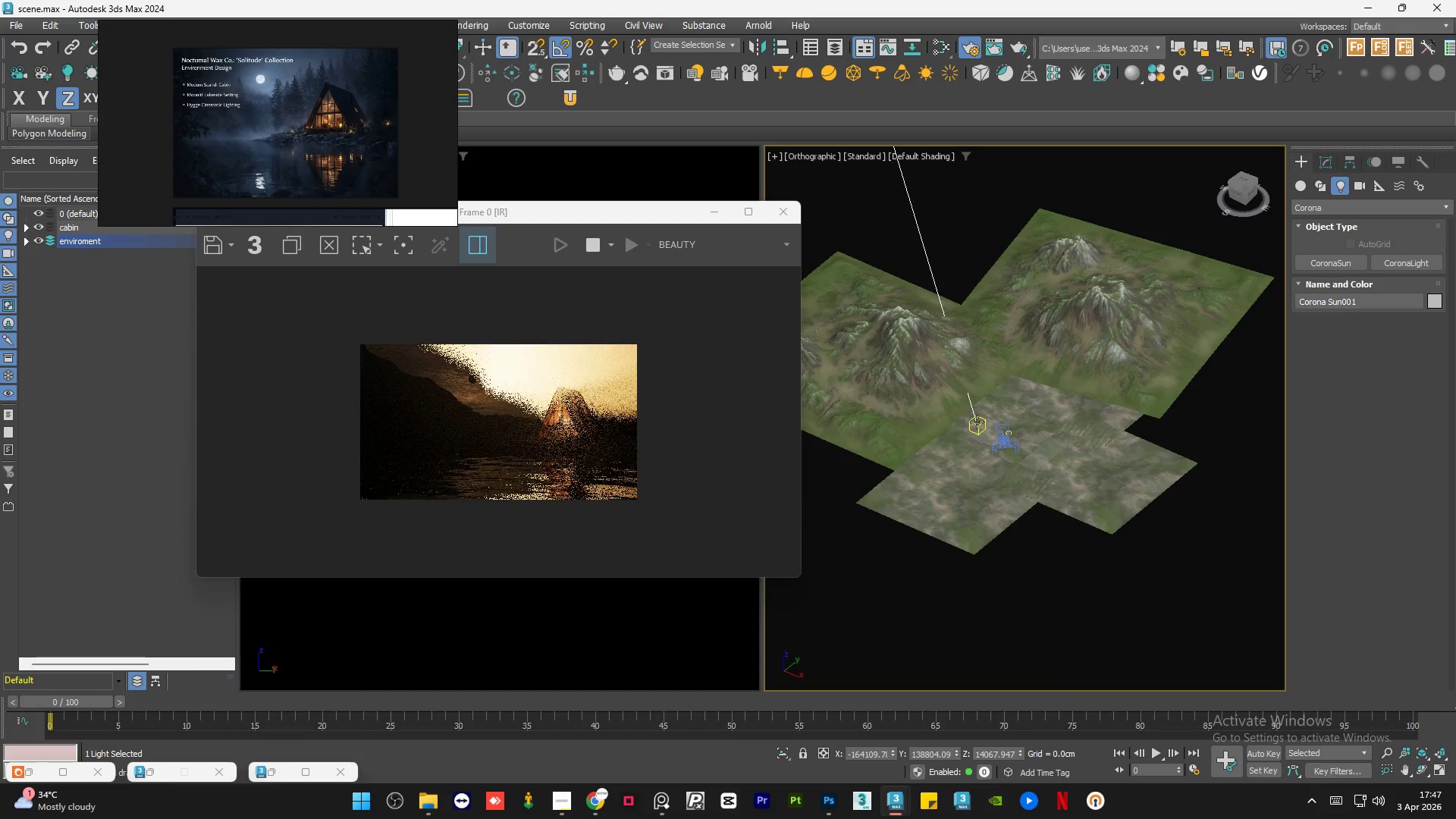 
left_click([977, 422])
 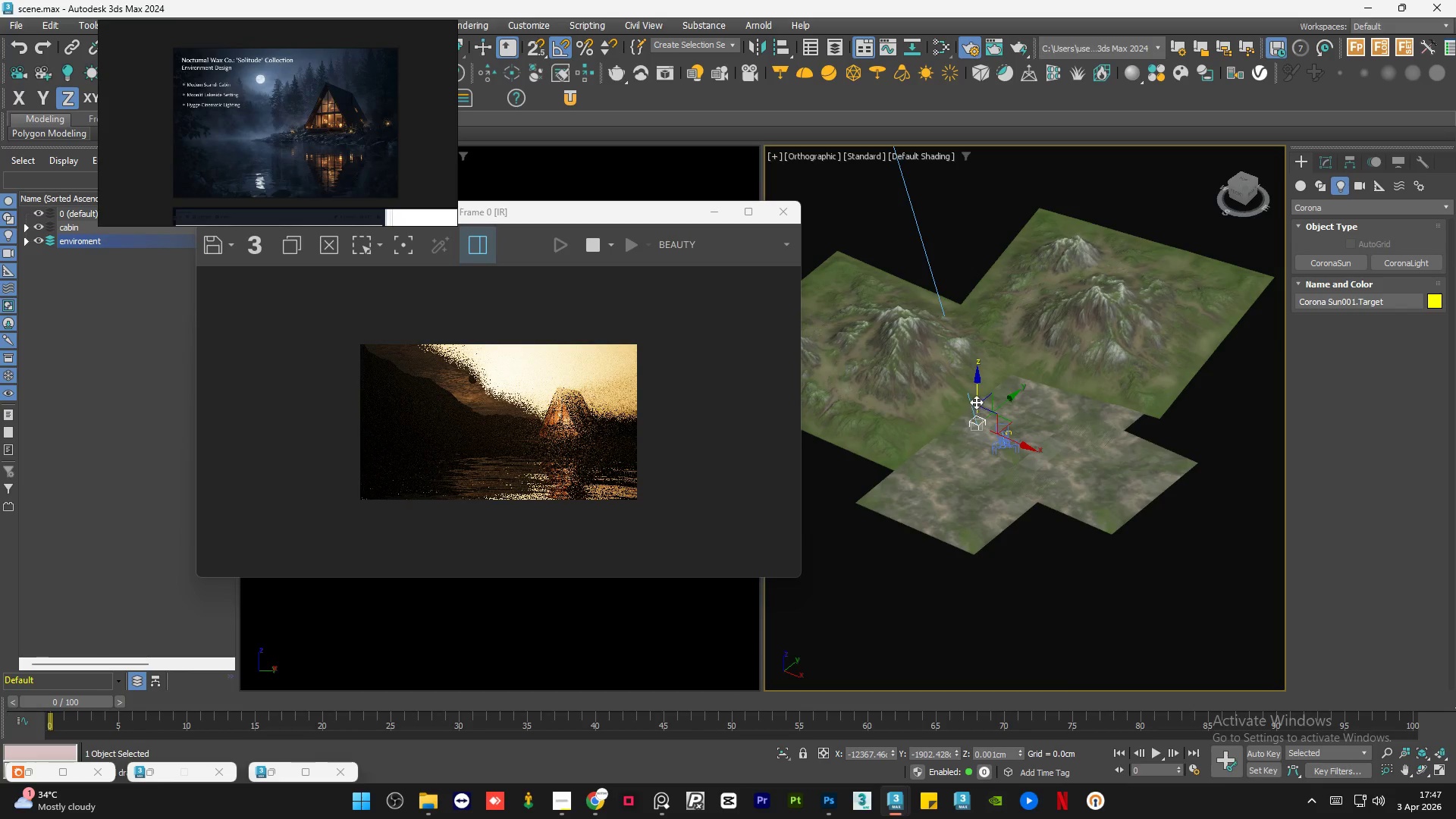 
left_click_drag(start_coordinate=[977, 400], to_coordinate=[984, 383])
 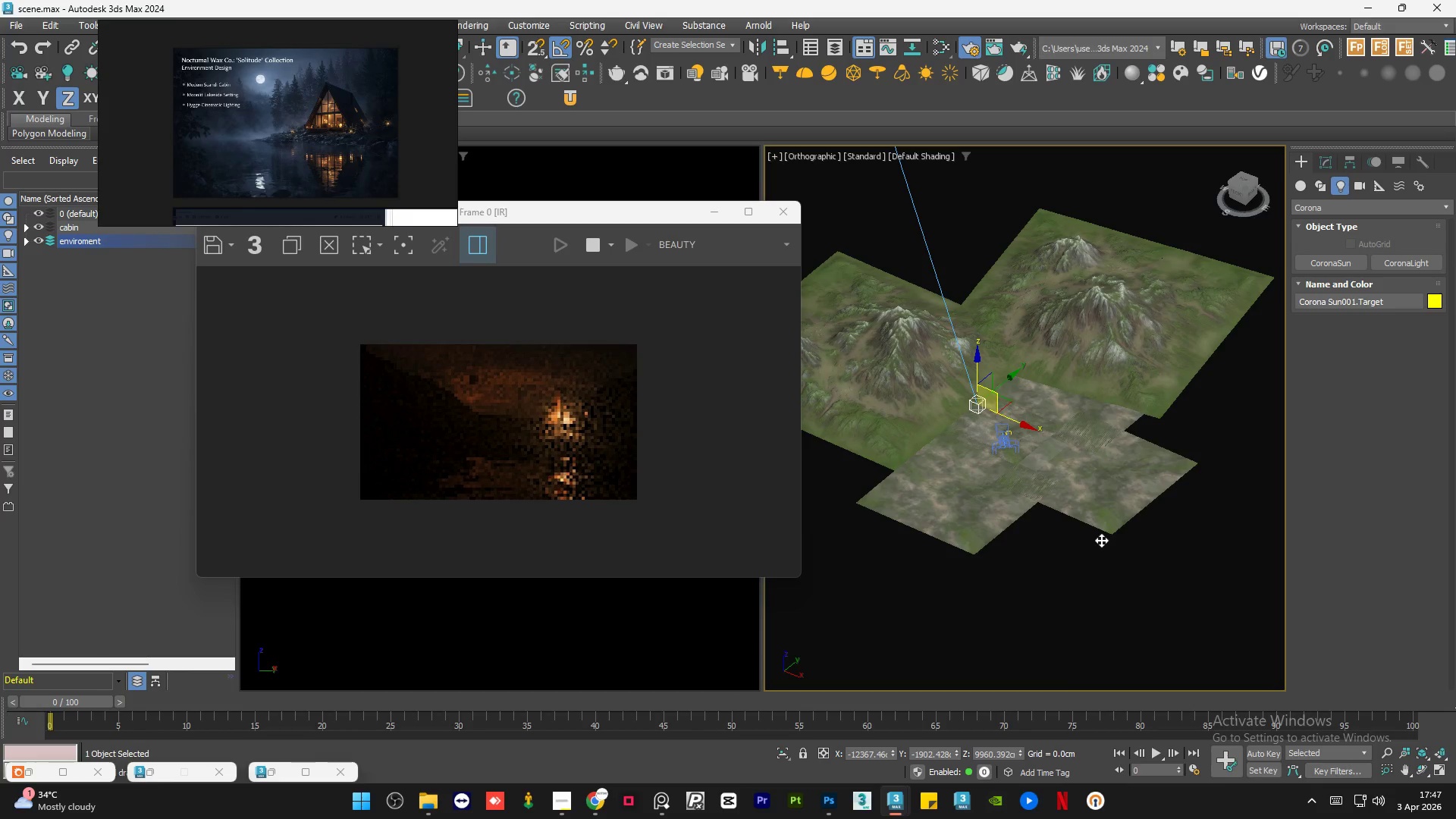 
scroll: coordinate [1101, 540], scroll_direction: down, amount: 3.0
 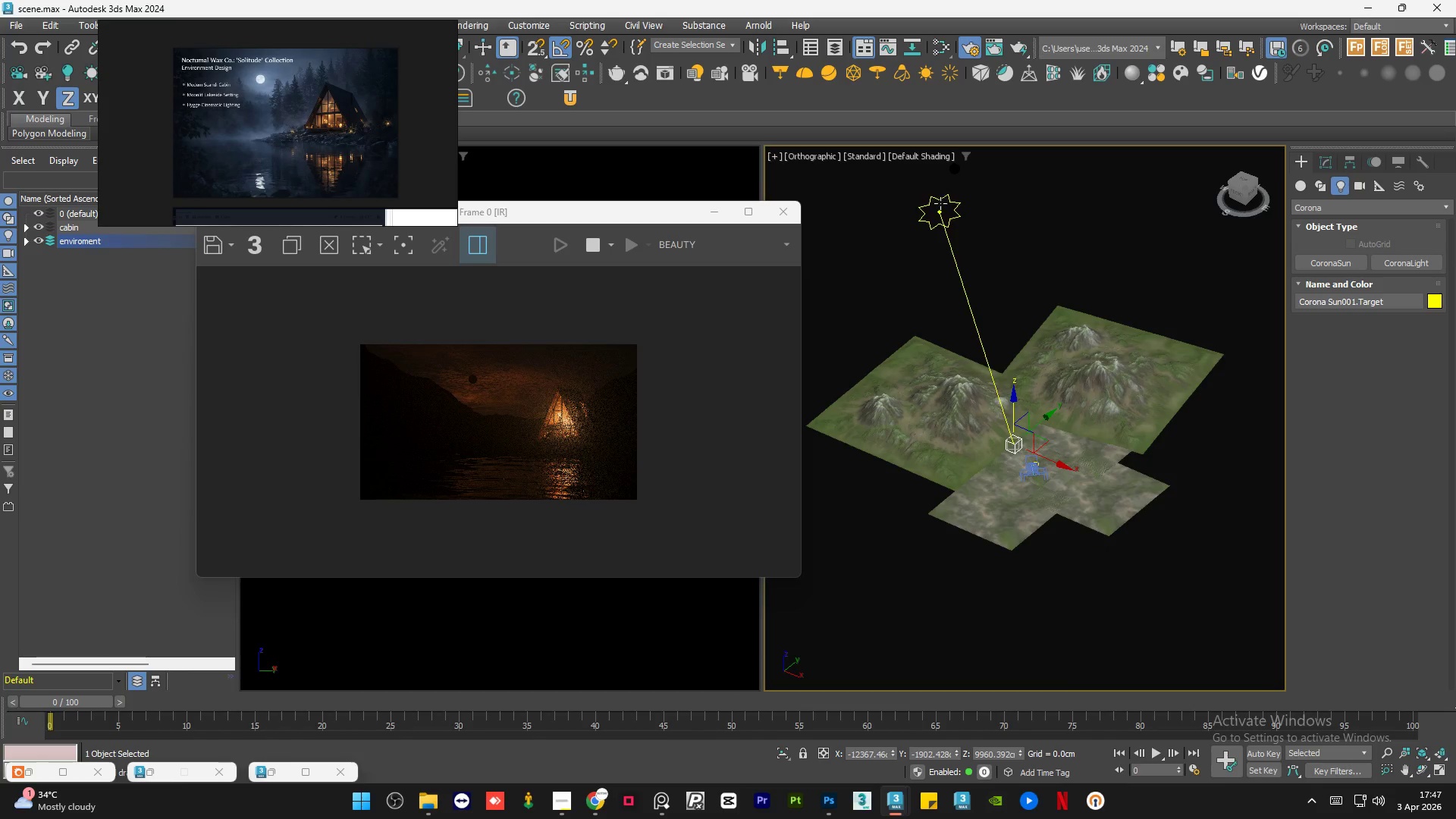 
left_click([941, 198])
 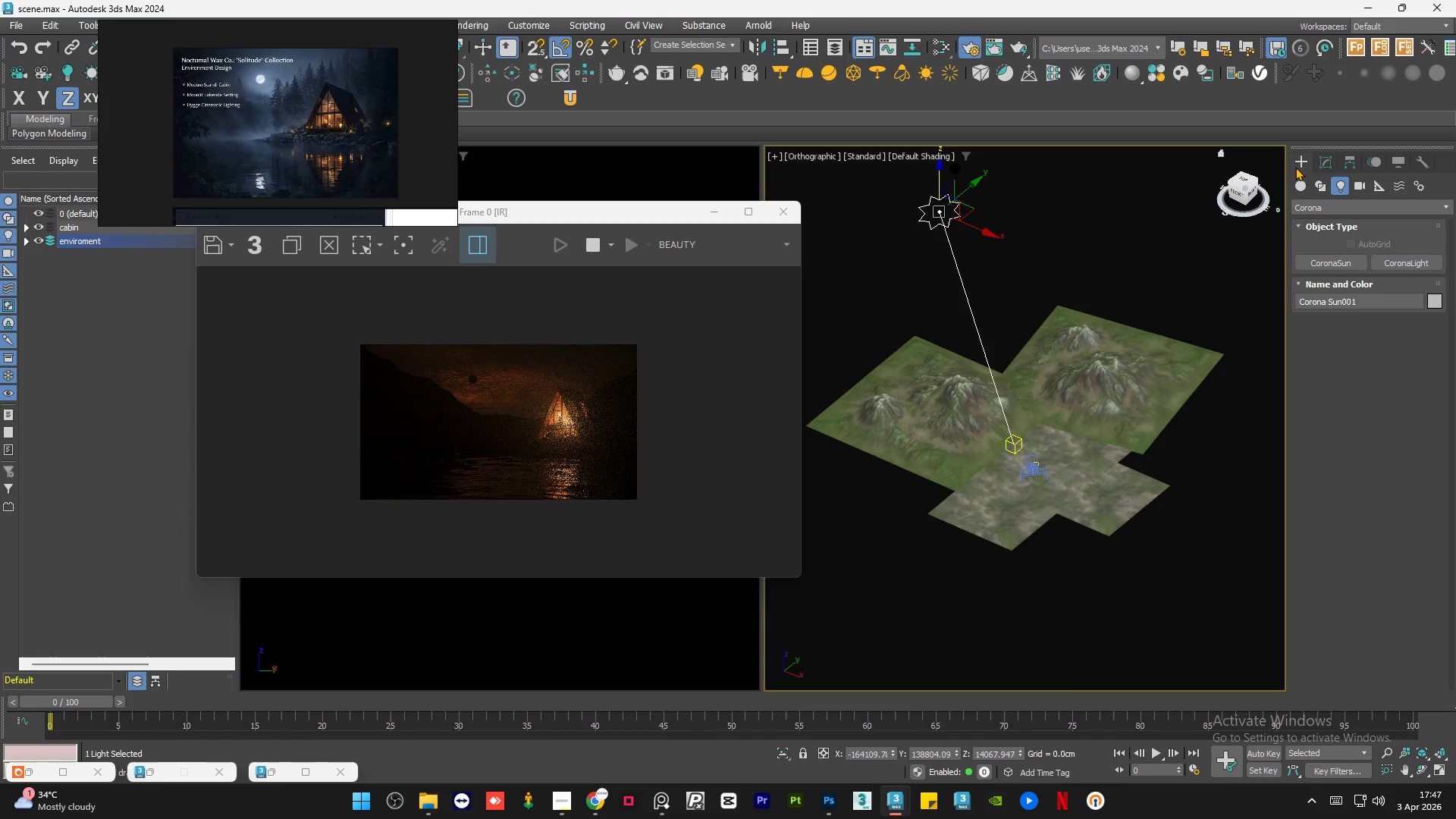 
left_click([1330, 161])
 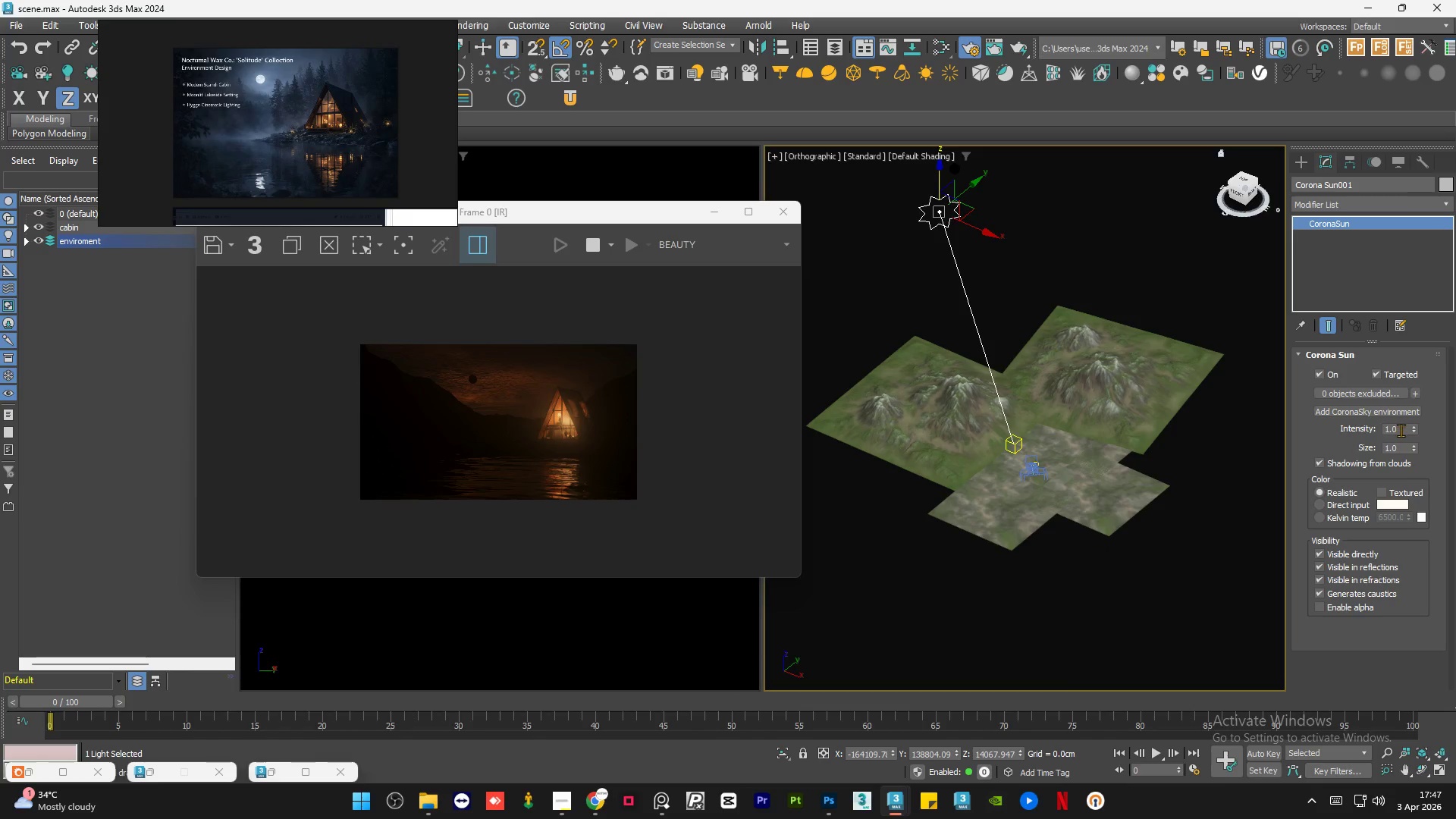 
double_click([1401, 428])
 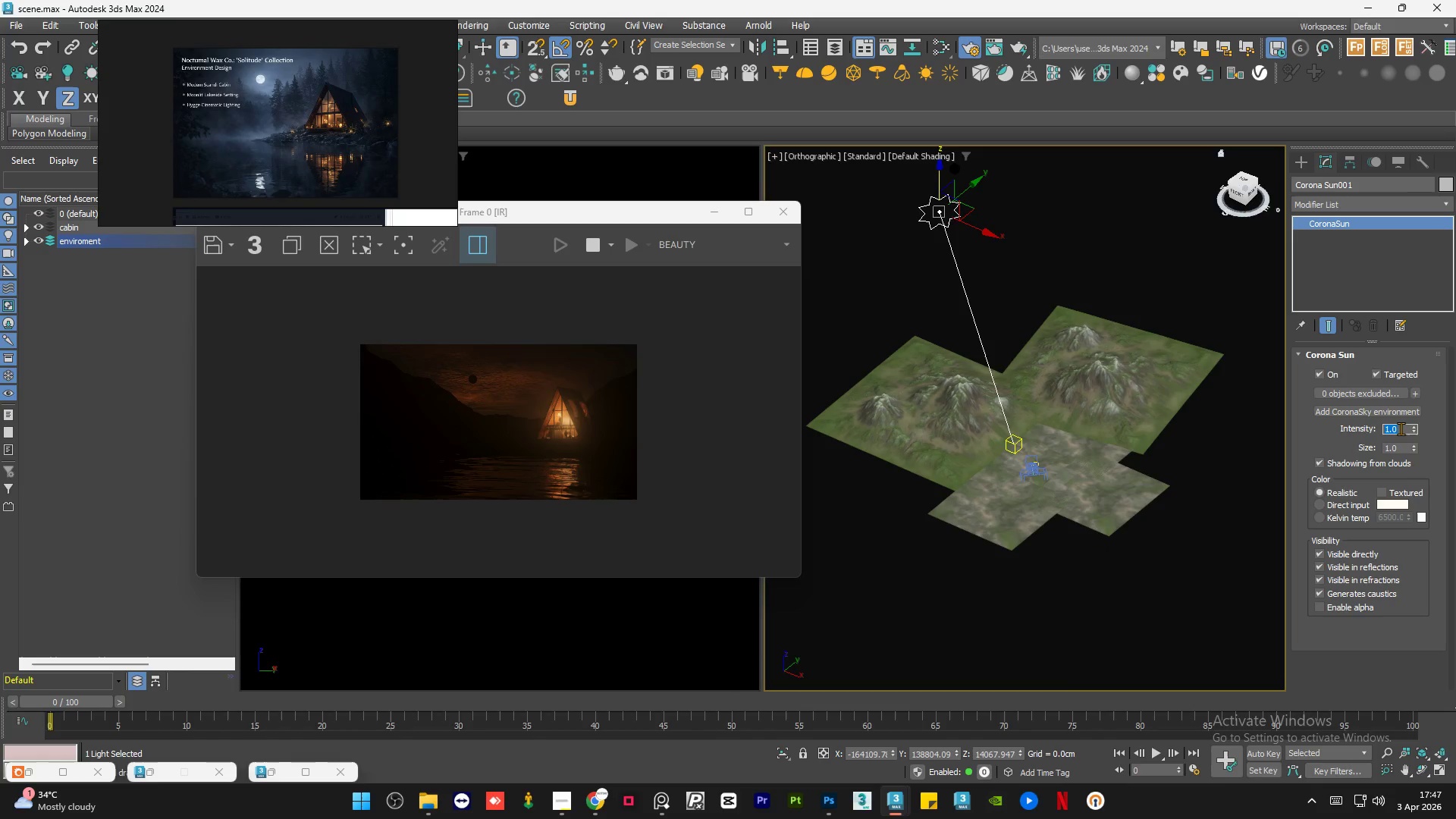 
key(NumpadDecimal)
 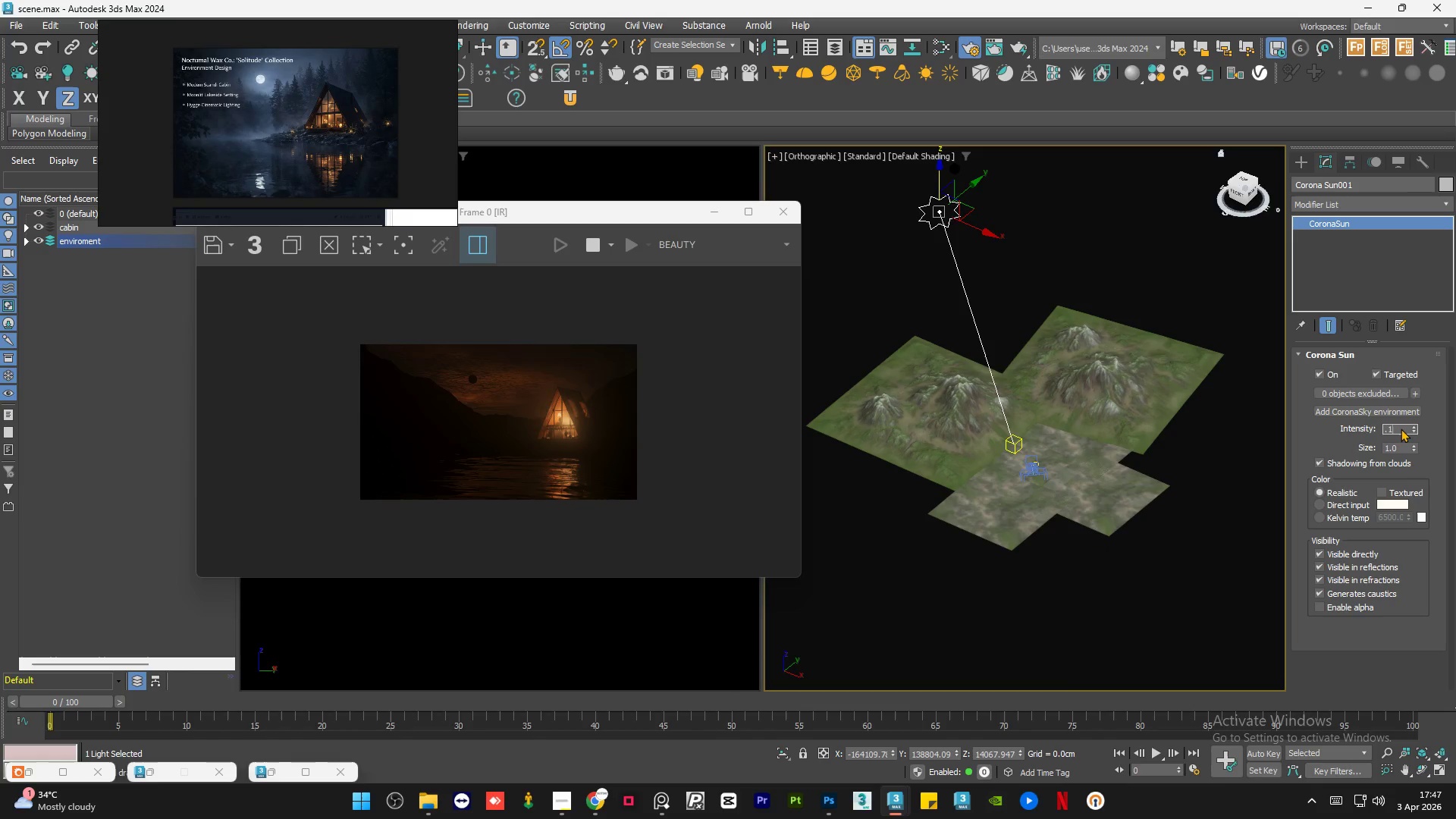 
key(Numpad1)
 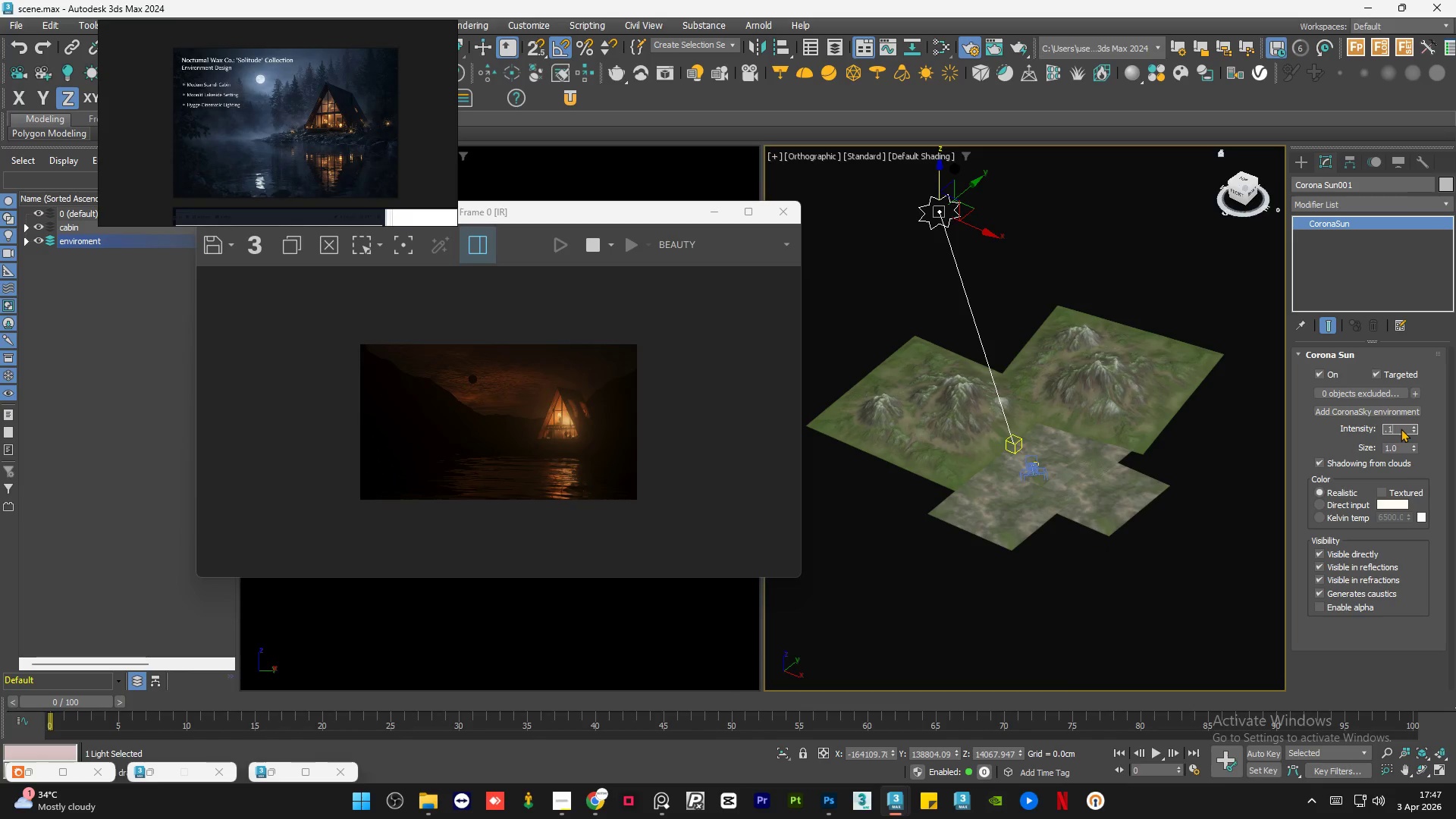 
key(NumpadEnter)
 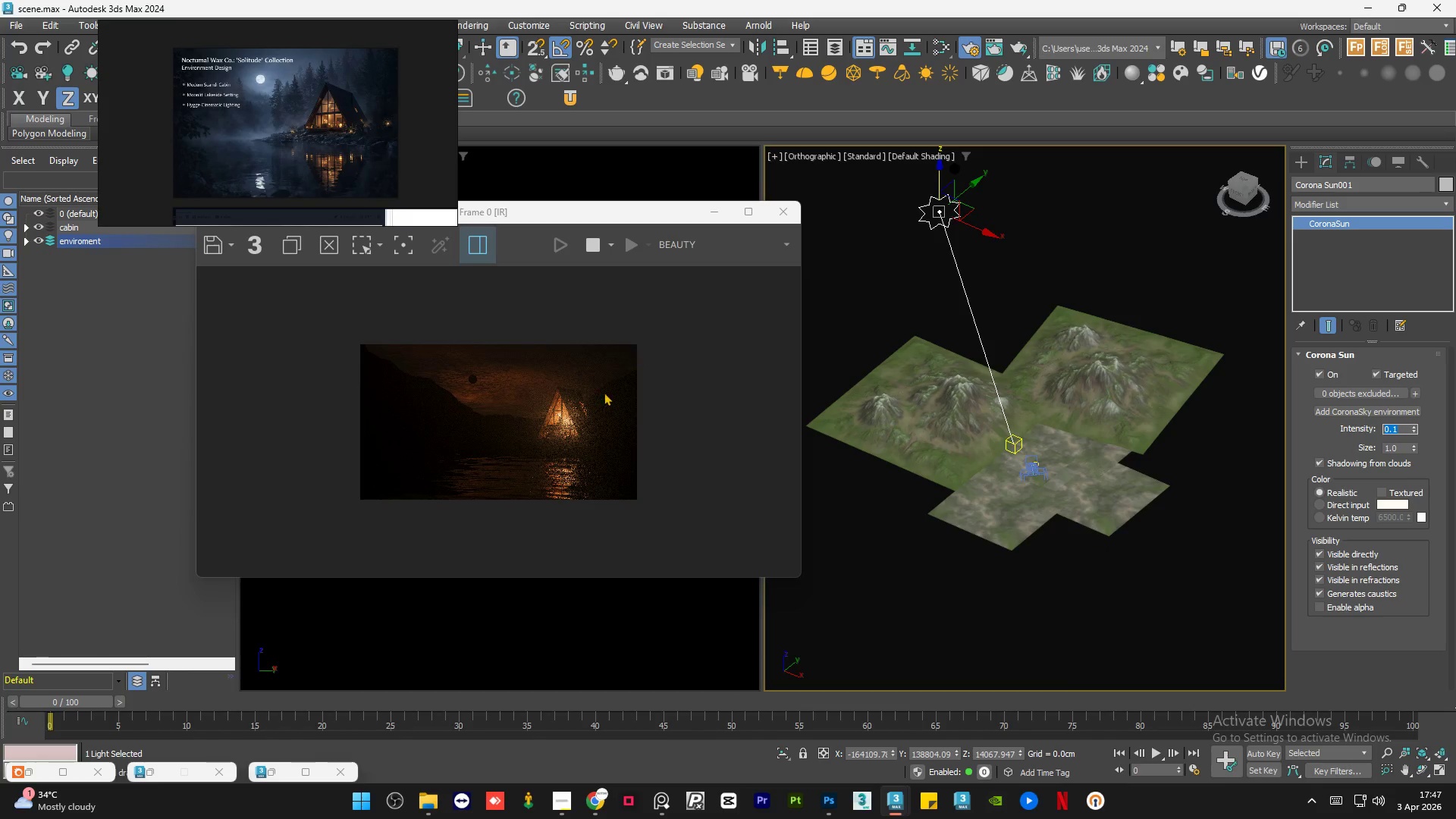 
scroll: coordinate [510, 363], scroll_direction: up, amount: 2.0
 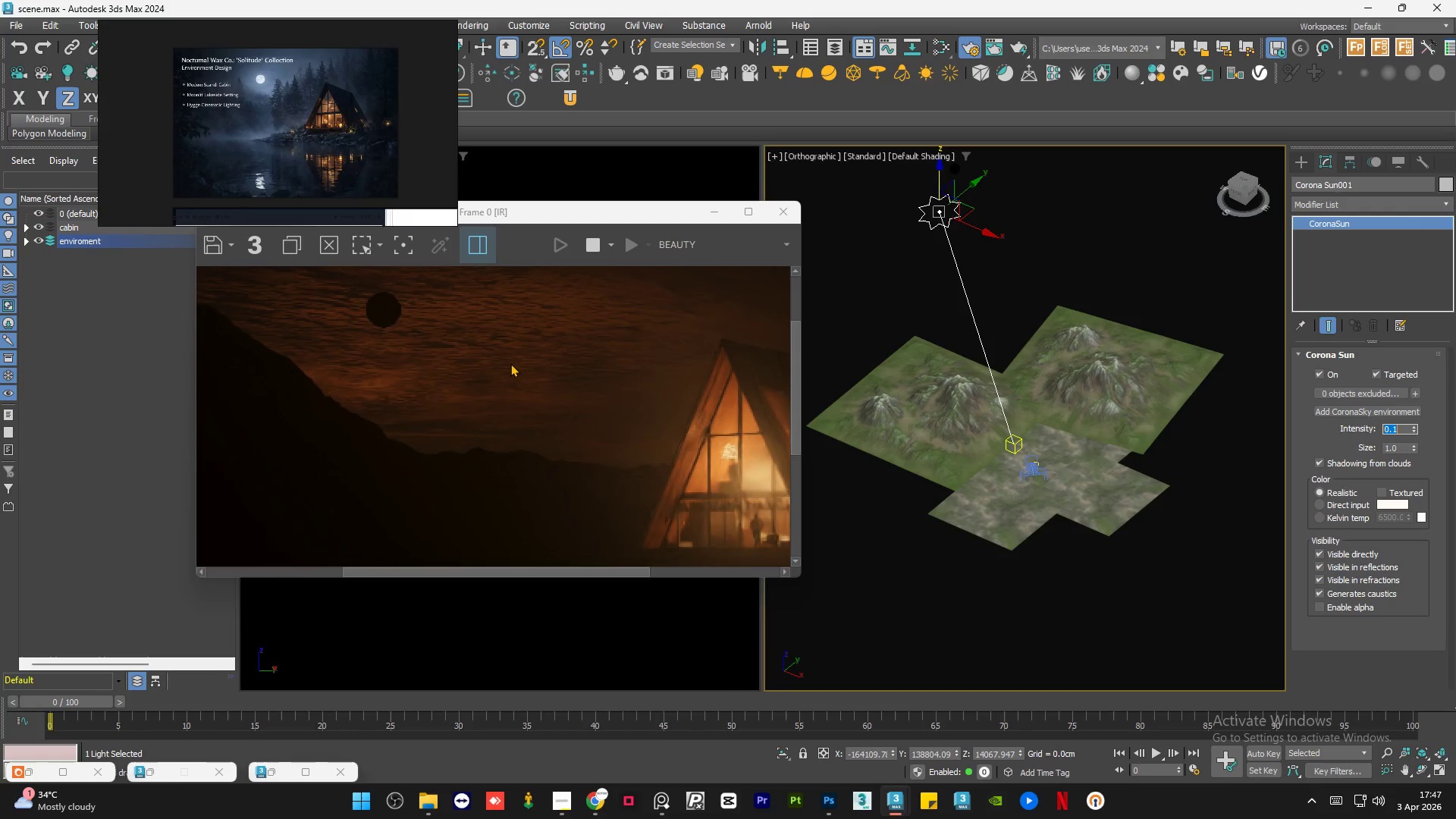 
scroll: coordinate [510, 363], scroll_direction: down, amount: 1.0
 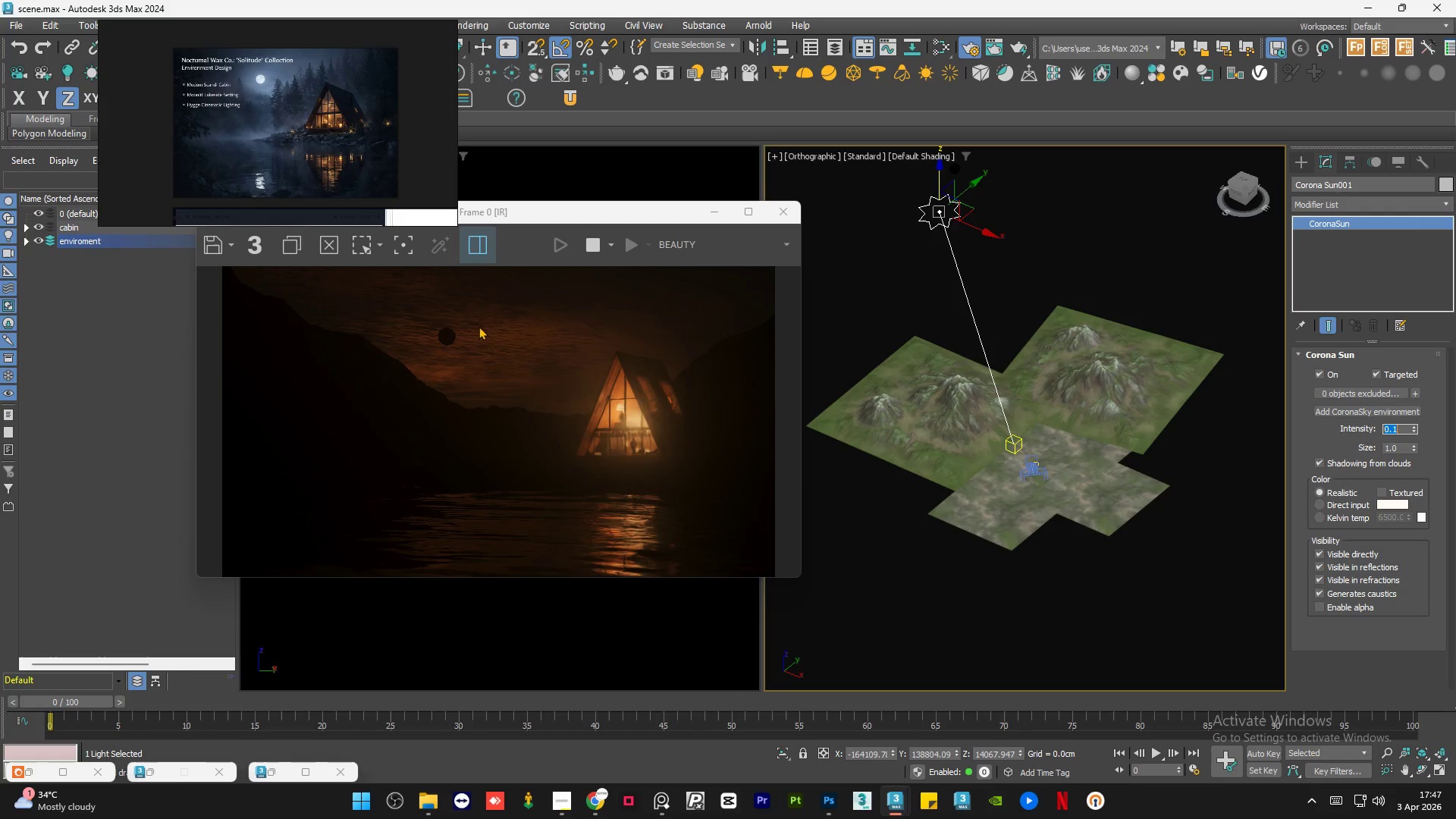 
scroll: coordinate [469, 316], scroll_direction: up, amount: 2.0
 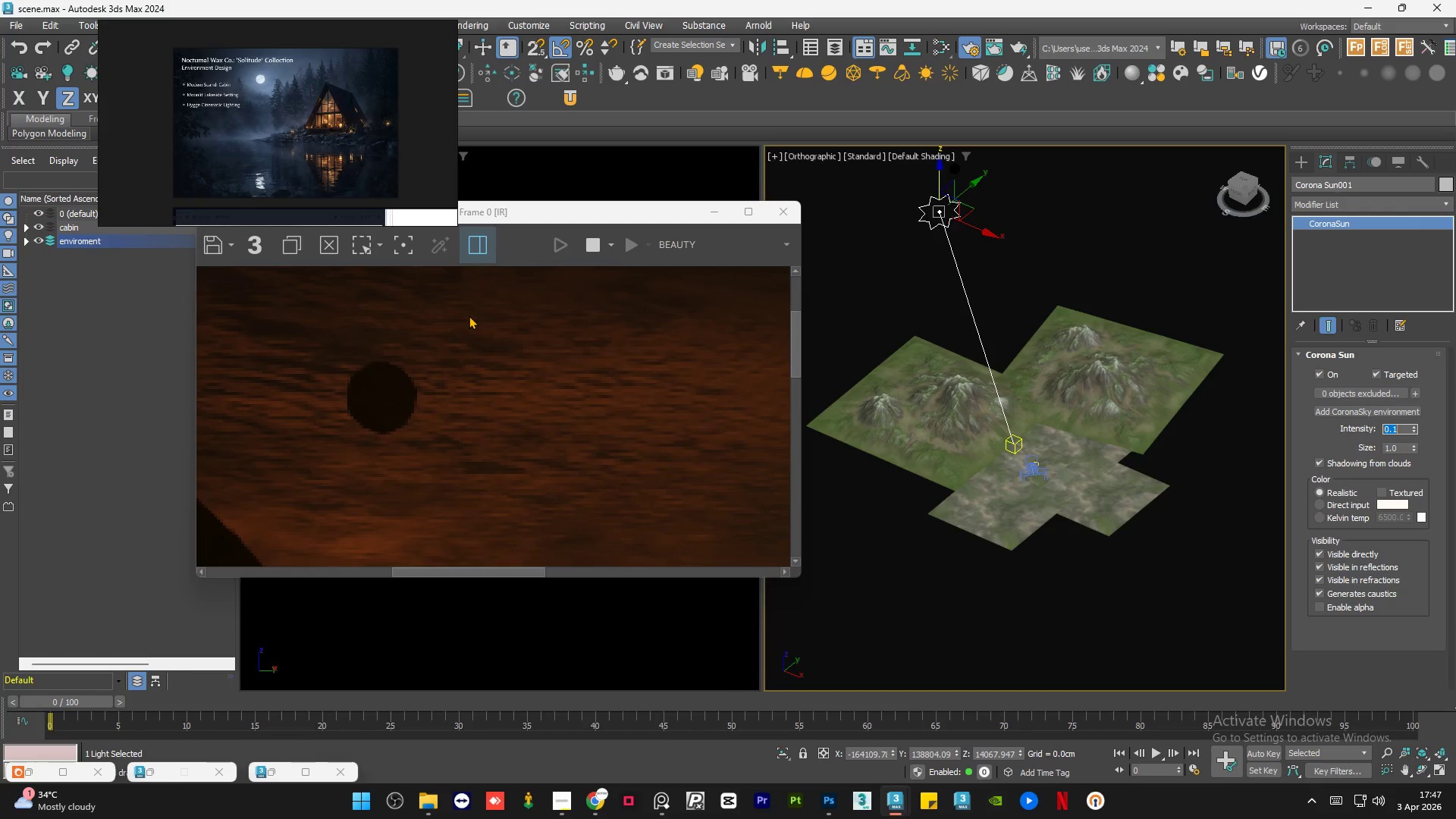 
scroll: coordinate [469, 315], scroll_direction: down, amount: 2.0
 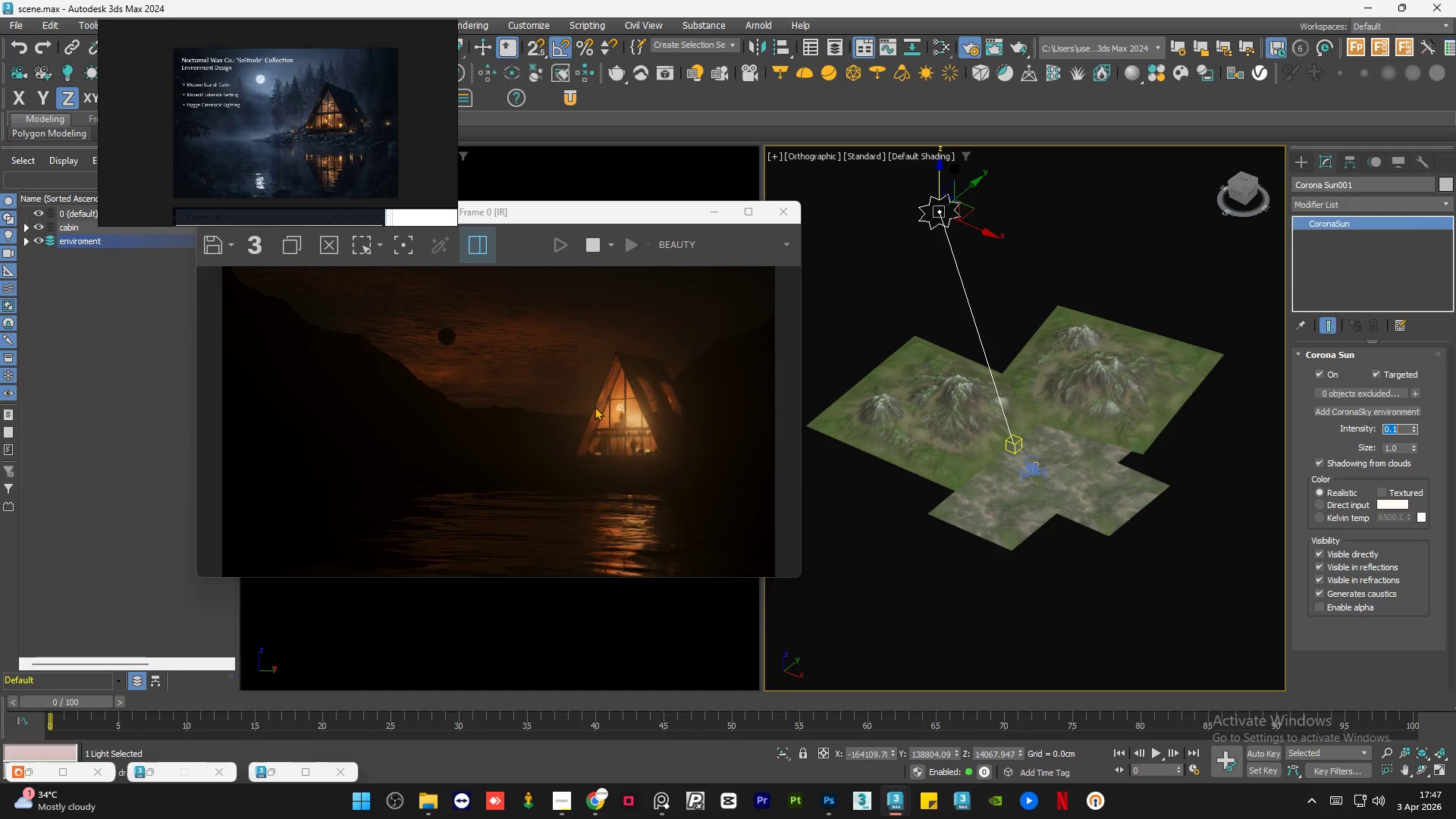 
scroll: coordinate [596, 406], scroll_direction: none, amount: 0.0
 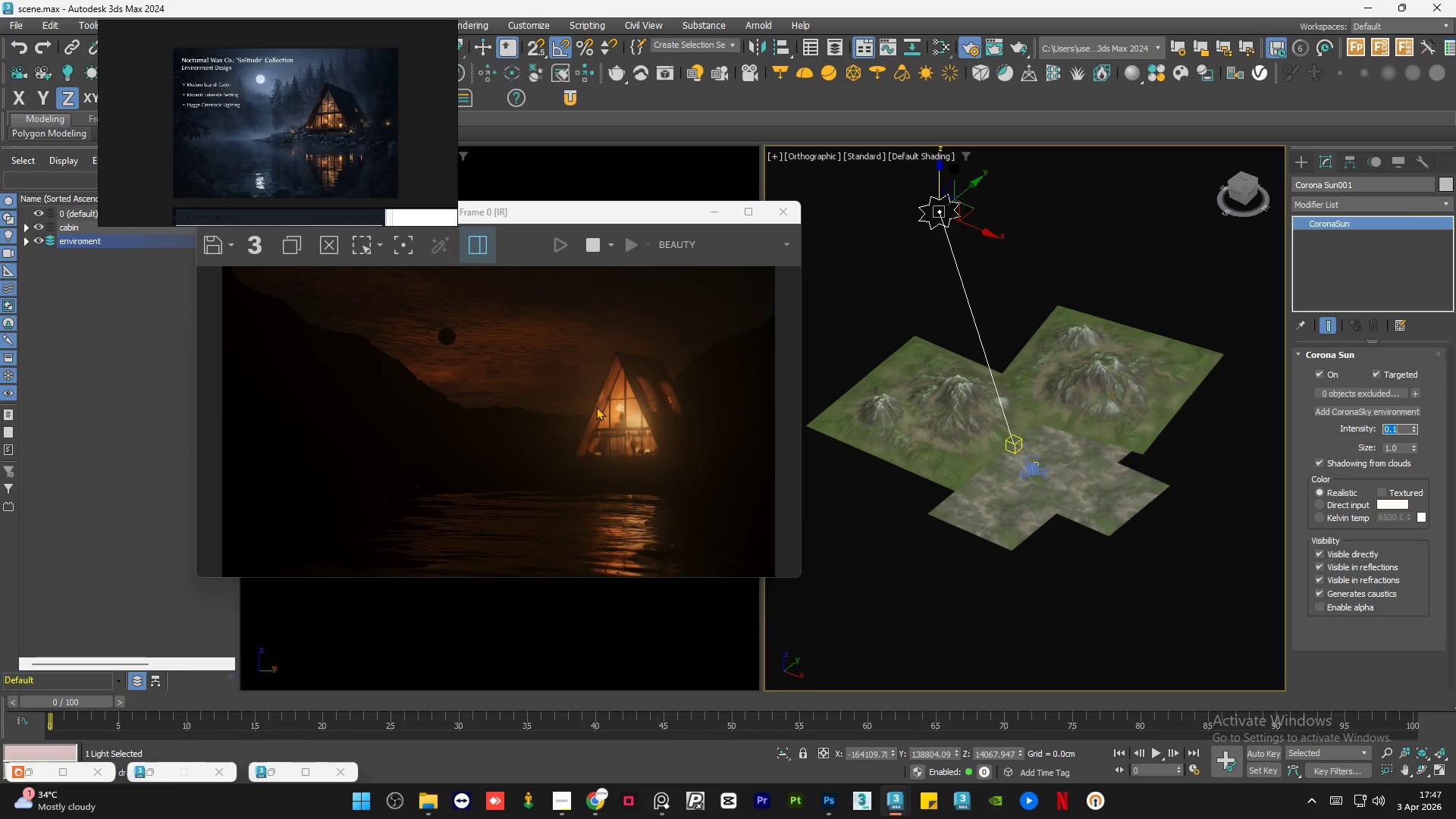 
scroll: coordinate [596, 406], scroll_direction: down, amount: 1.0
 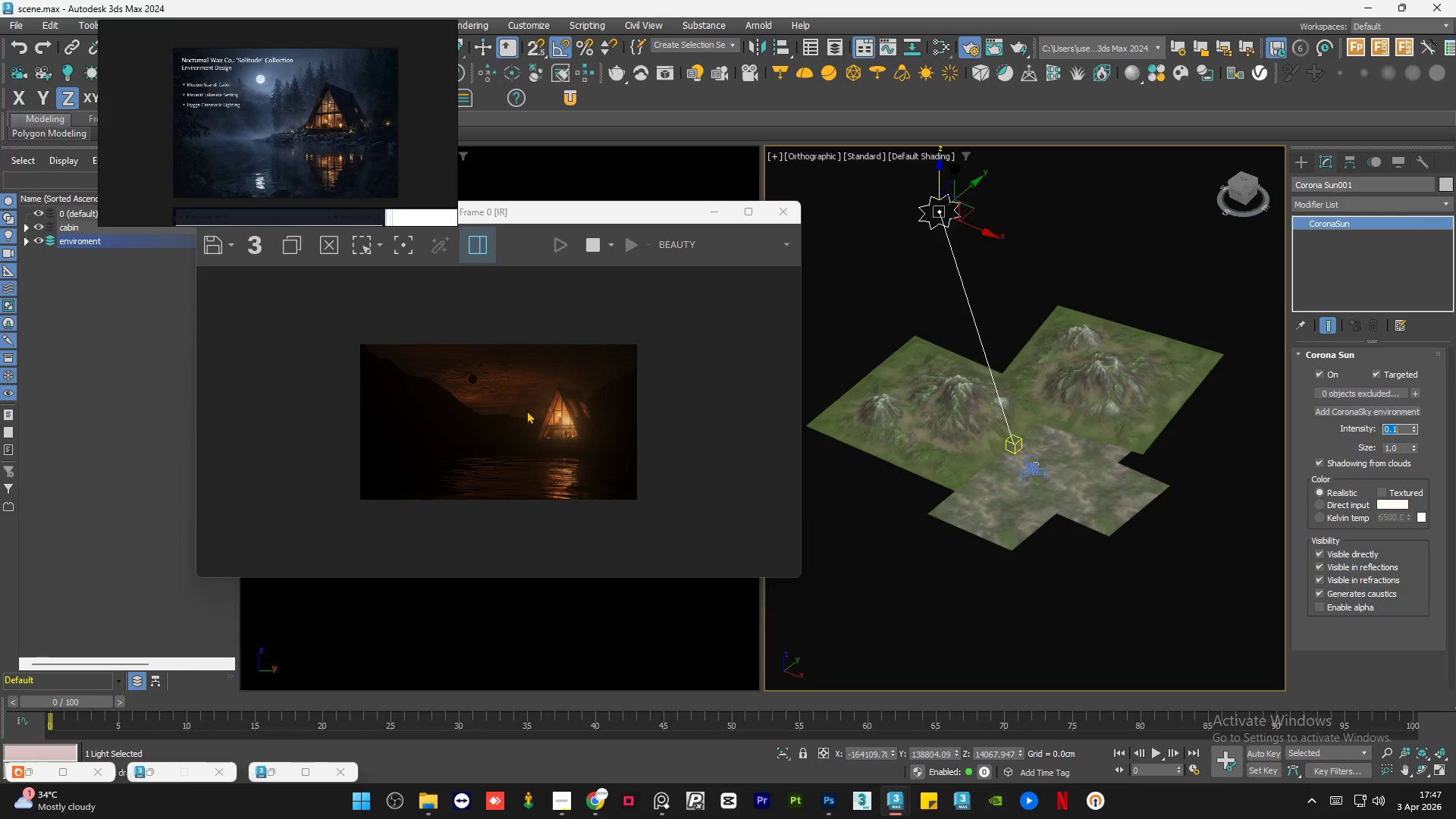 
scroll: coordinate [525, 413], scroll_direction: up, amount: 1.0
 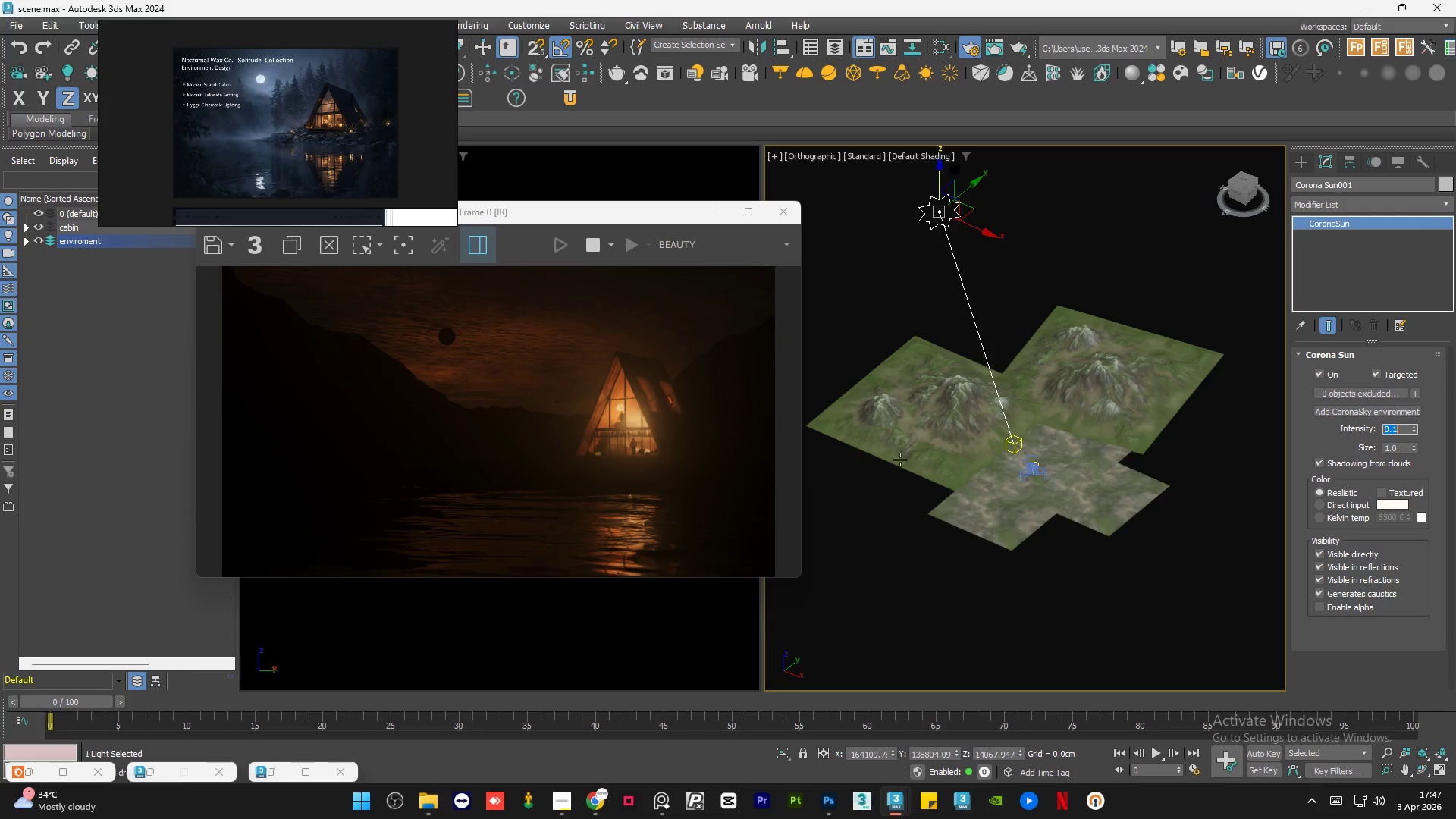 
scroll: coordinate [1083, 503], scroll_direction: down, amount: 1.0
 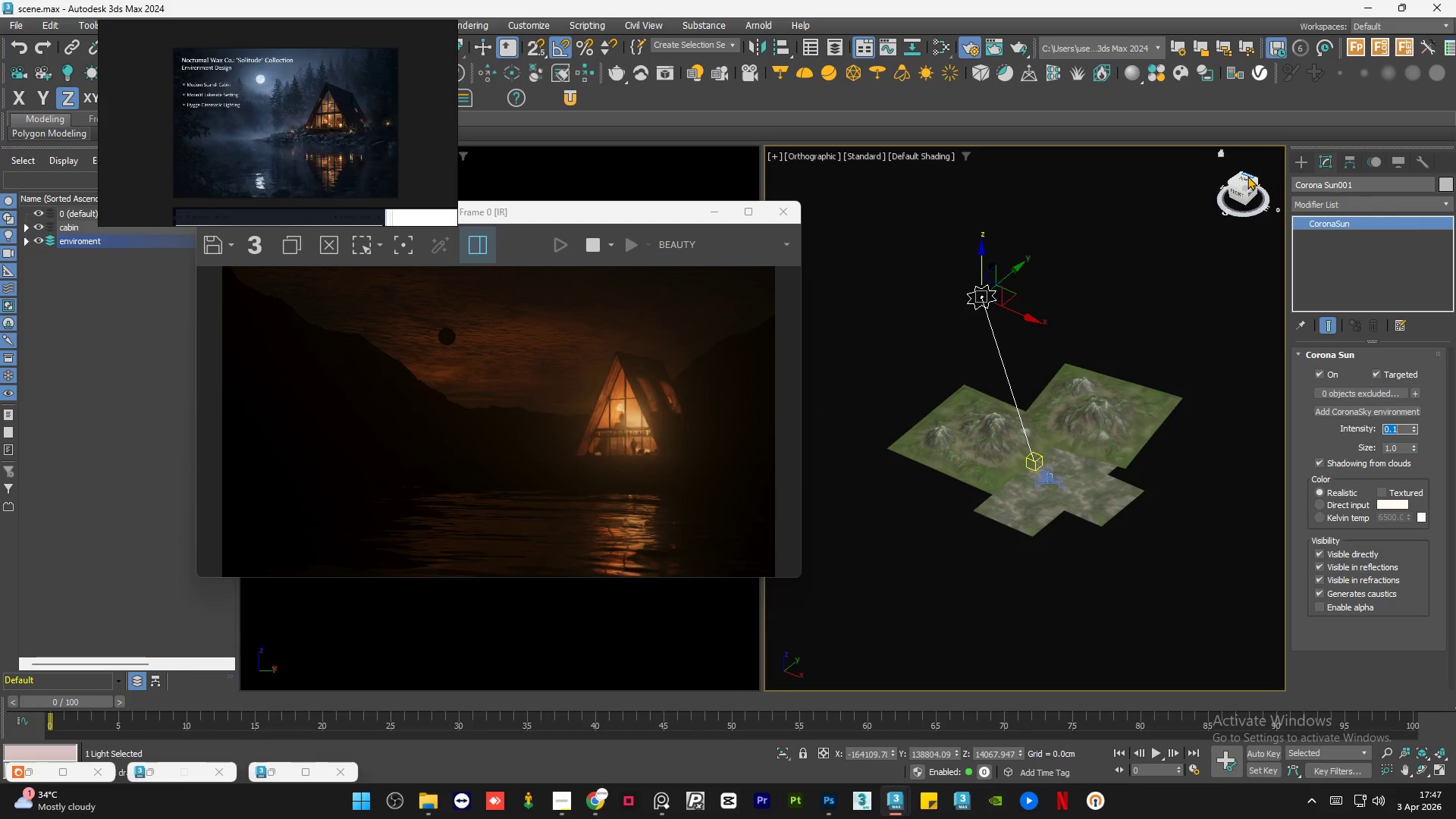 
left_click([1243, 179])
 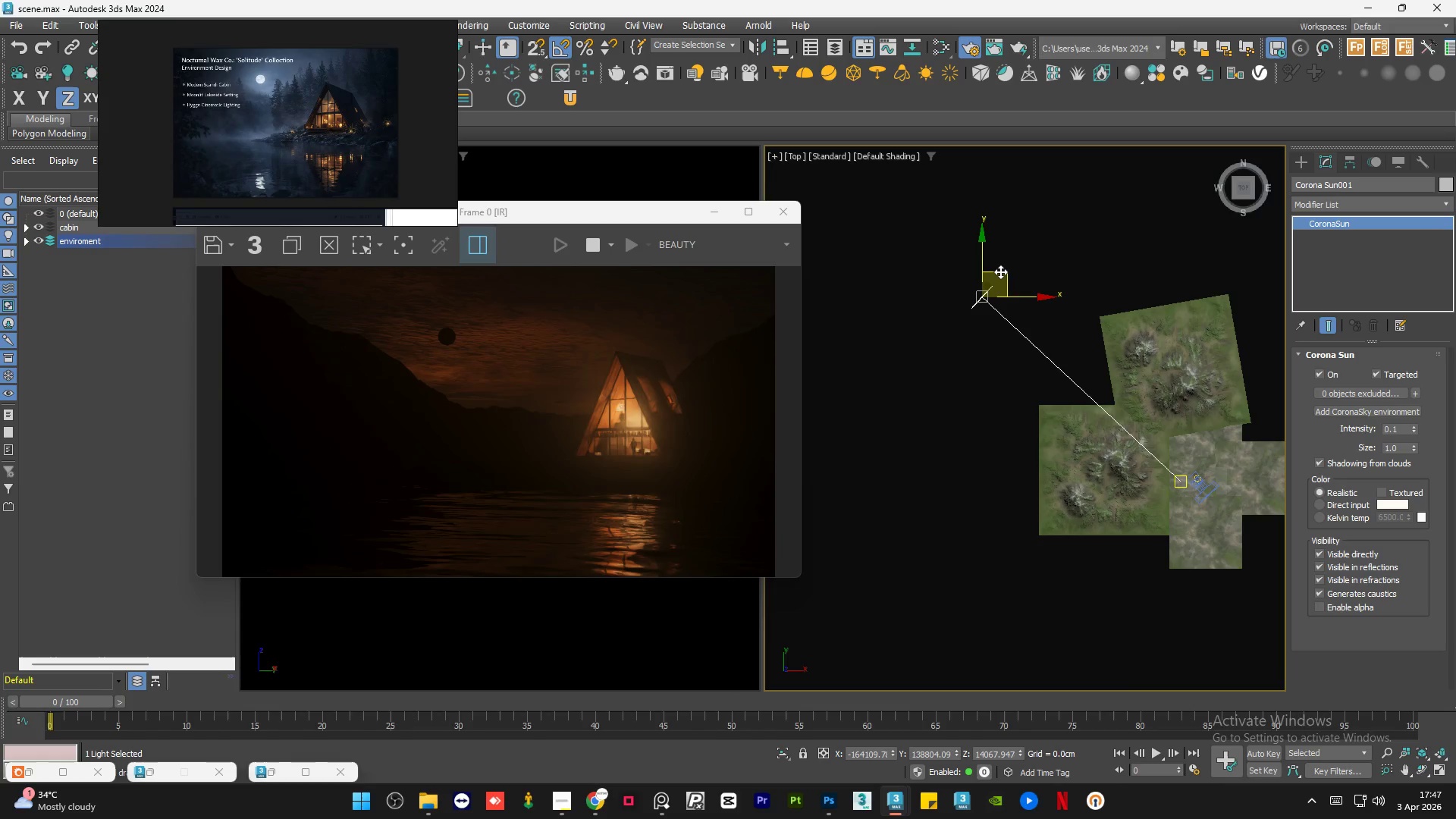 
left_click_drag(start_coordinate=[999, 271], to_coordinate=[1023, 286])
 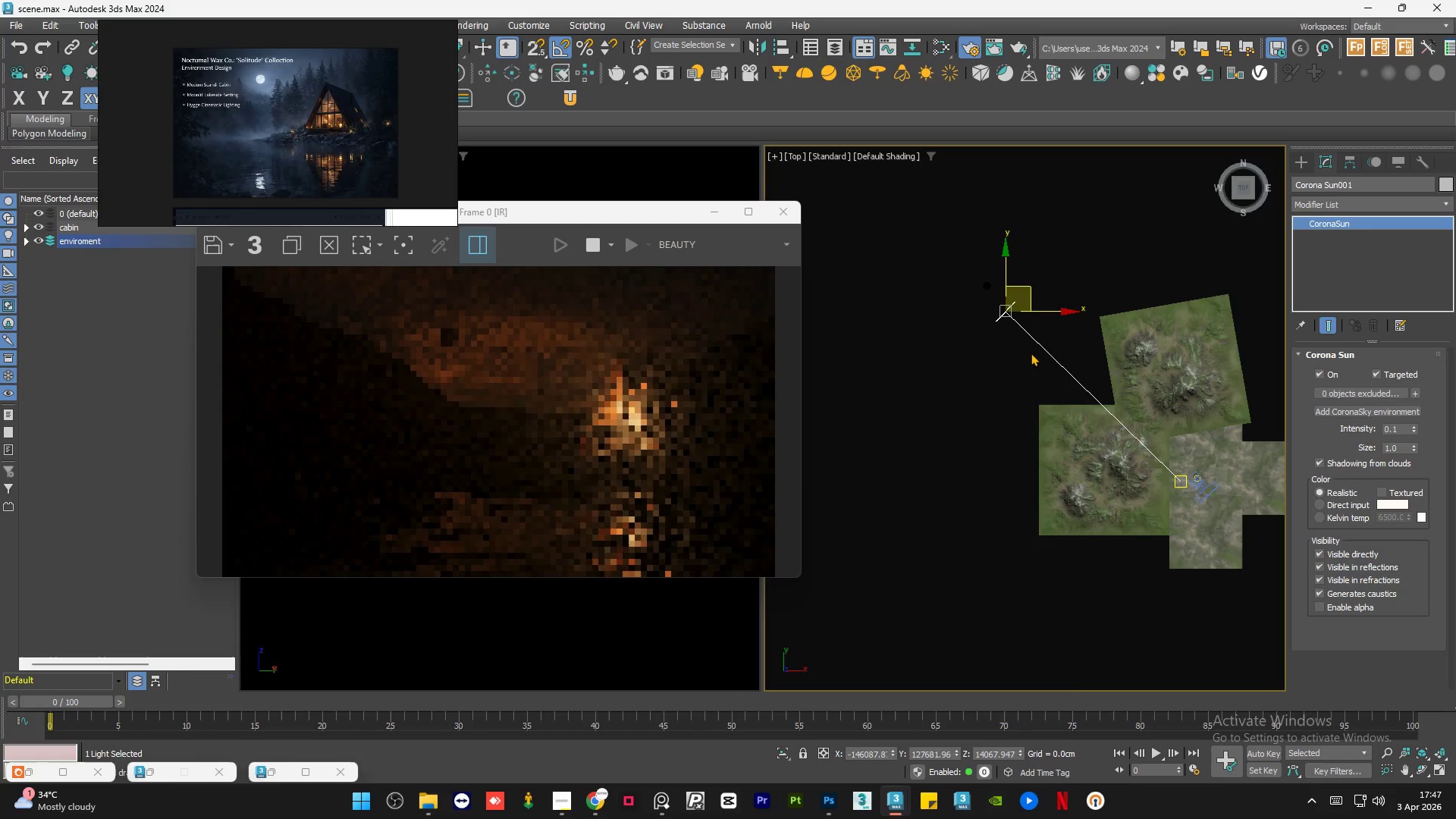 
scroll: coordinate [1031, 353], scroll_direction: down, amount: 1.0
 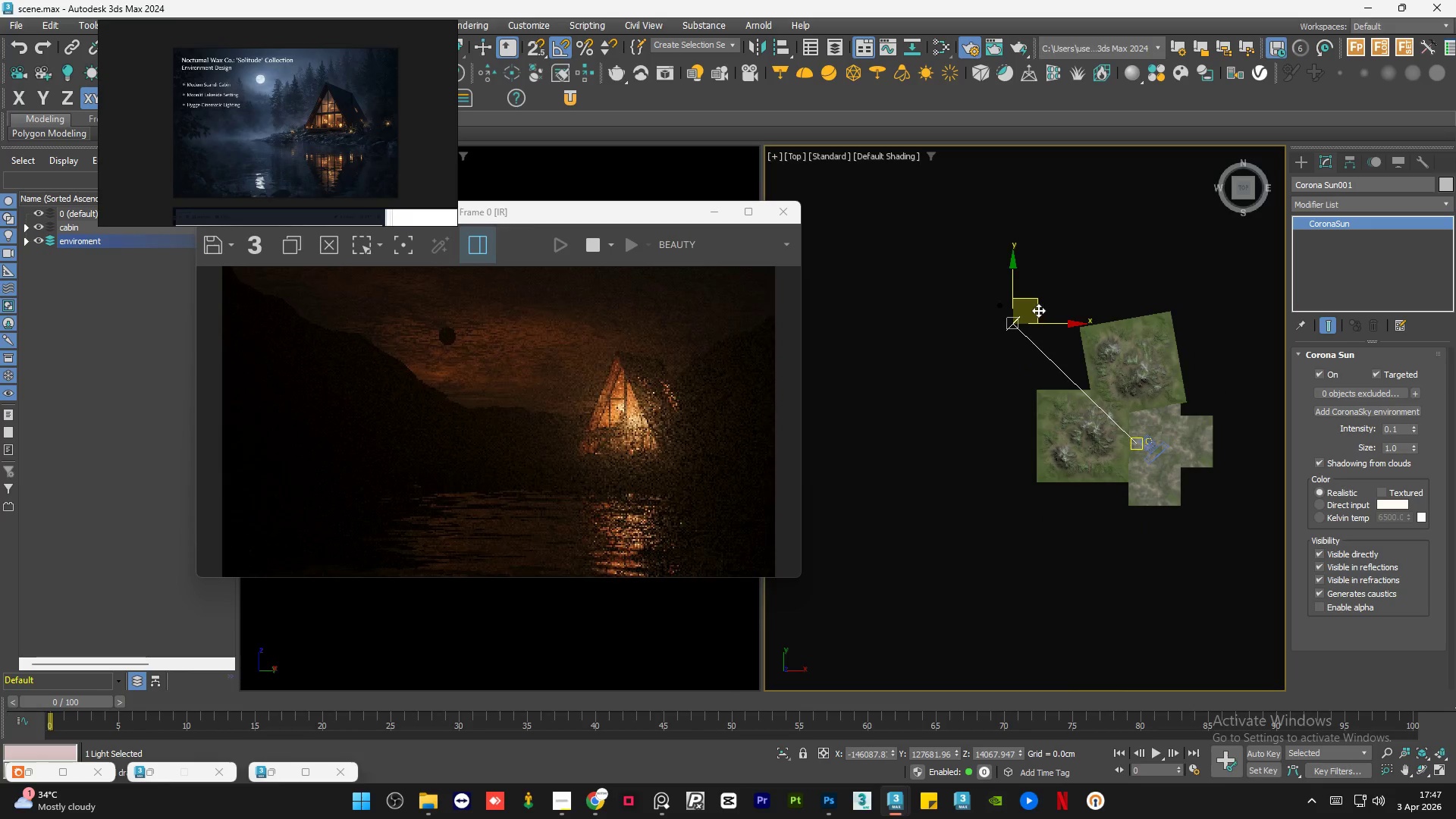 
left_click_drag(start_coordinate=[1040, 303], to_coordinate=[1111, 374])
 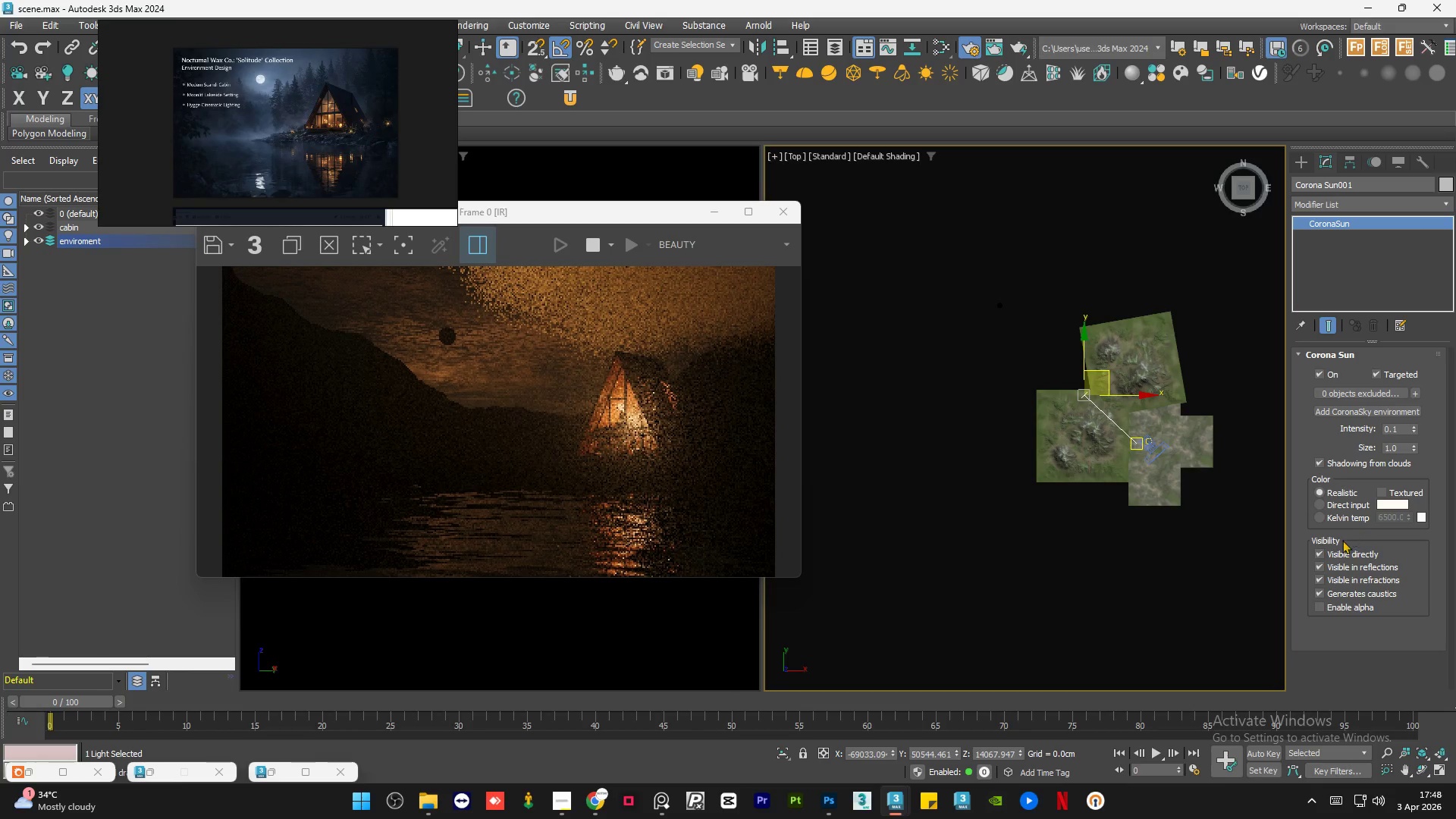 
left_click([1325, 549])
 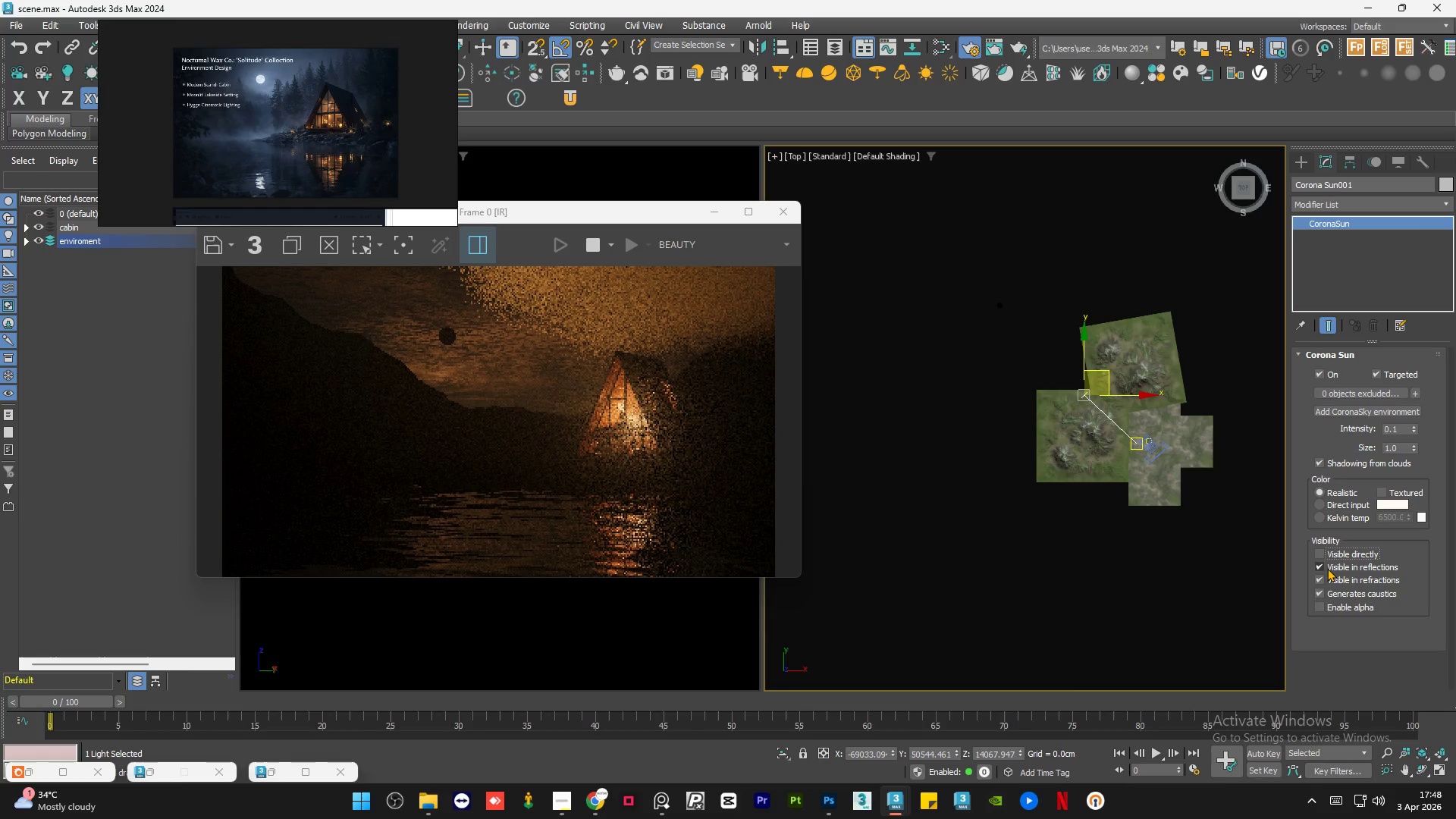 
left_click([1327, 568])
 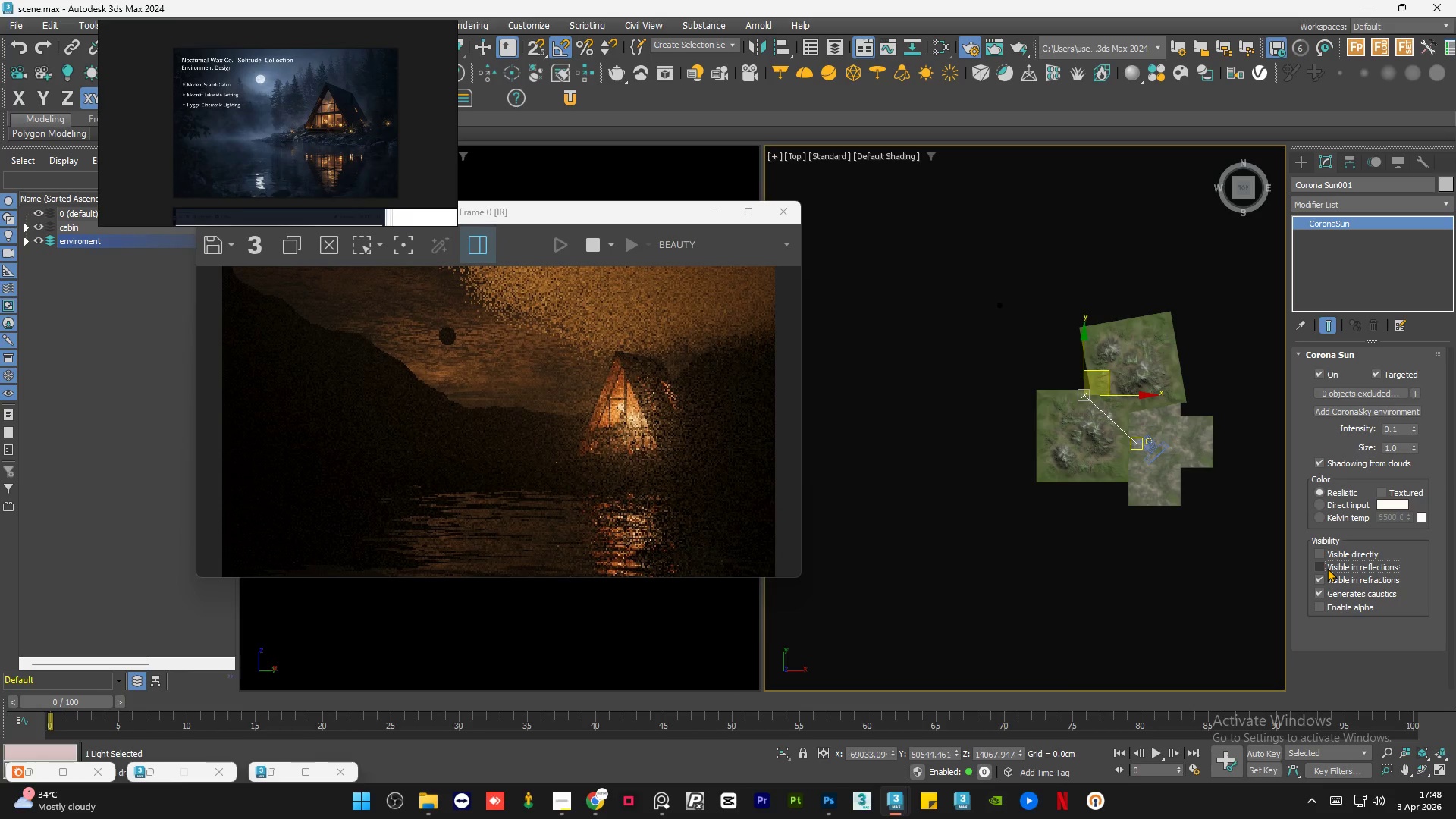 
left_click([1326, 578])
 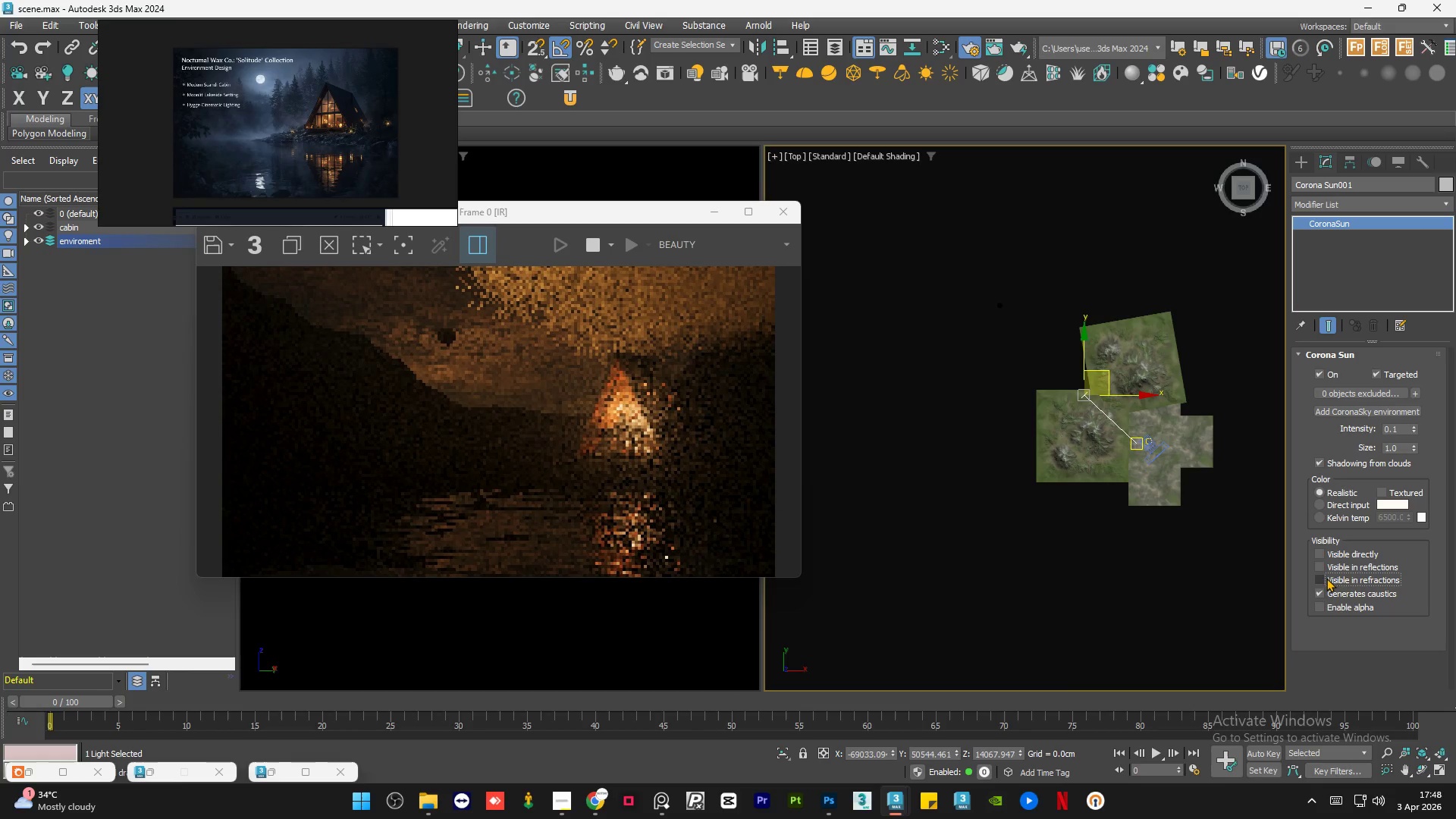 
left_click([1328, 593])
 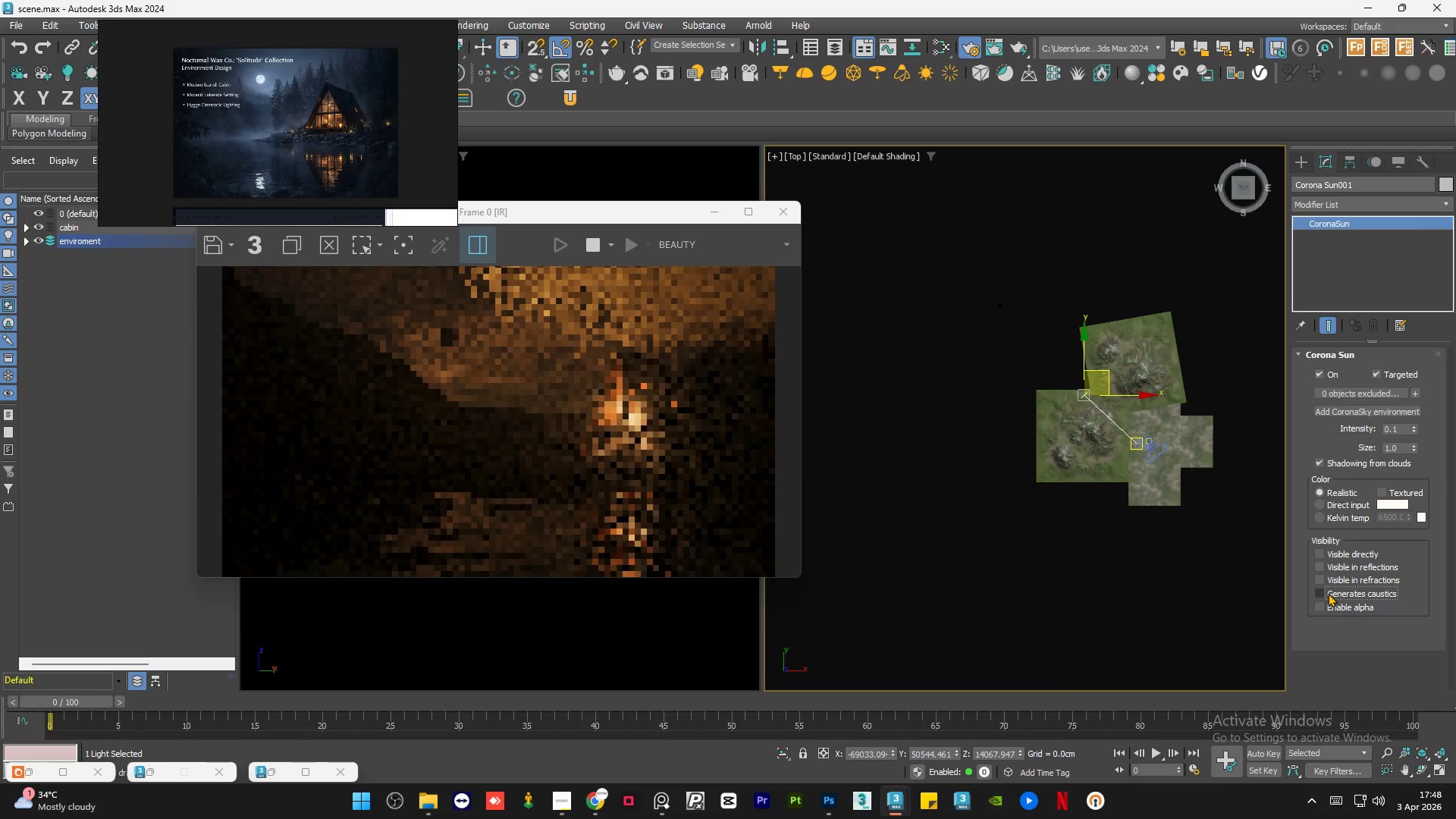 
left_click([1328, 593])
 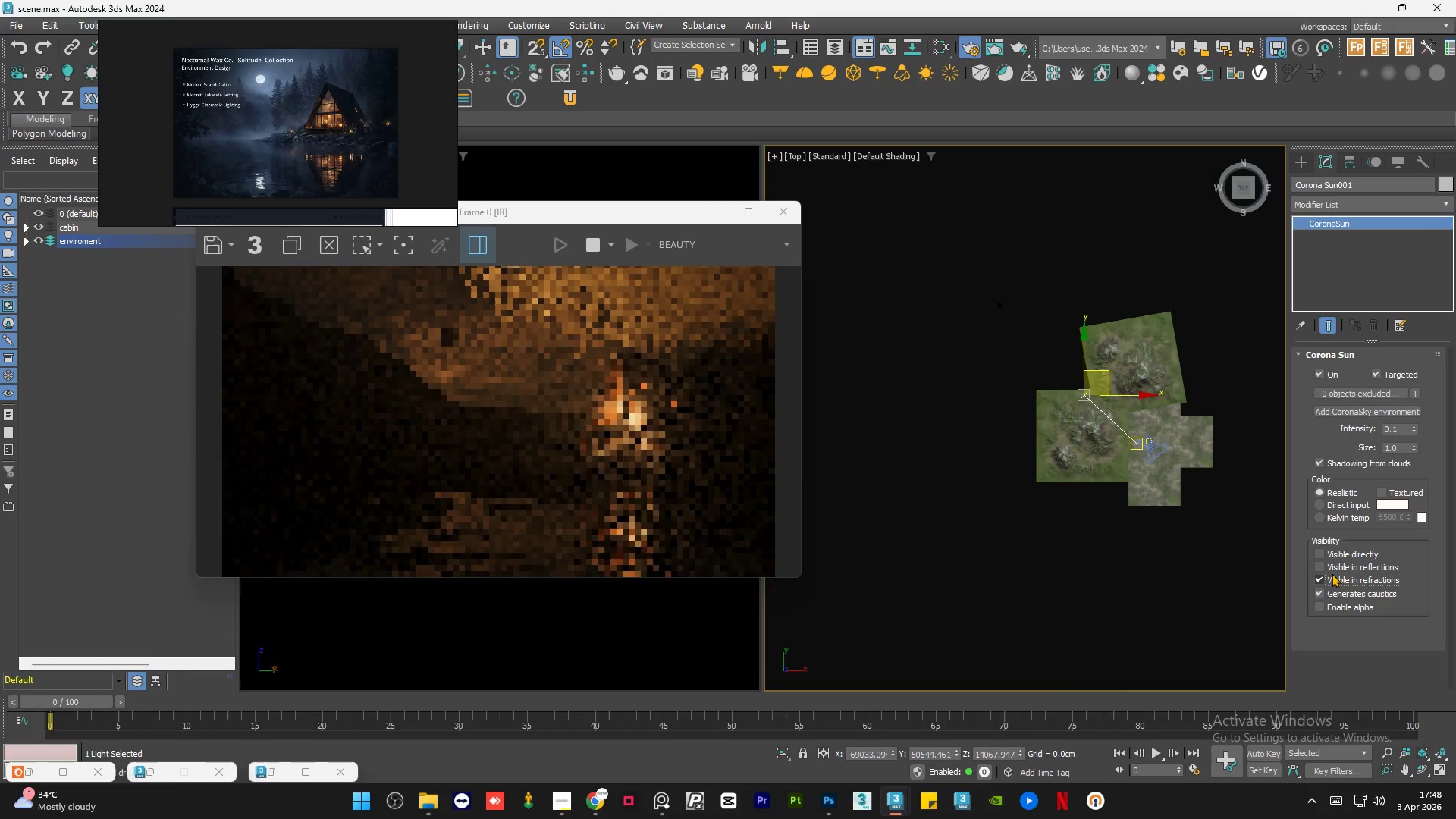 
double_click([1333, 570])
 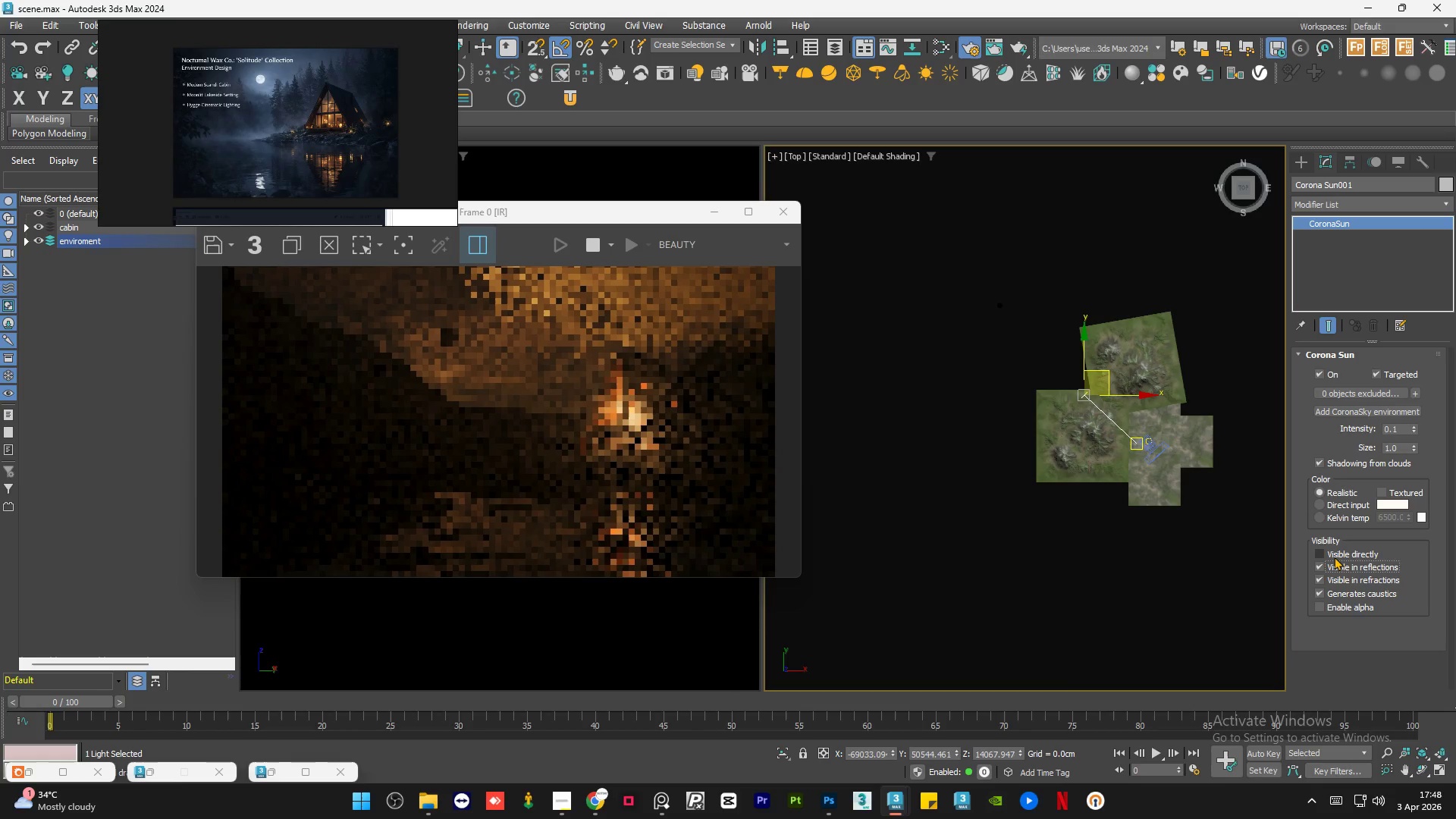 
triple_click([1334, 557])
 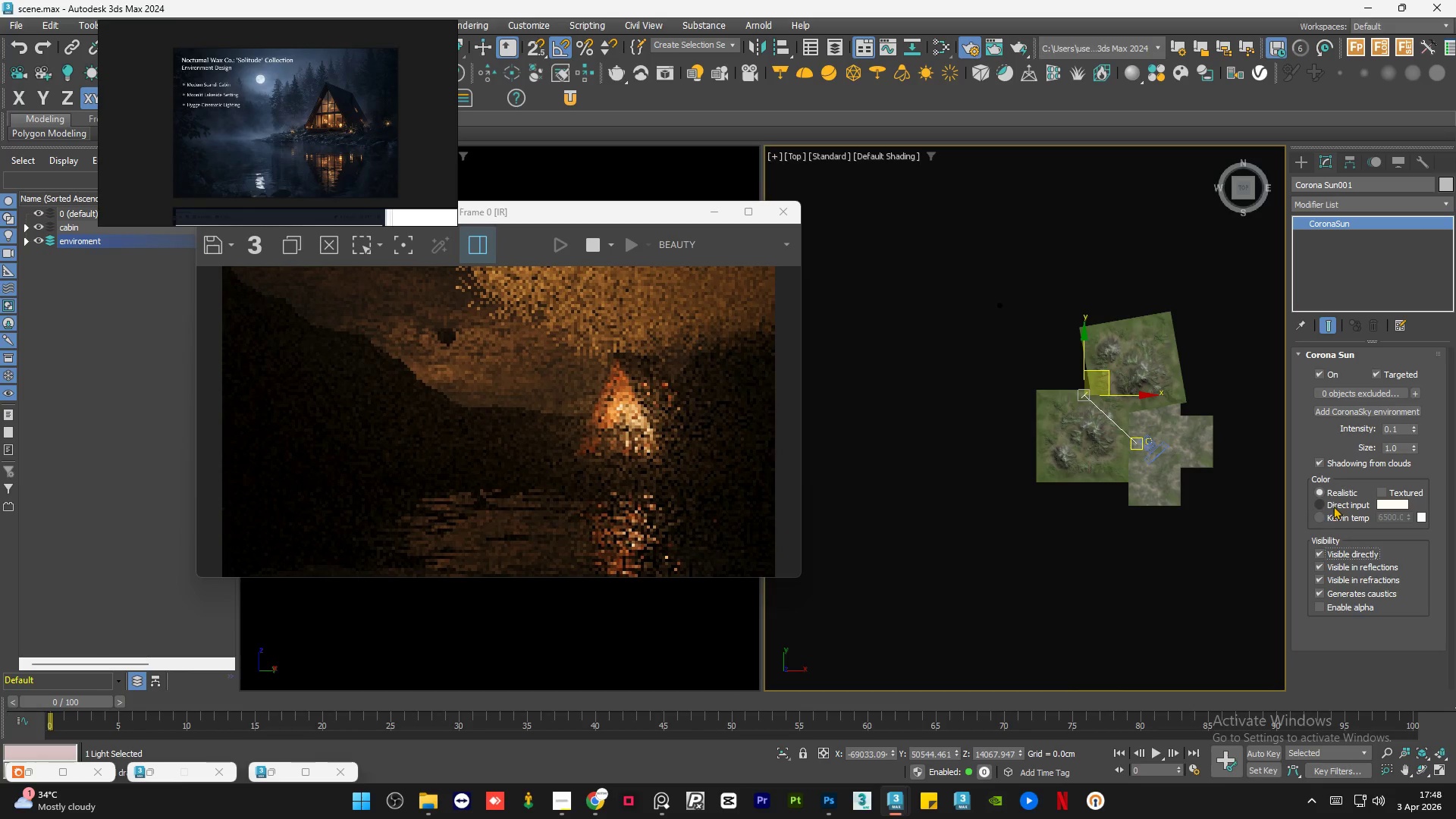 
left_click([1333, 506])
 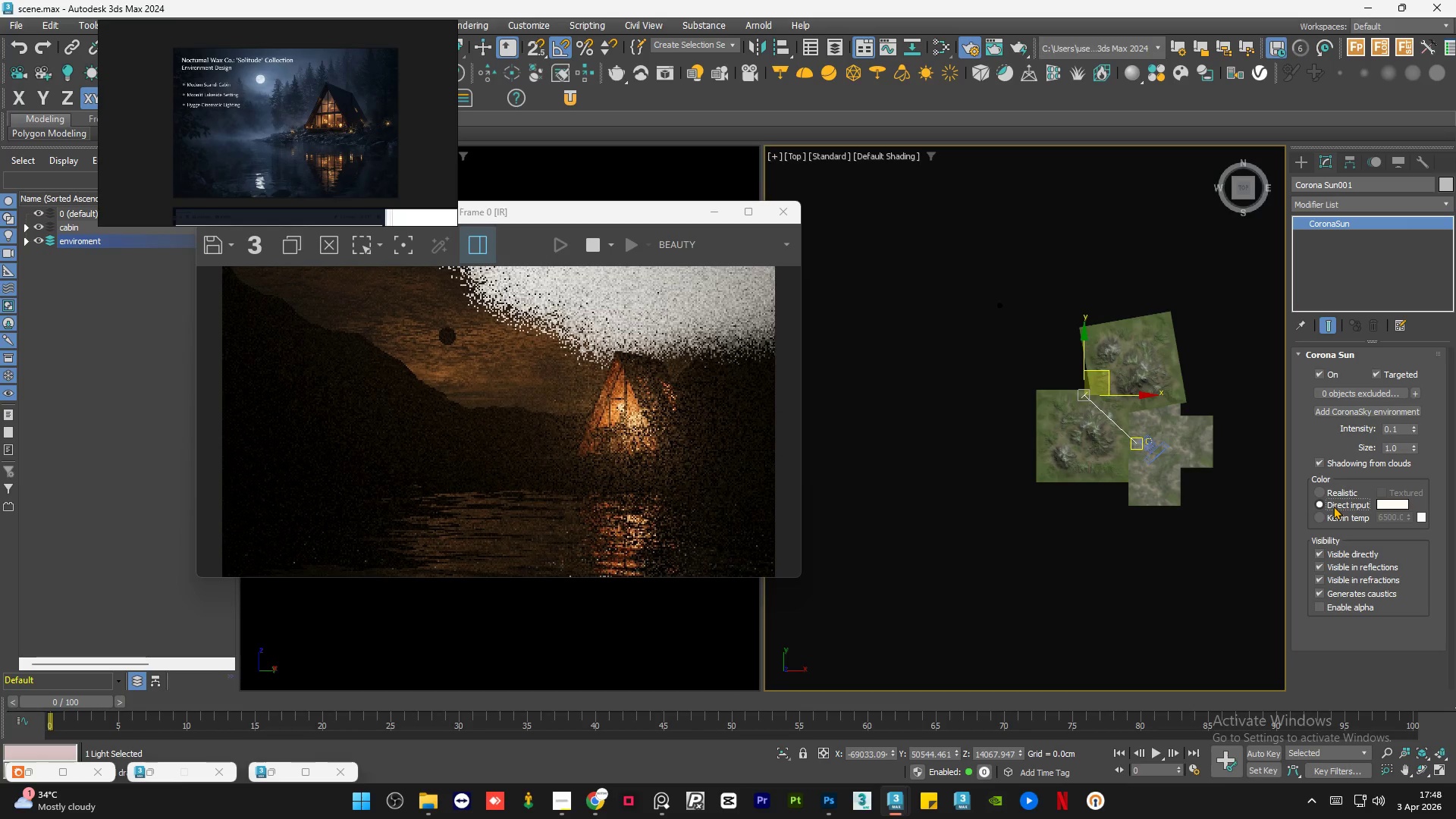 
left_click([1321, 375])
 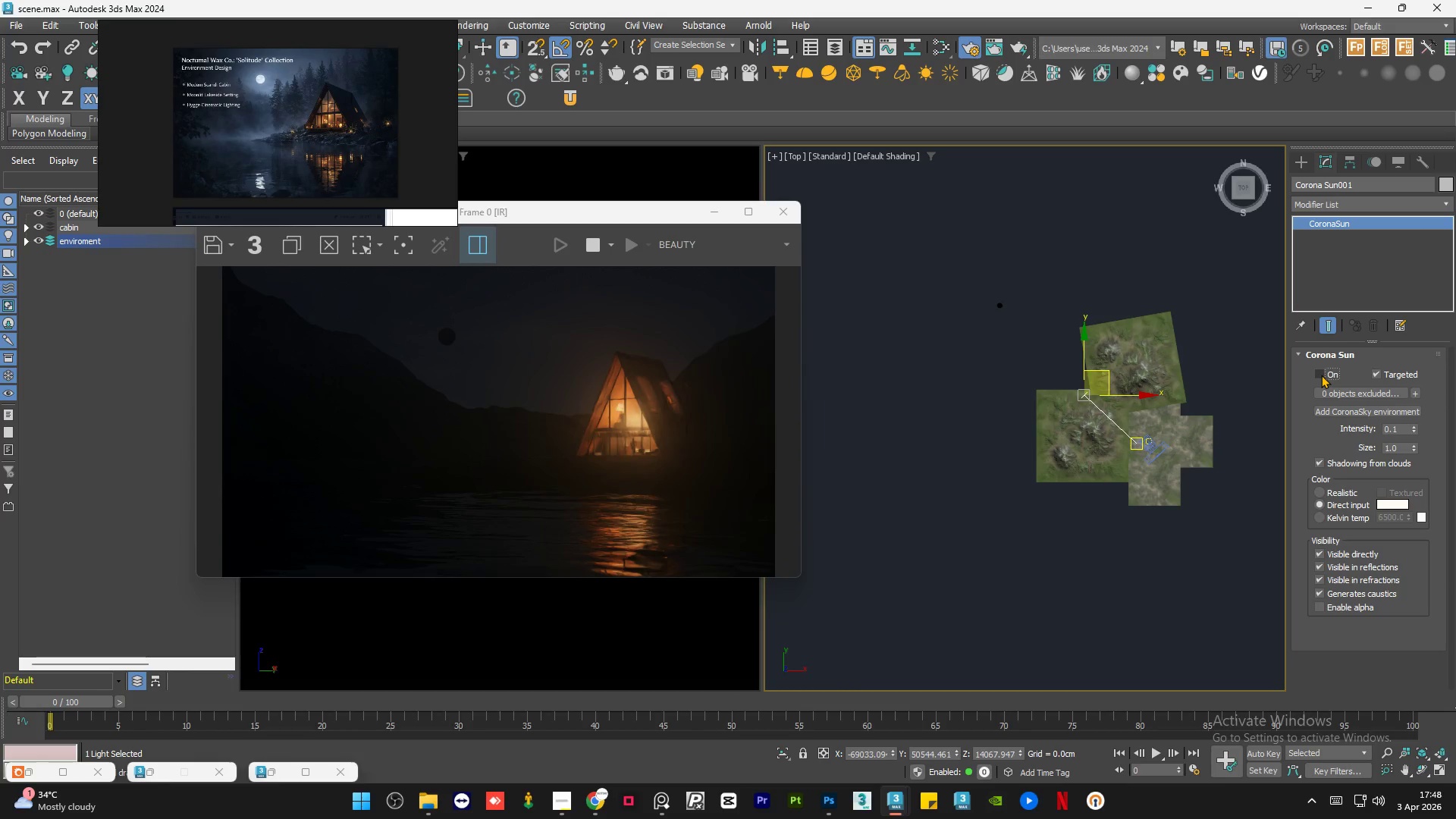 
wait(8.8)
 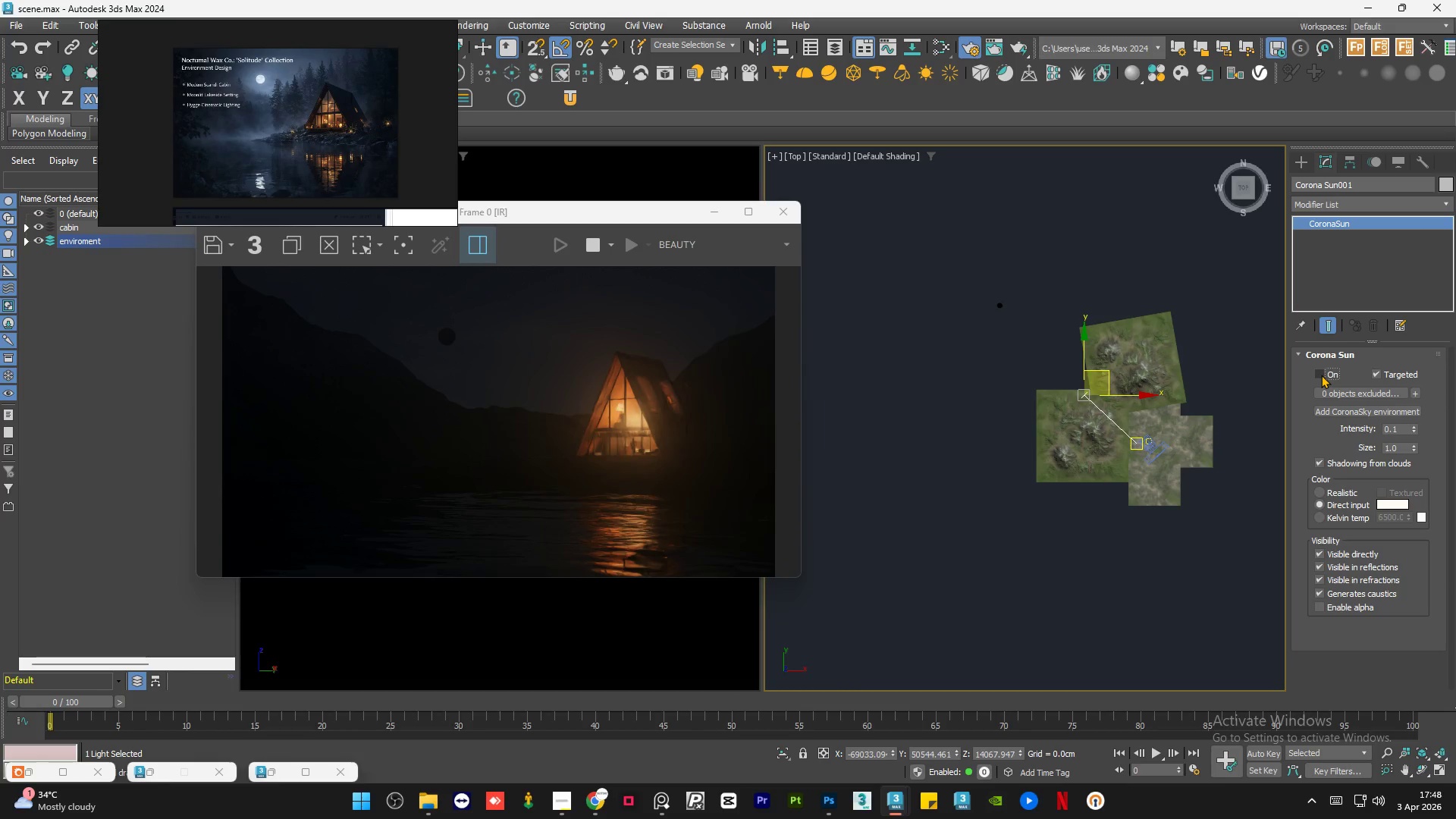 
left_click([1321, 375])
 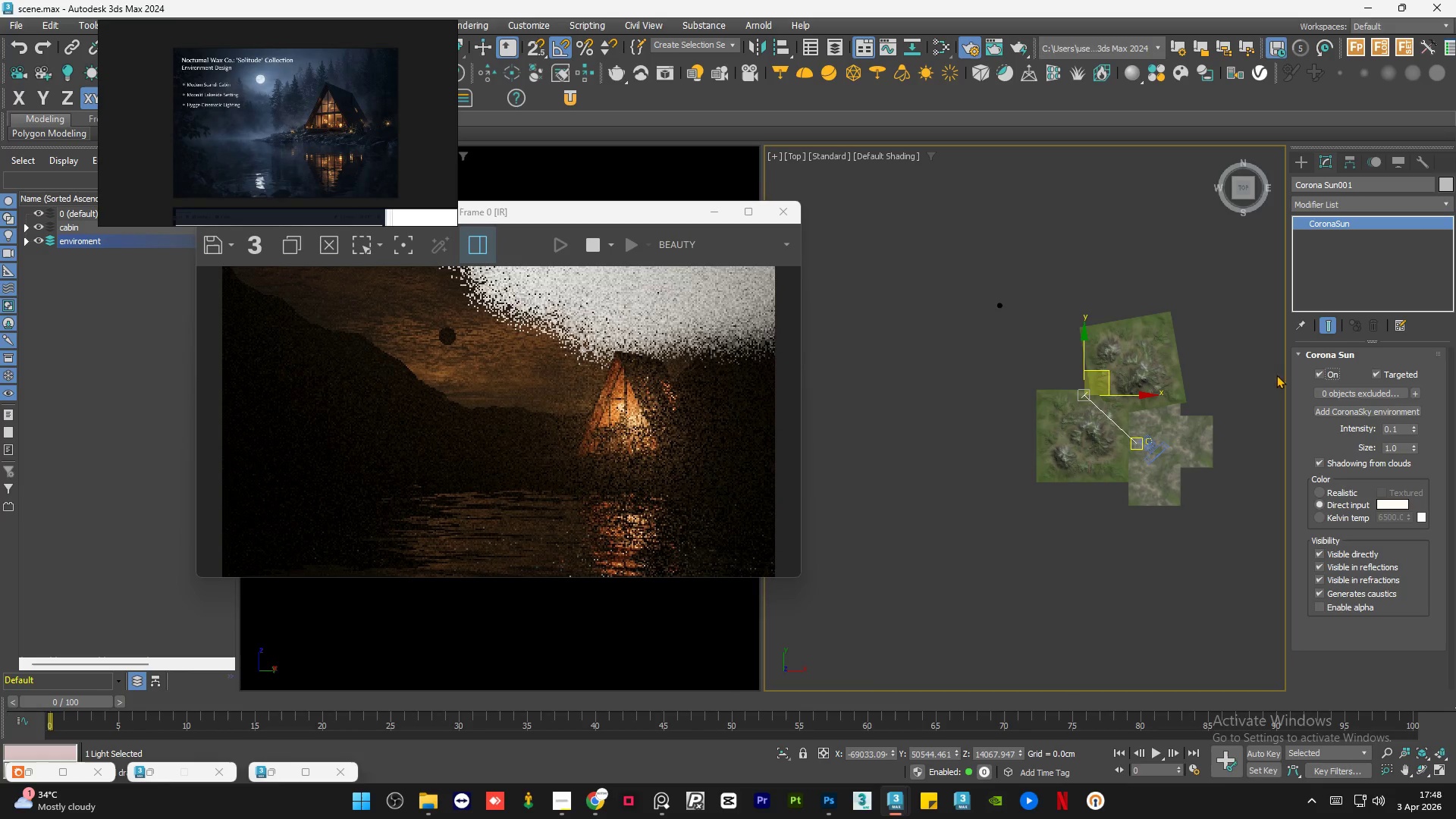 
scroll: coordinate [588, 304], scroll_direction: up, amount: 1.0
 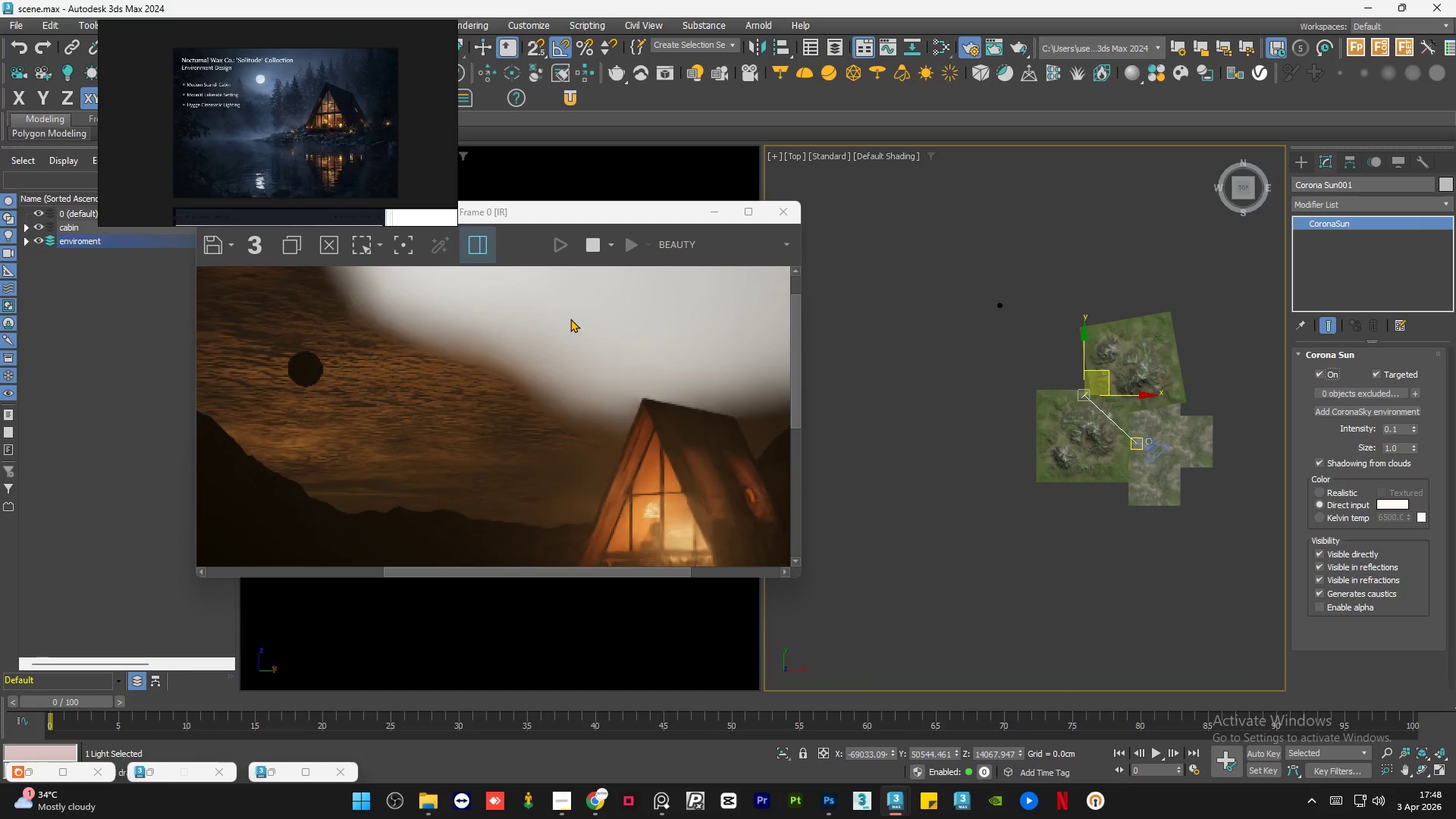 
scroll: coordinate [553, 331], scroll_direction: down, amount: 2.0
 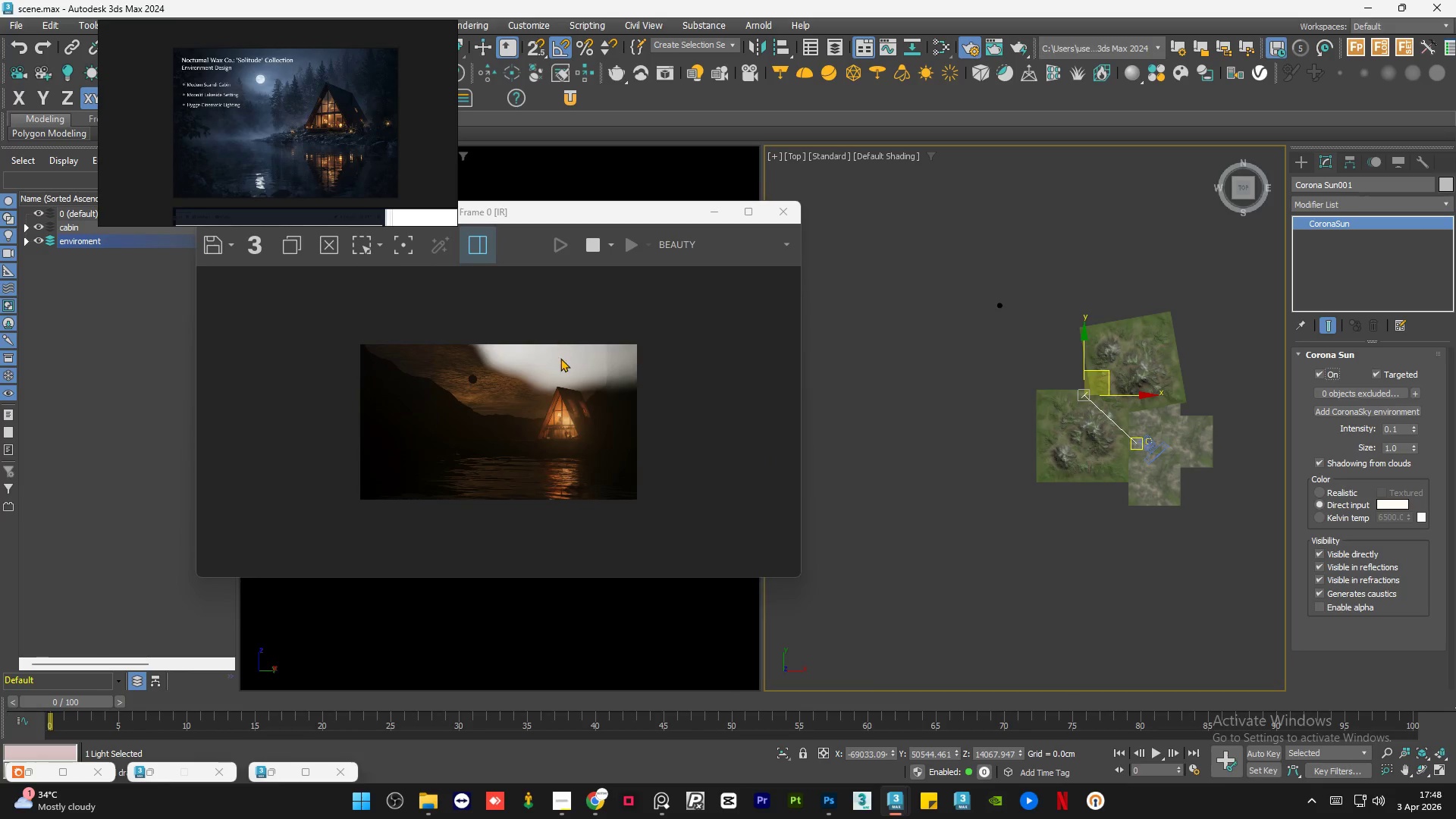 
scroll: coordinate [602, 336], scroll_direction: up, amount: 5.0
 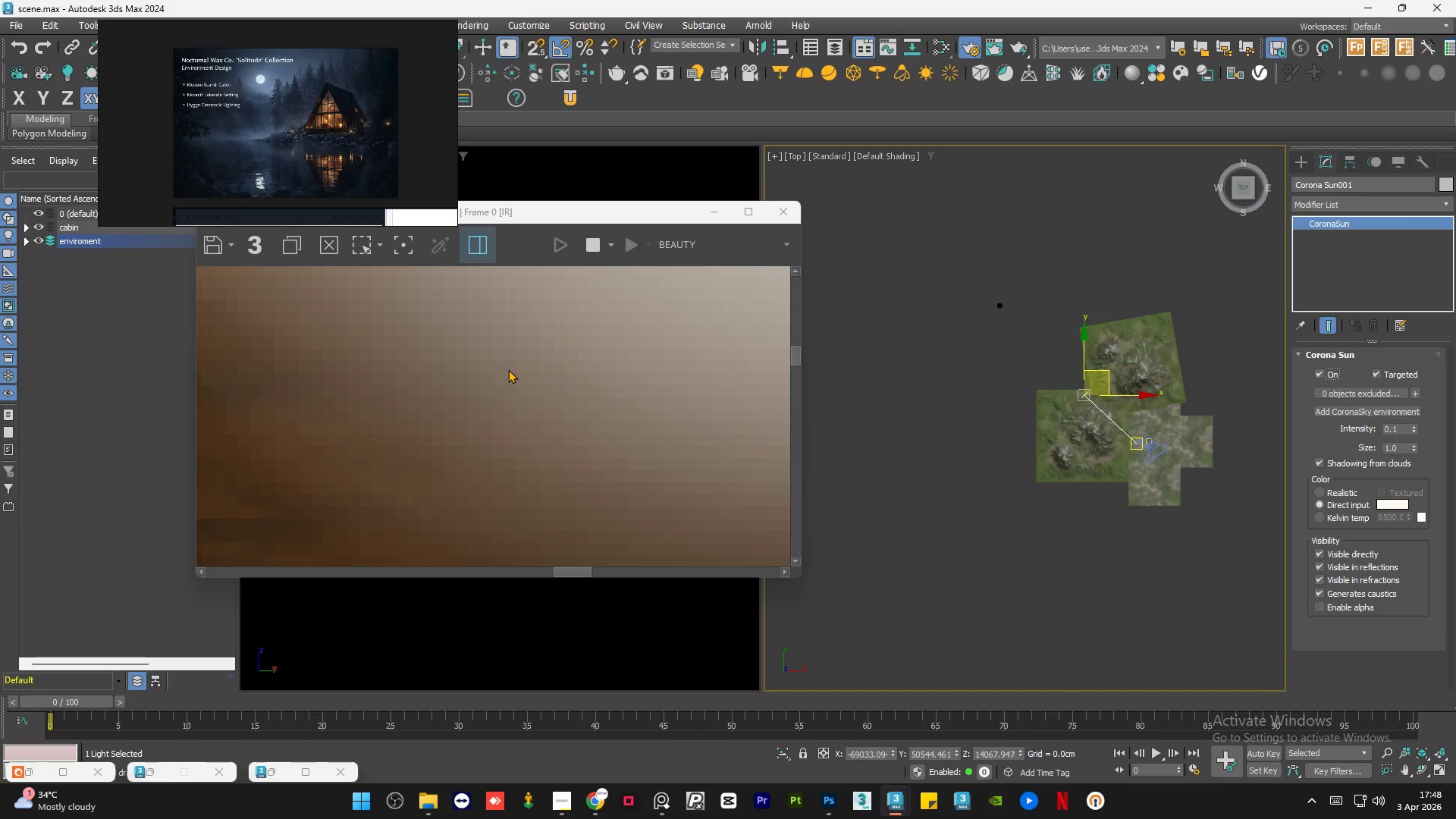 
scroll: coordinate [508, 369], scroll_direction: down, amount: 4.0
 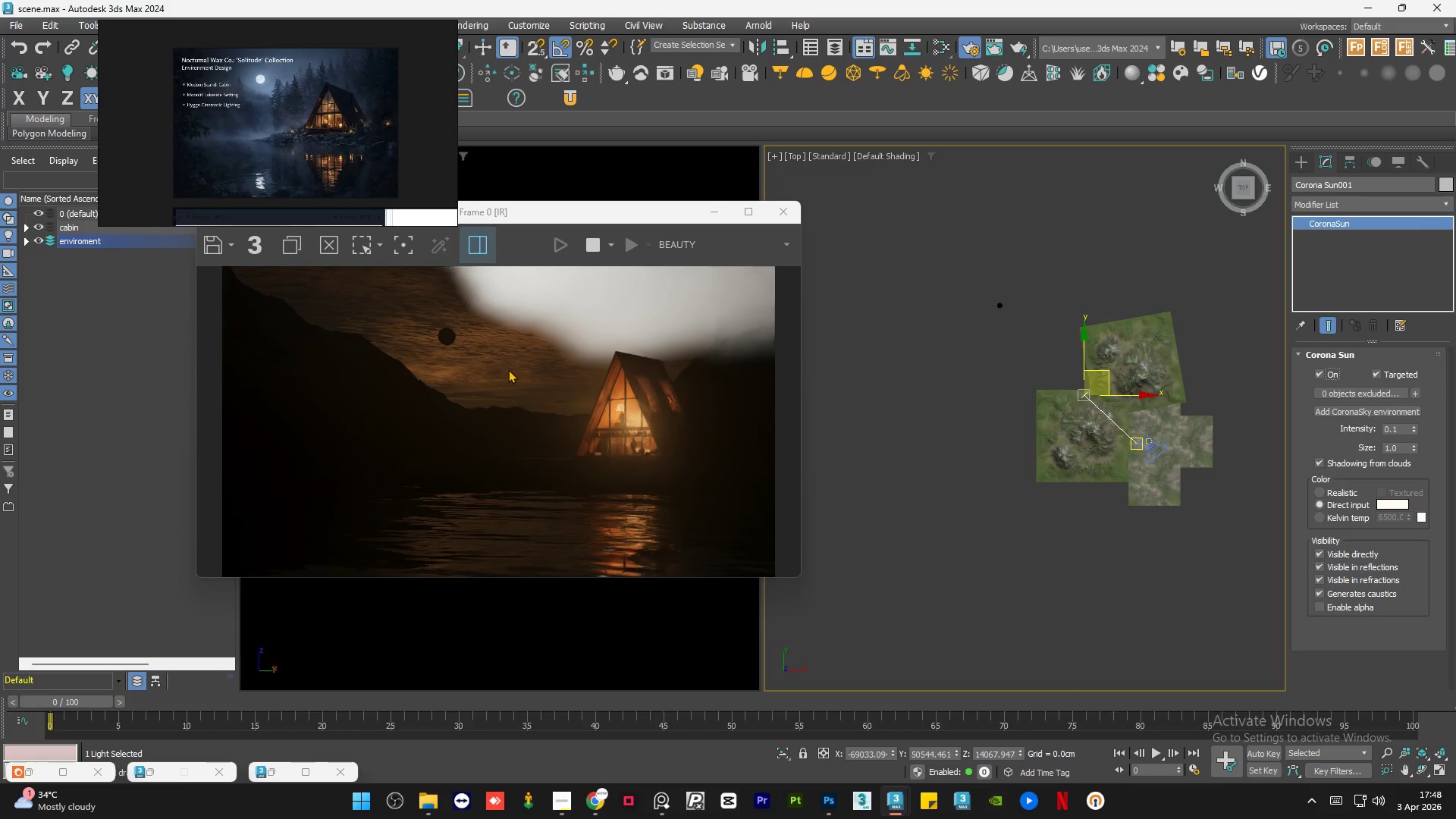 
scroll: coordinate [508, 369], scroll_direction: none, amount: 0.0
 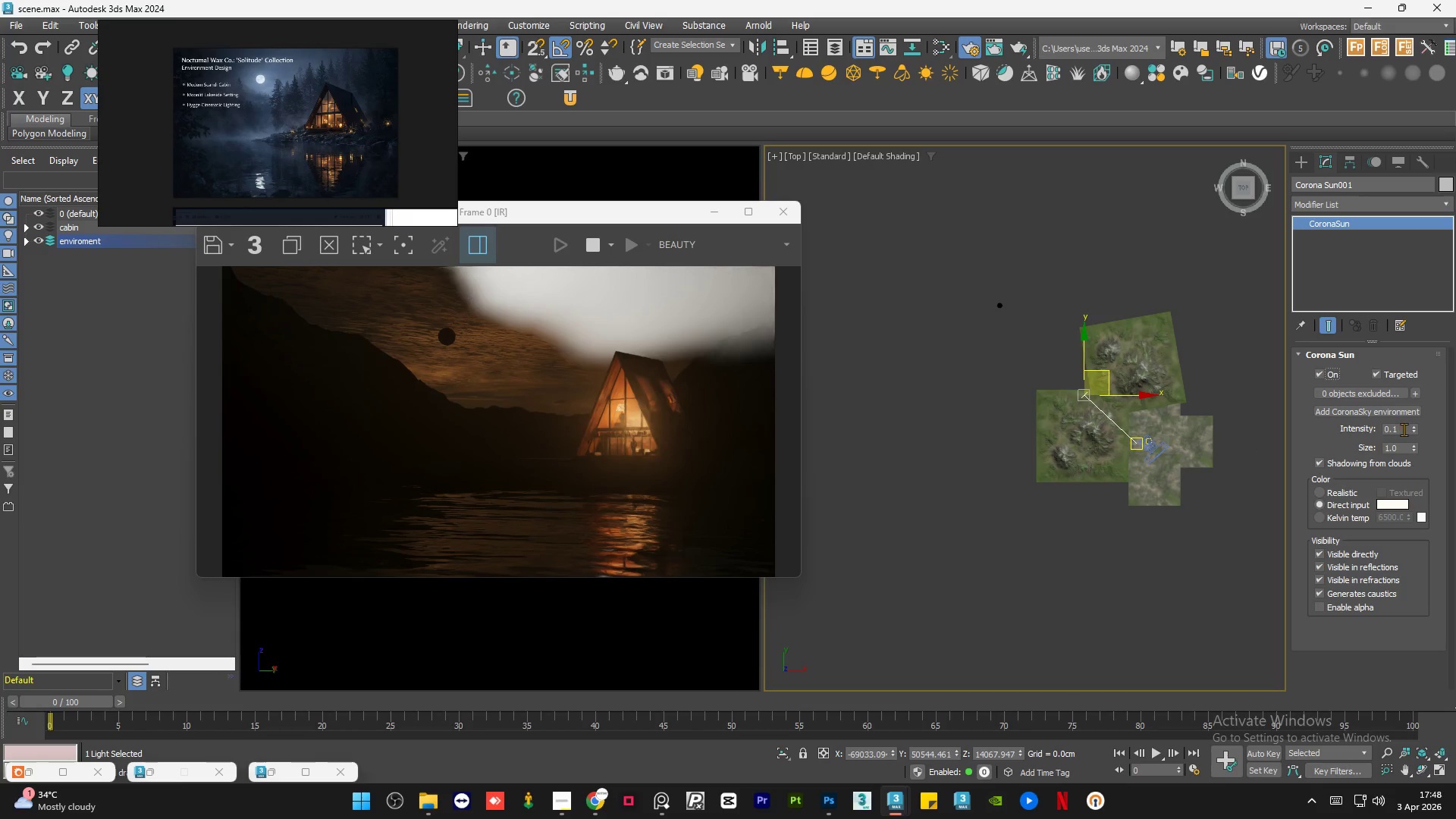 
double_click([1404, 429])
 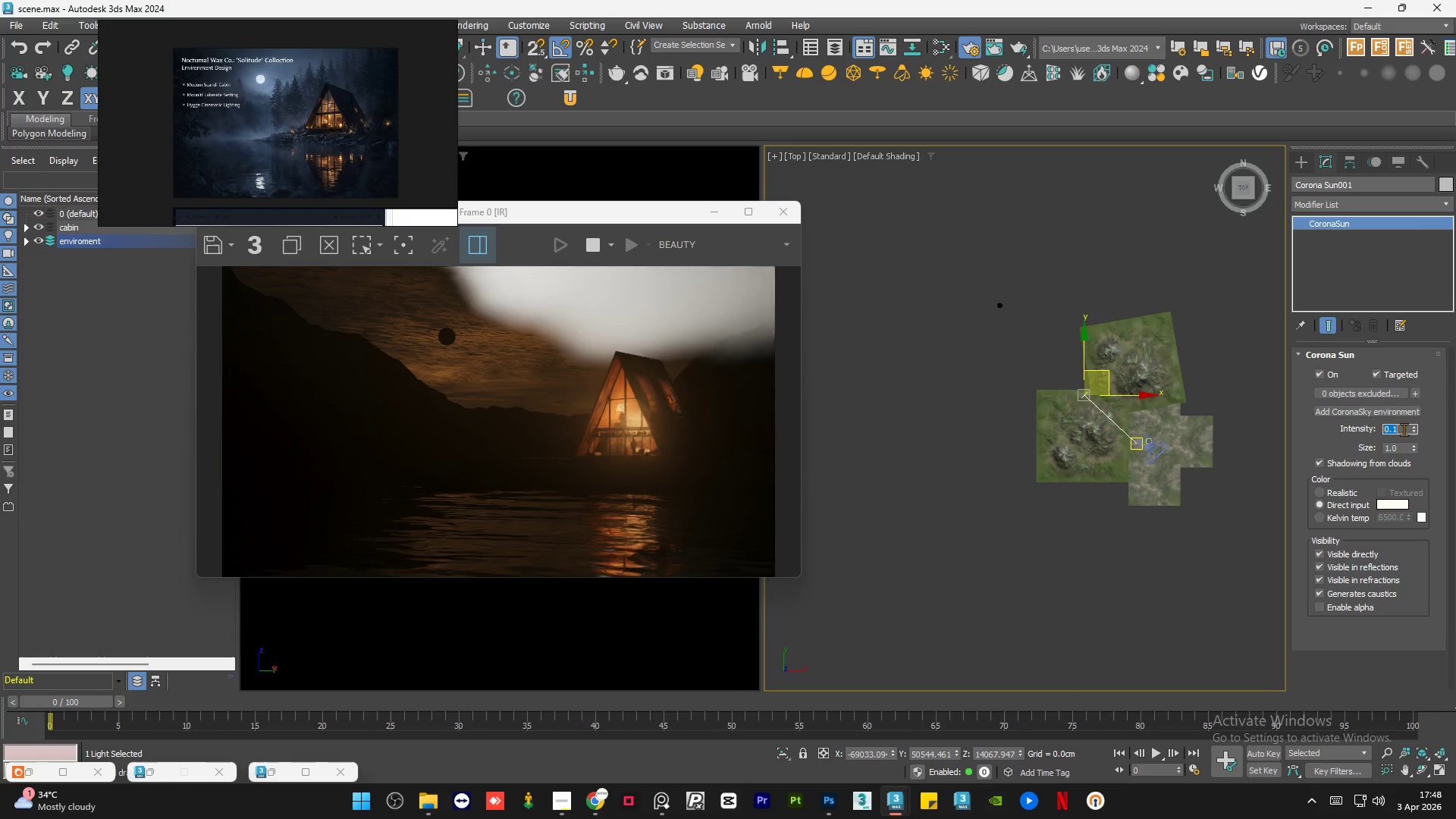 
key(Numpad1)
 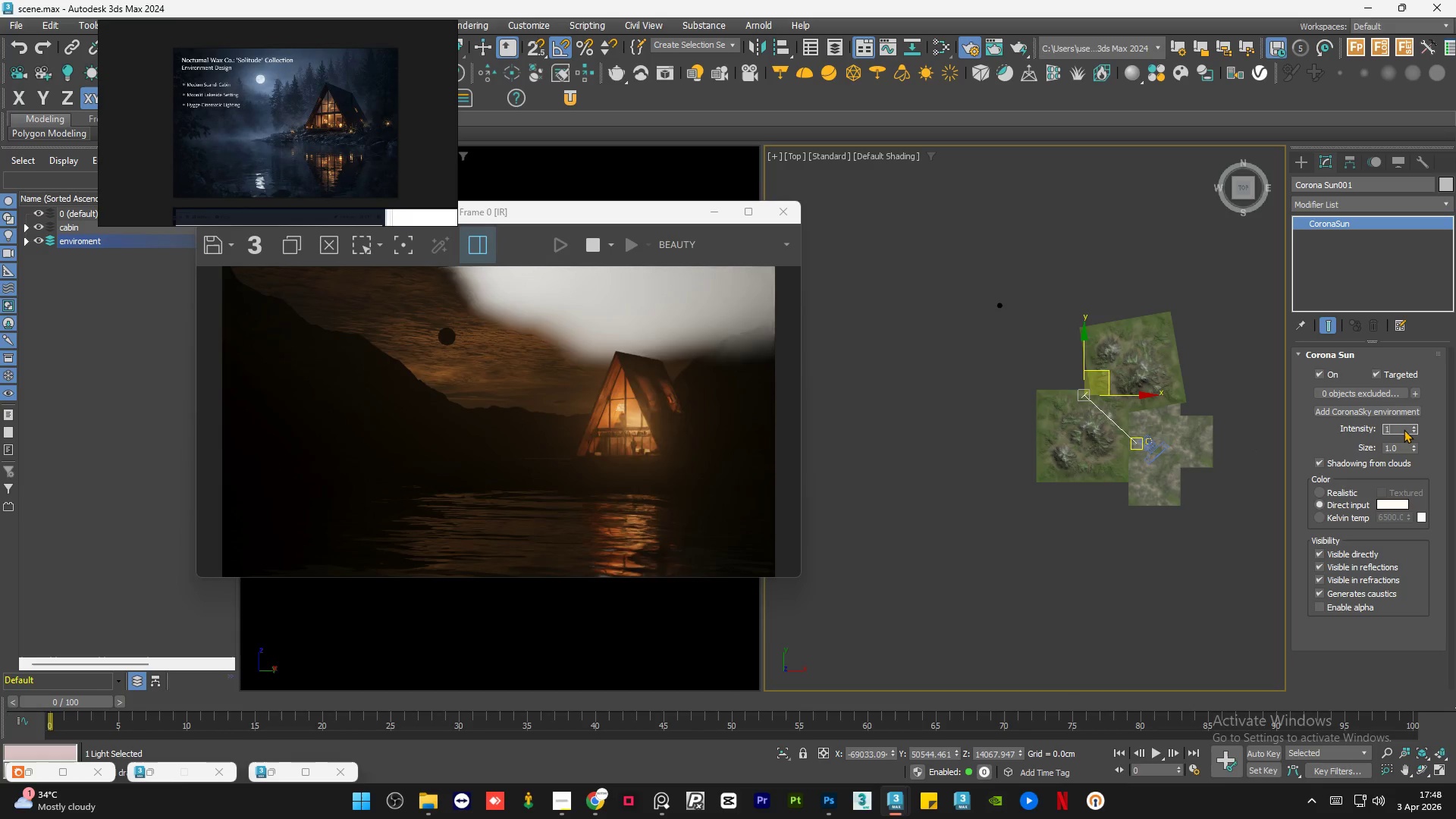 
key(NumpadEnter)
 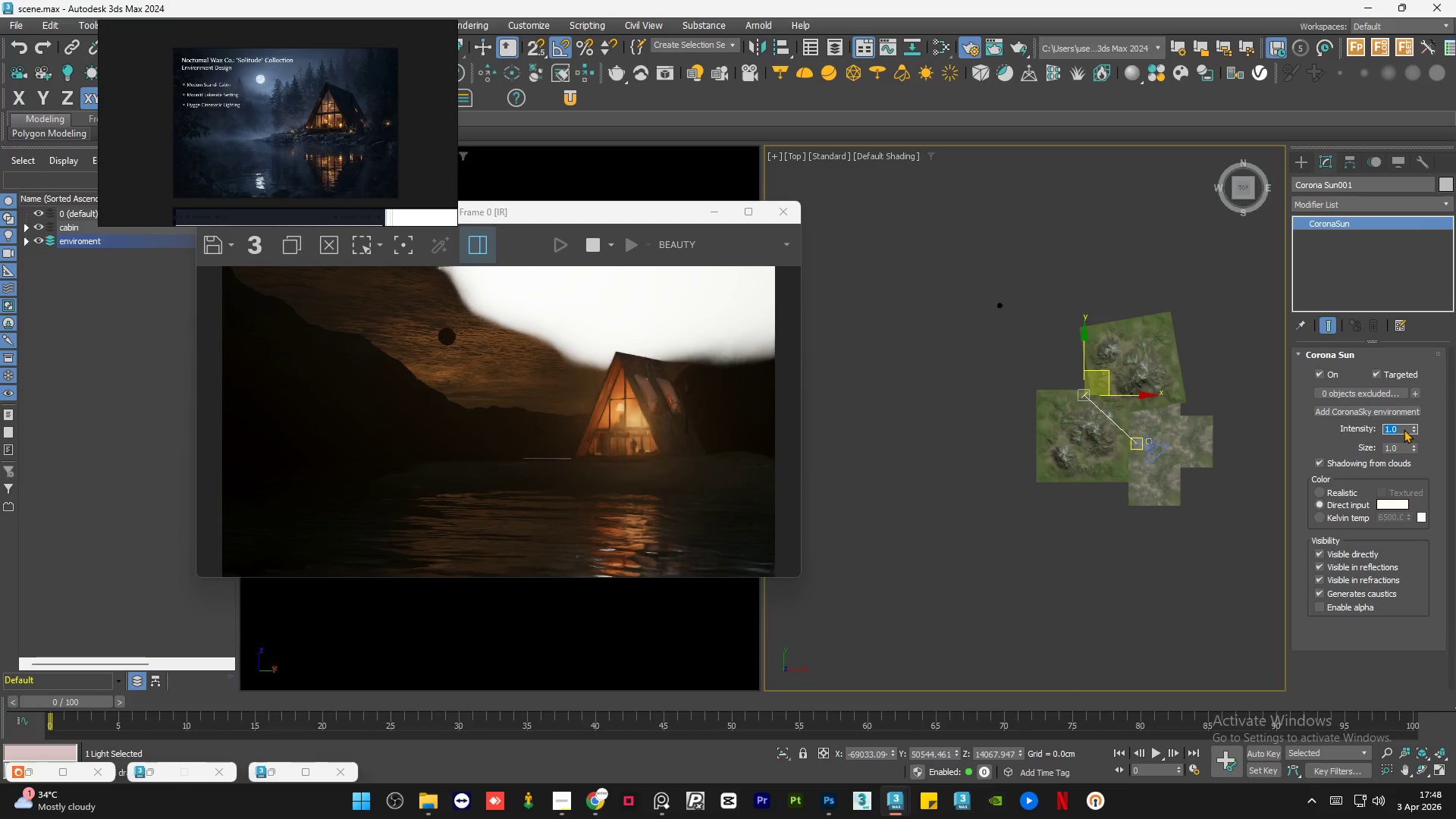 
wait(6.62)
 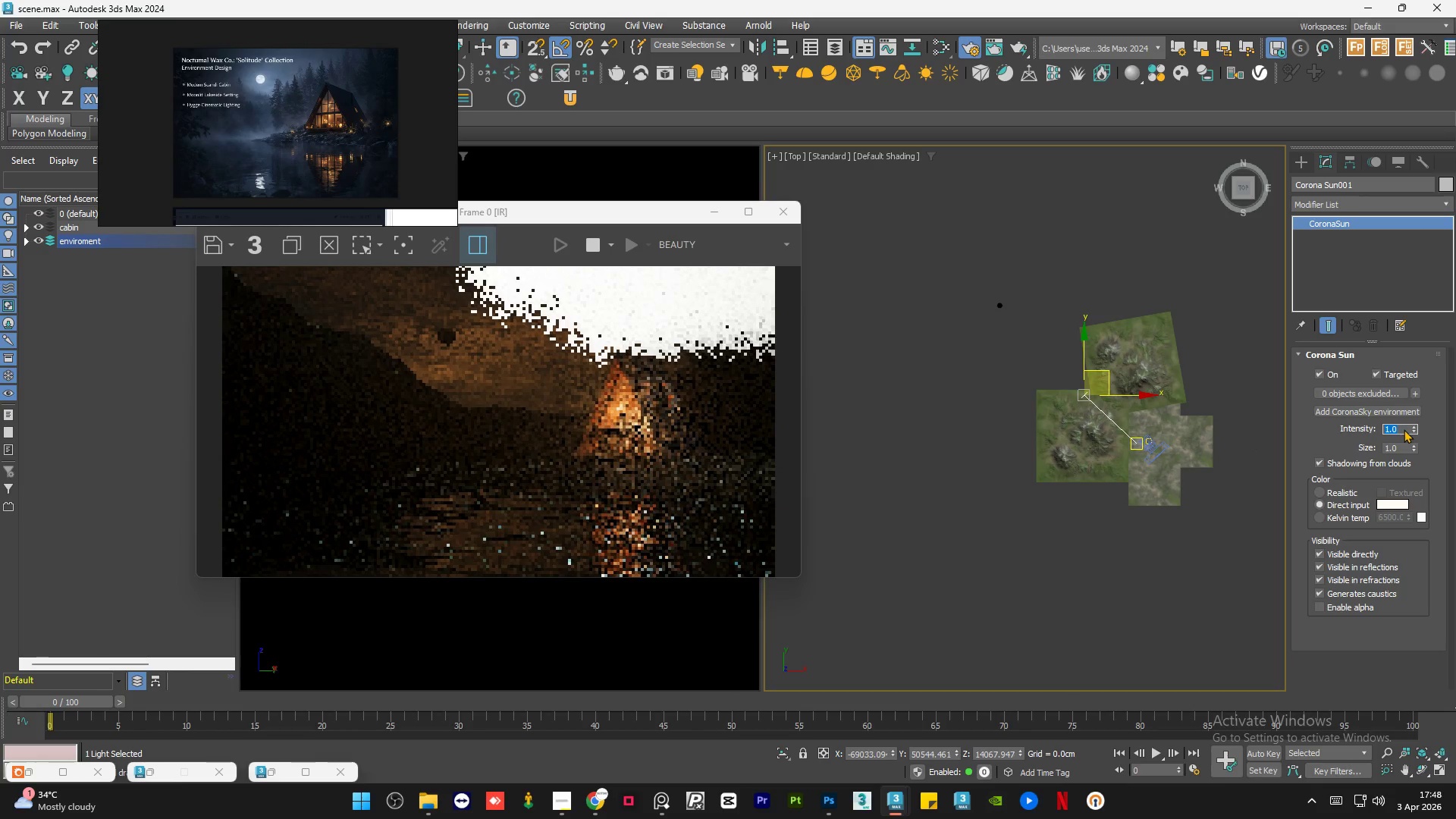 
scroll: coordinate [726, 471], scroll_direction: up, amount: 2.0
 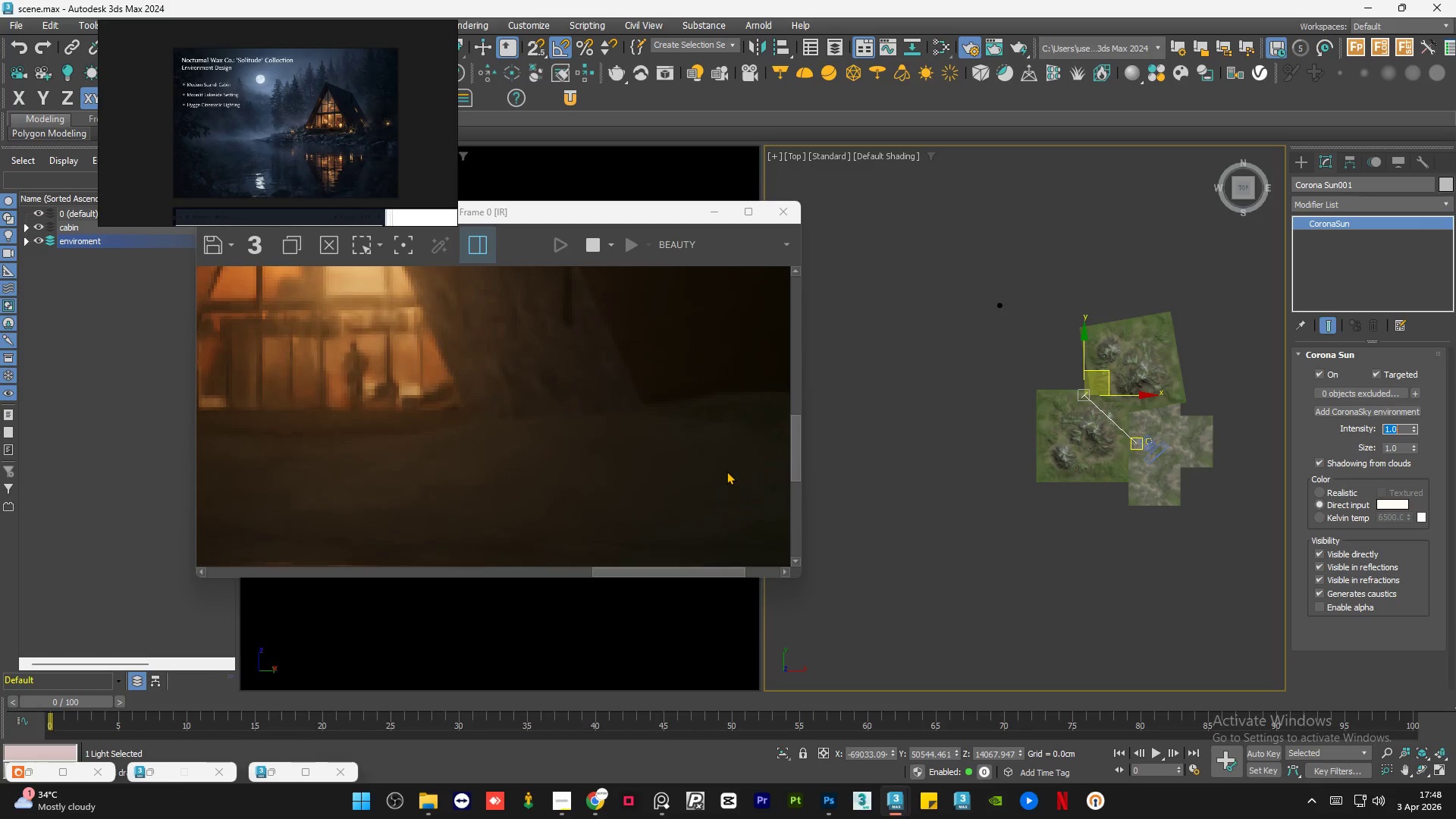 
scroll: coordinate [726, 471], scroll_direction: down, amount: 2.0
 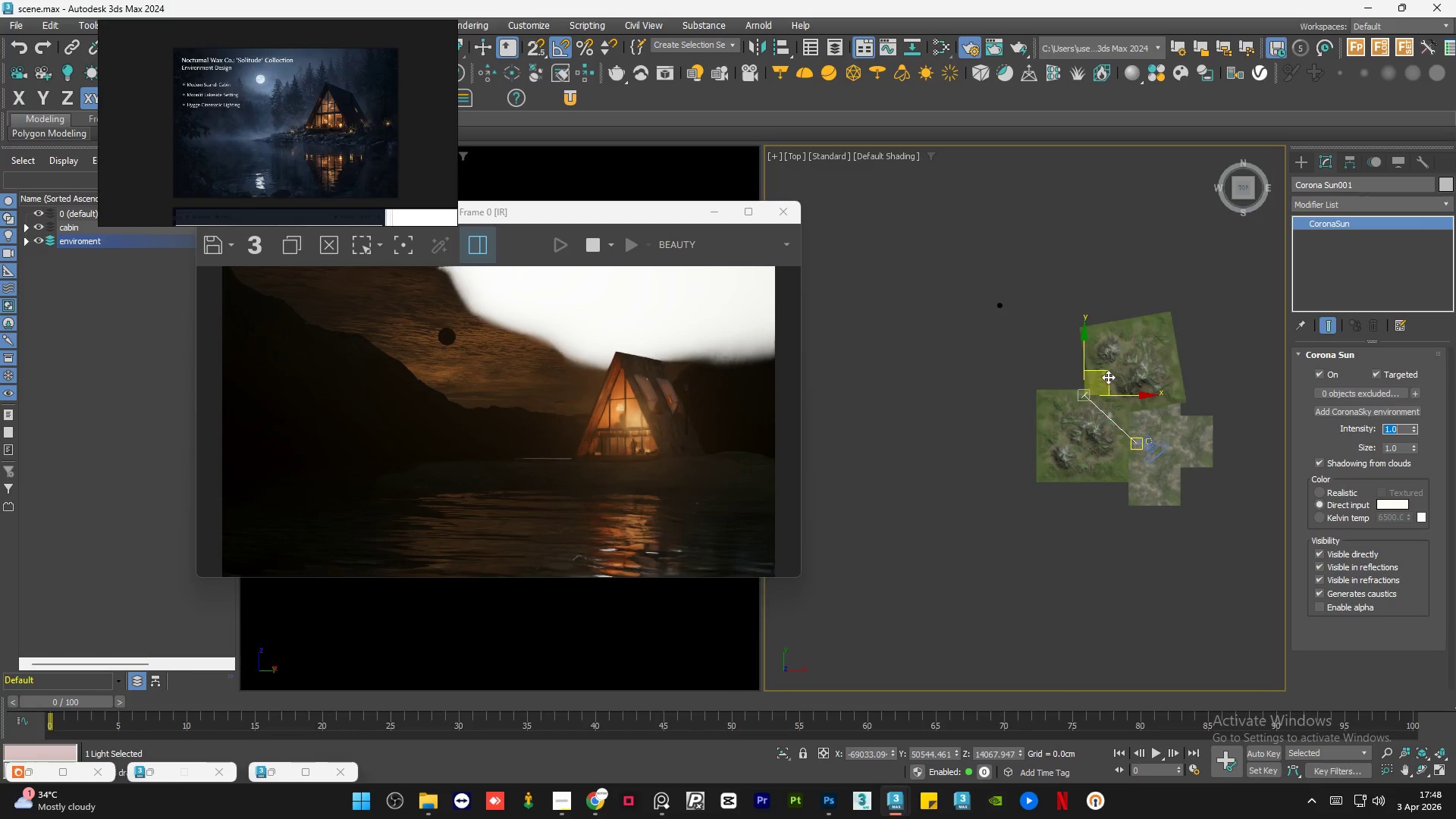 
left_click_drag(start_coordinate=[1106, 378], to_coordinate=[1036, 300])
 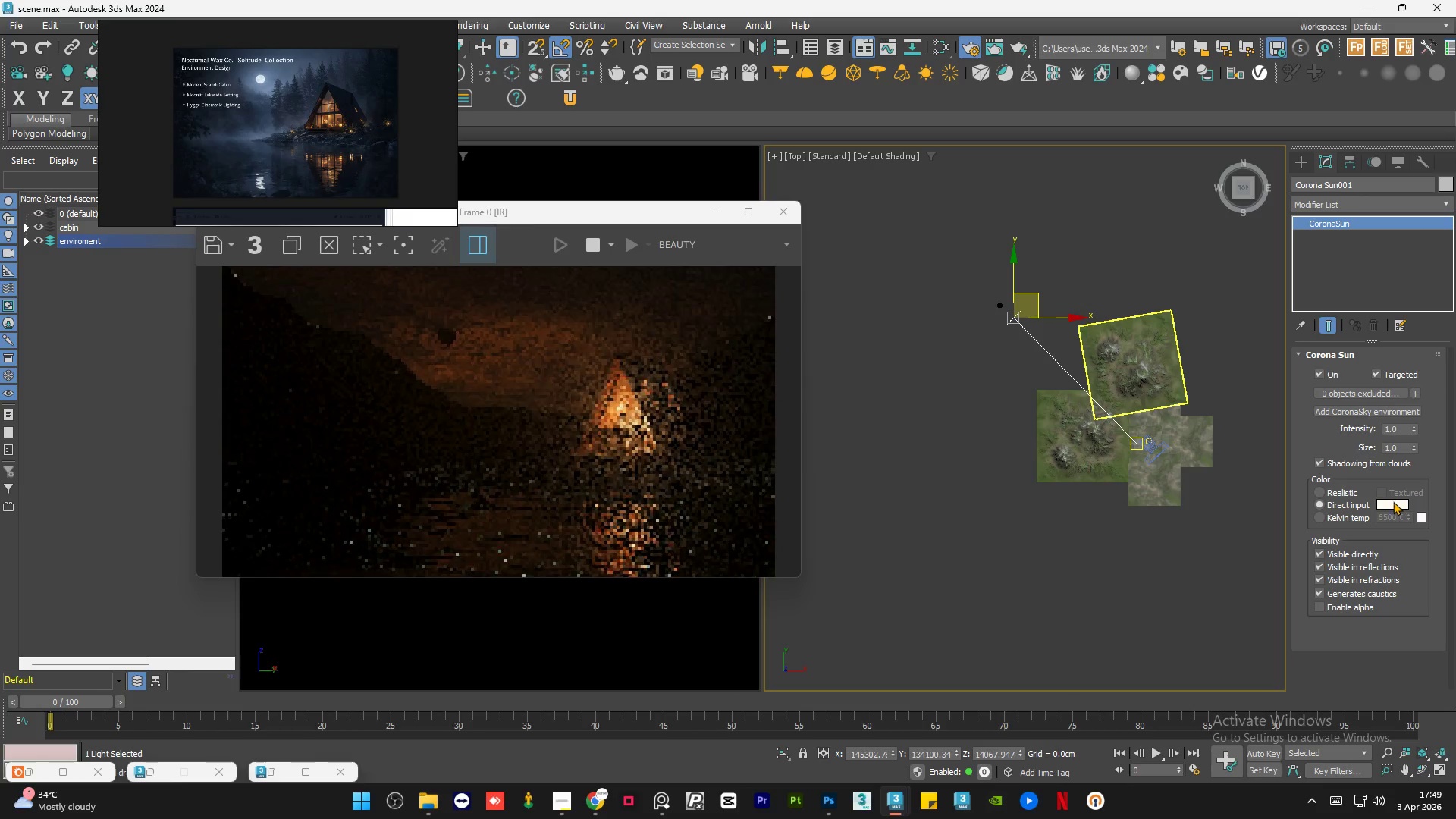 
left_click([1326, 519])
 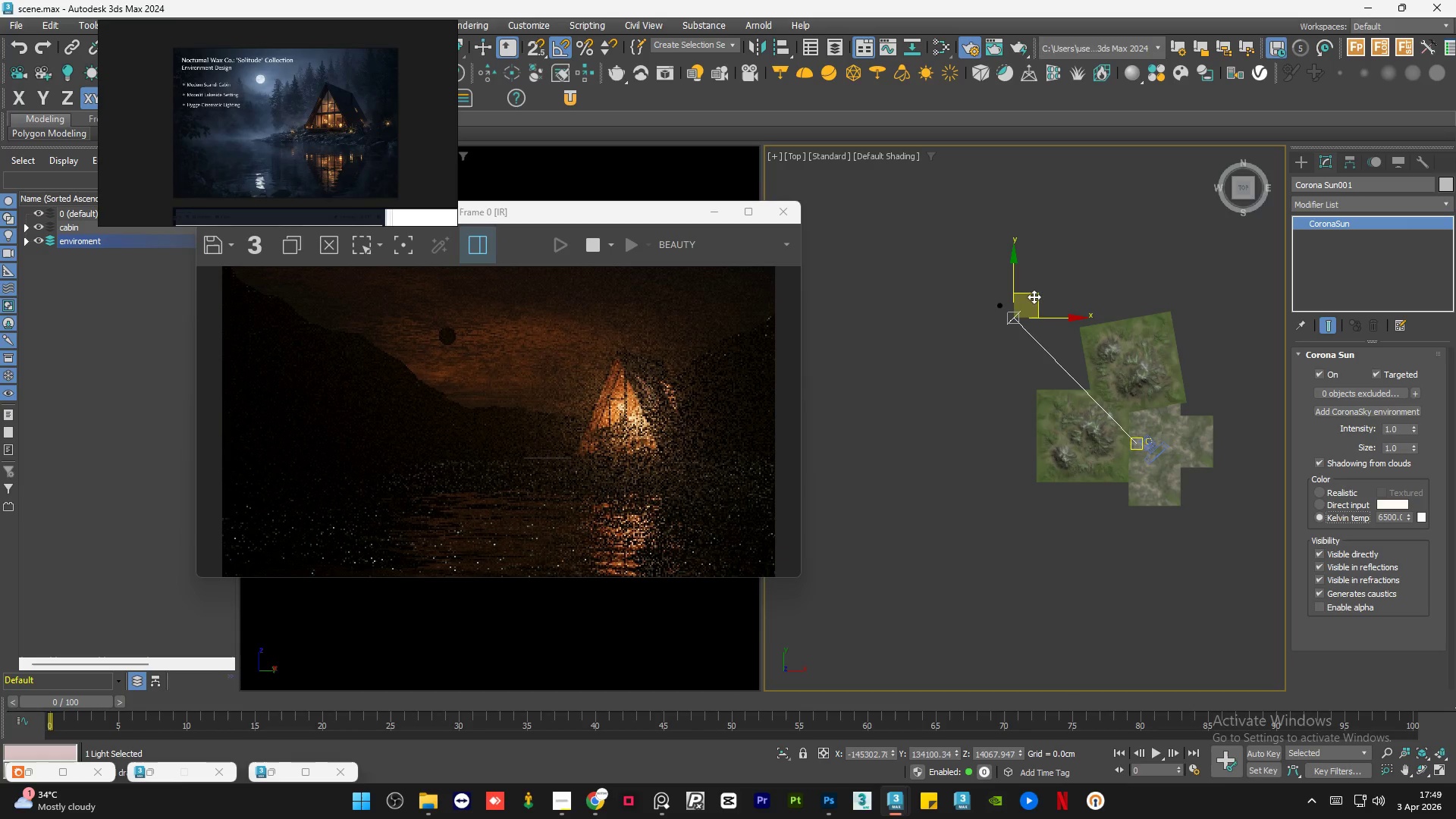 
hold_key(key=AltLeft, duration=1.0)
 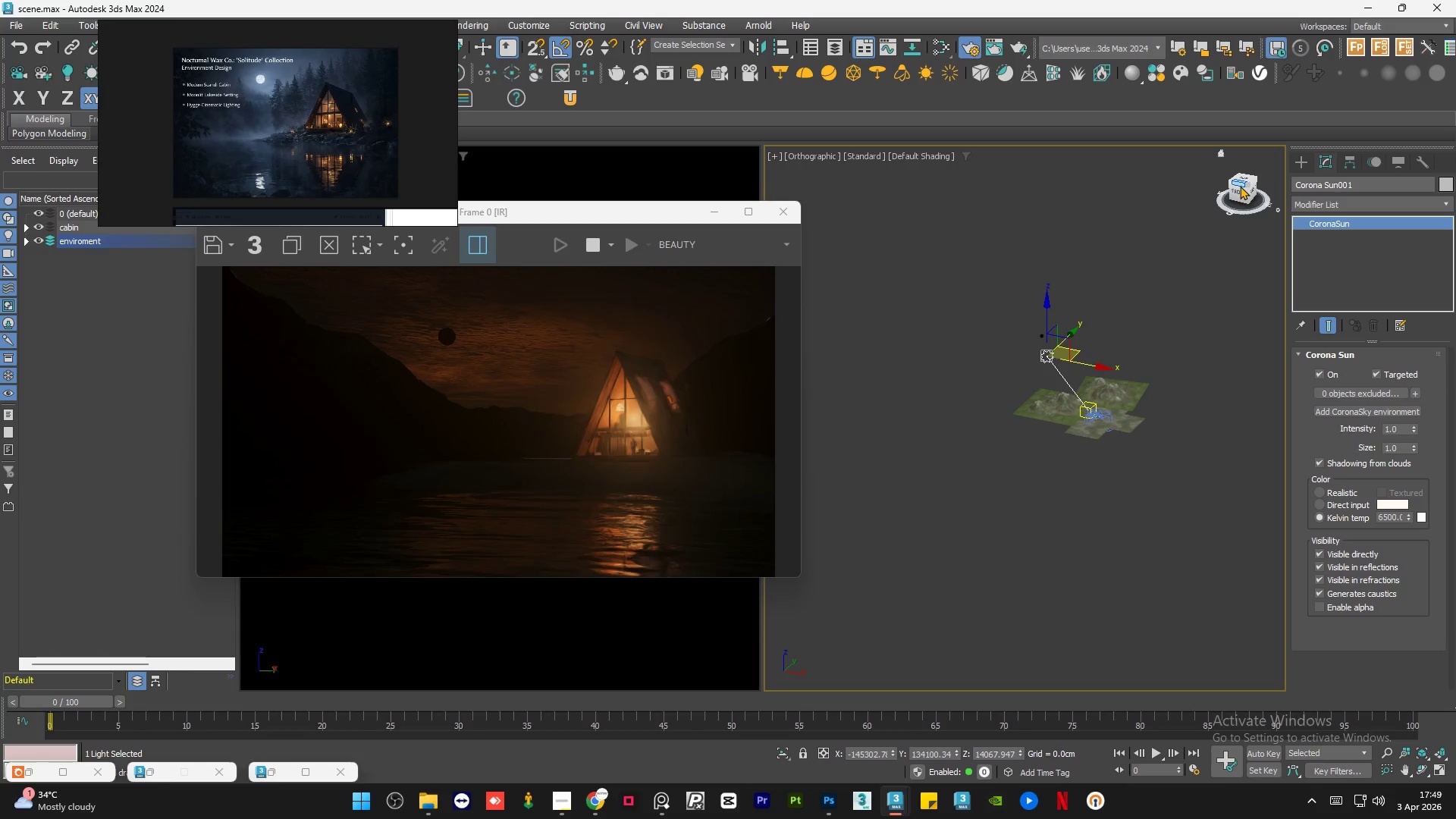 
scroll: coordinate [1049, 389], scroll_direction: down, amount: 1.0
 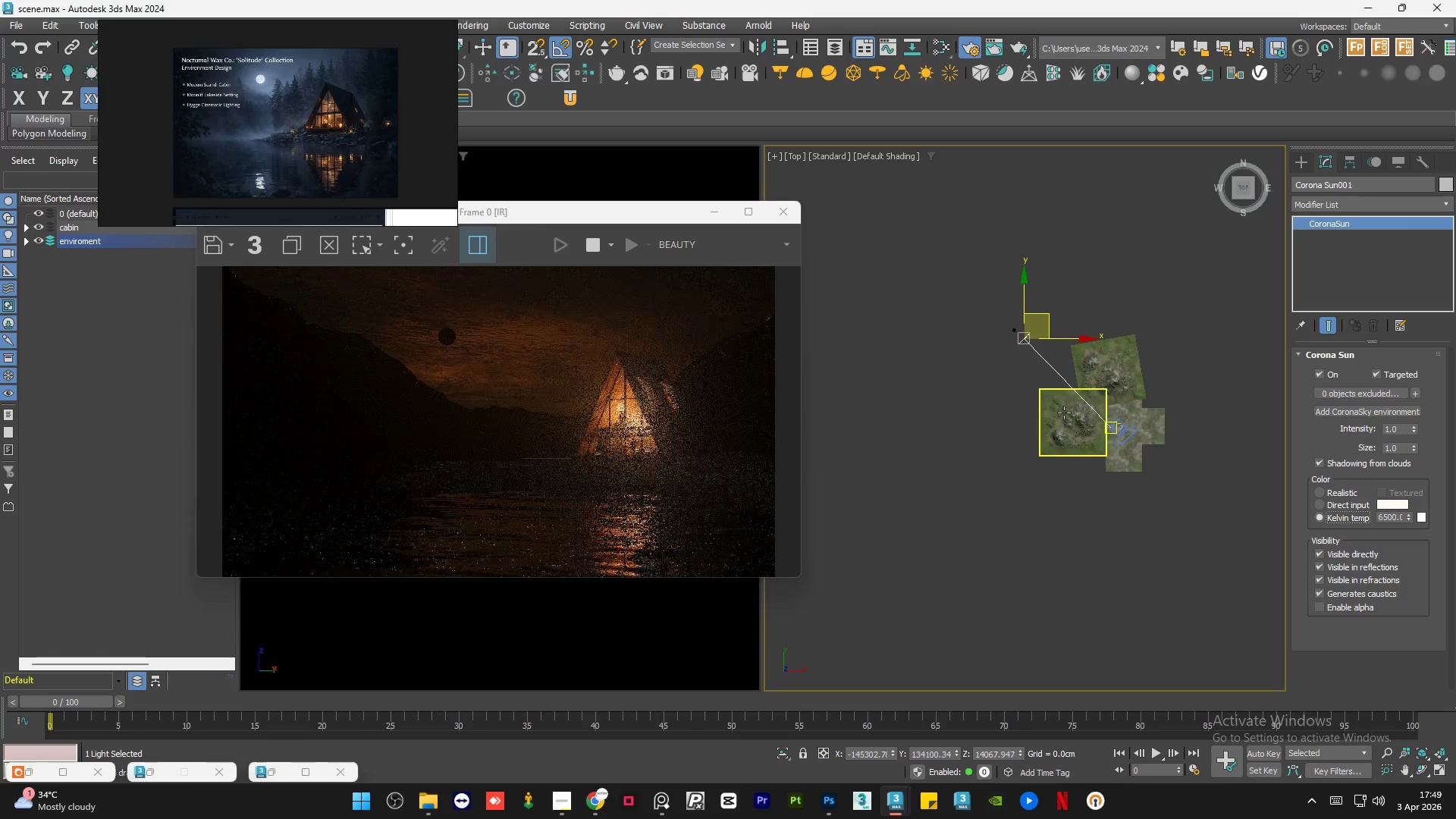 
left_click([1238, 193])
 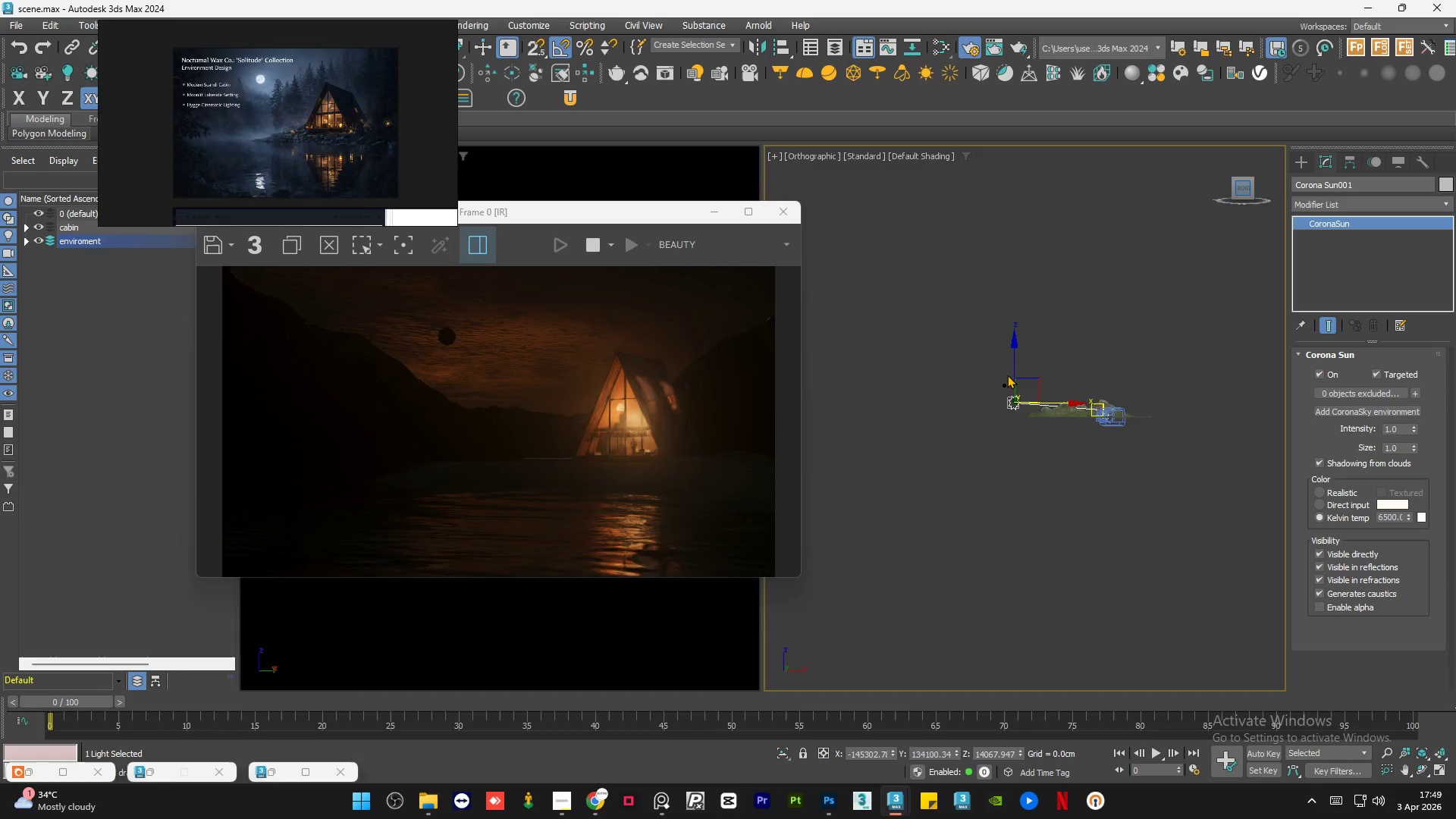 
scroll: coordinate [999, 401], scroll_direction: up, amount: 6.0
 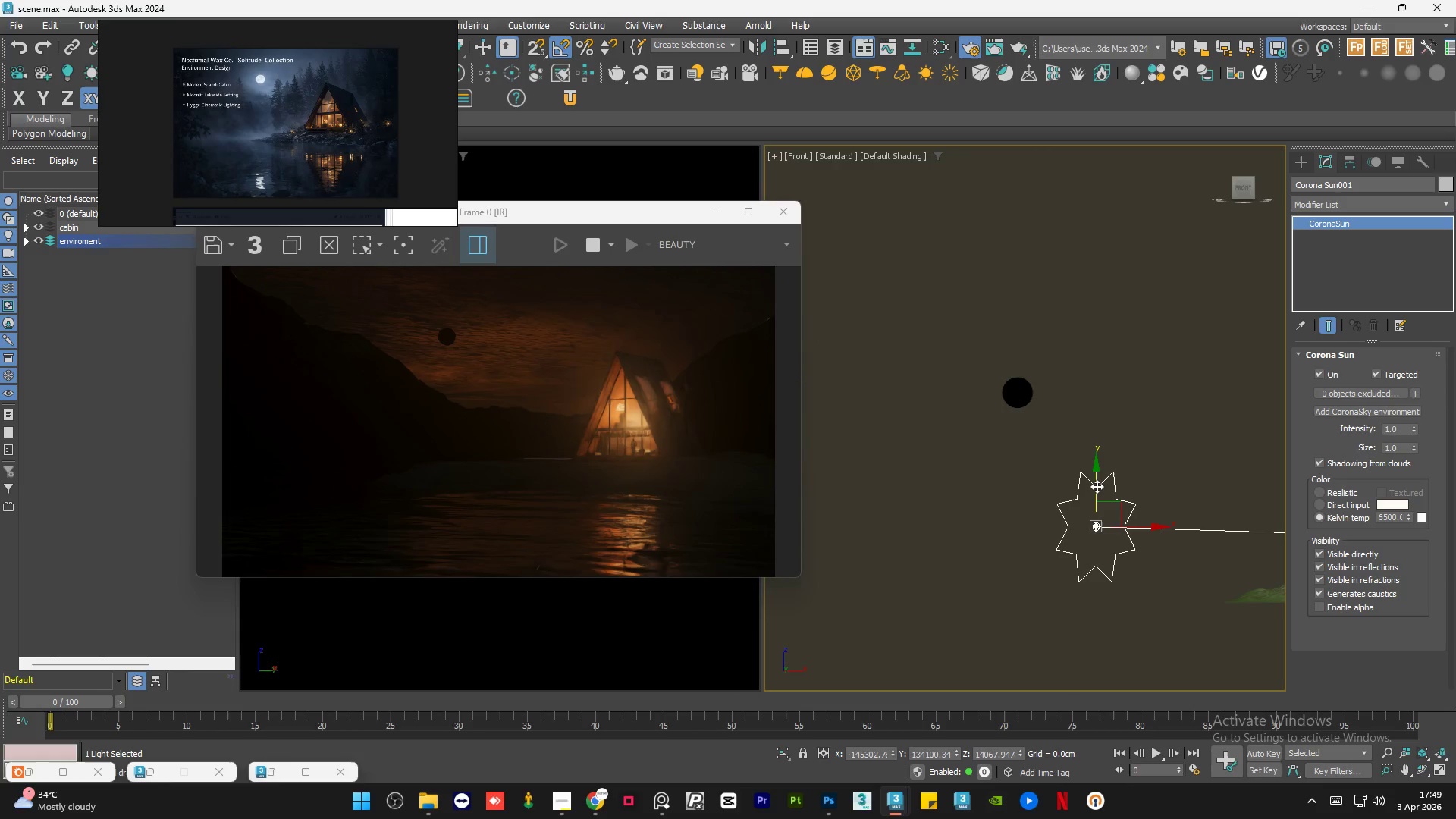 
left_click_drag(start_coordinate=[1093, 485], to_coordinate=[1094, 354])
 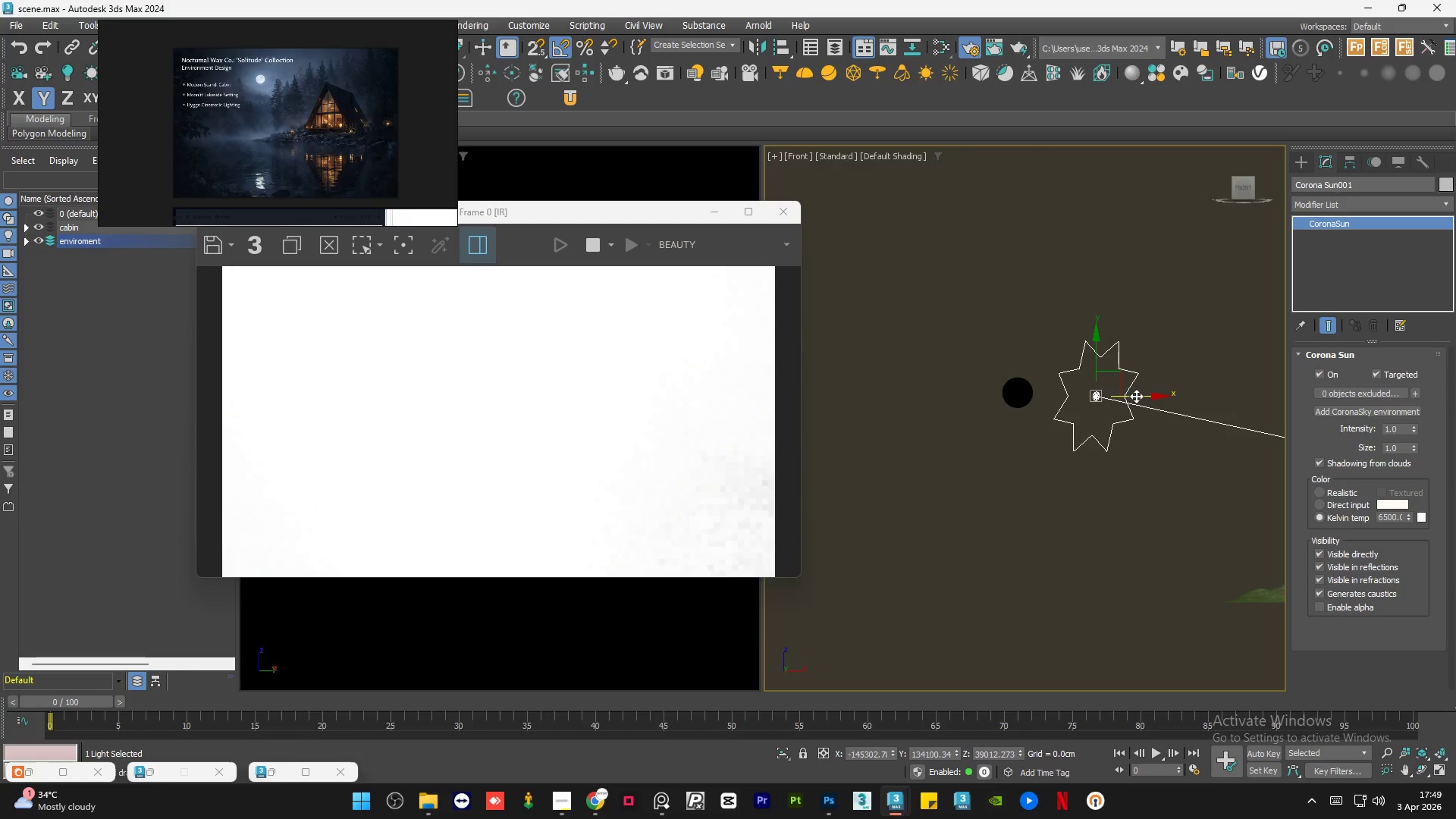 
left_click_drag(start_coordinate=[1136, 396], to_coordinate=[1058, 385])
 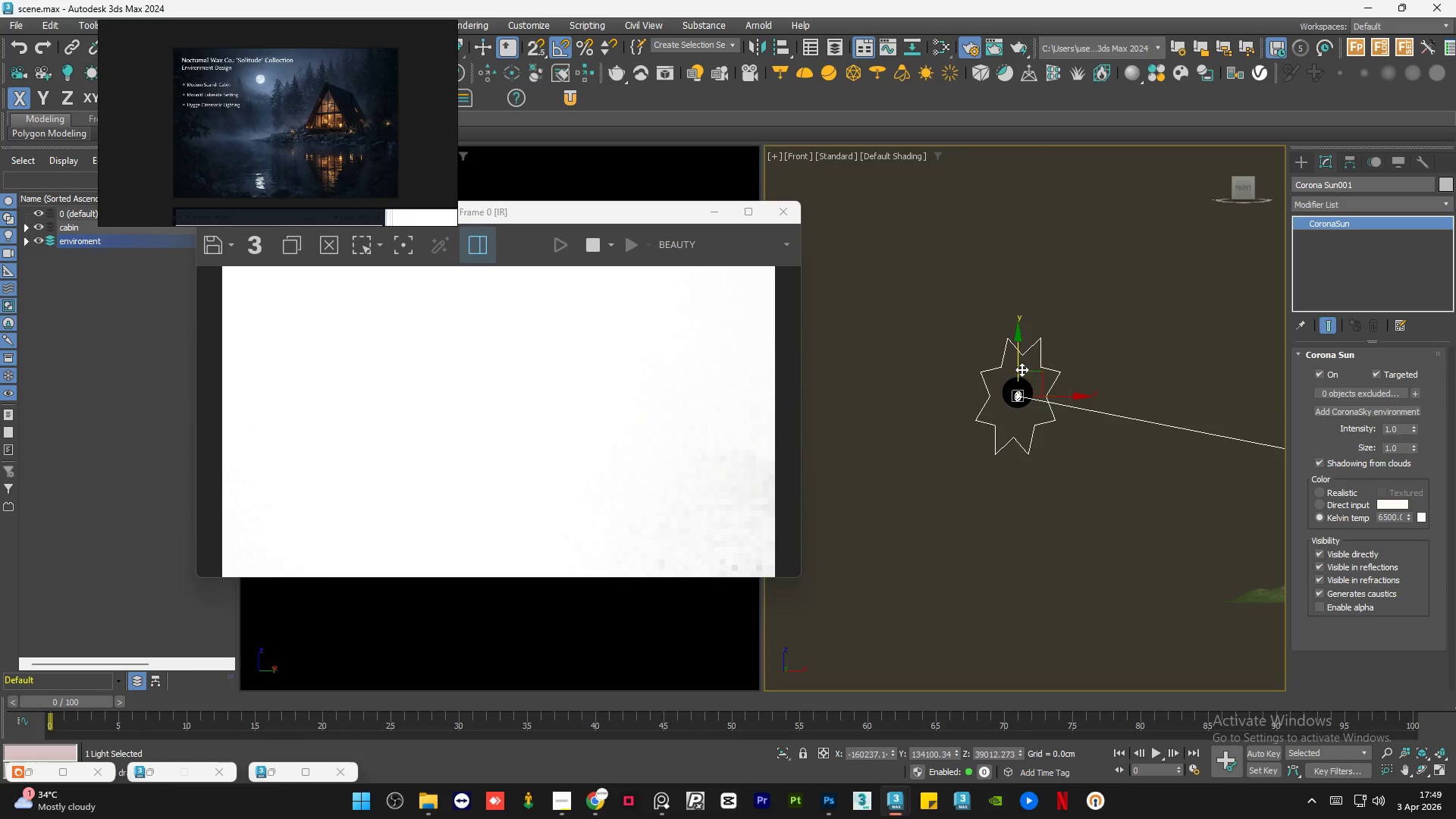 
scroll: coordinate [1021, 369], scroll_direction: up, amount: 3.0
 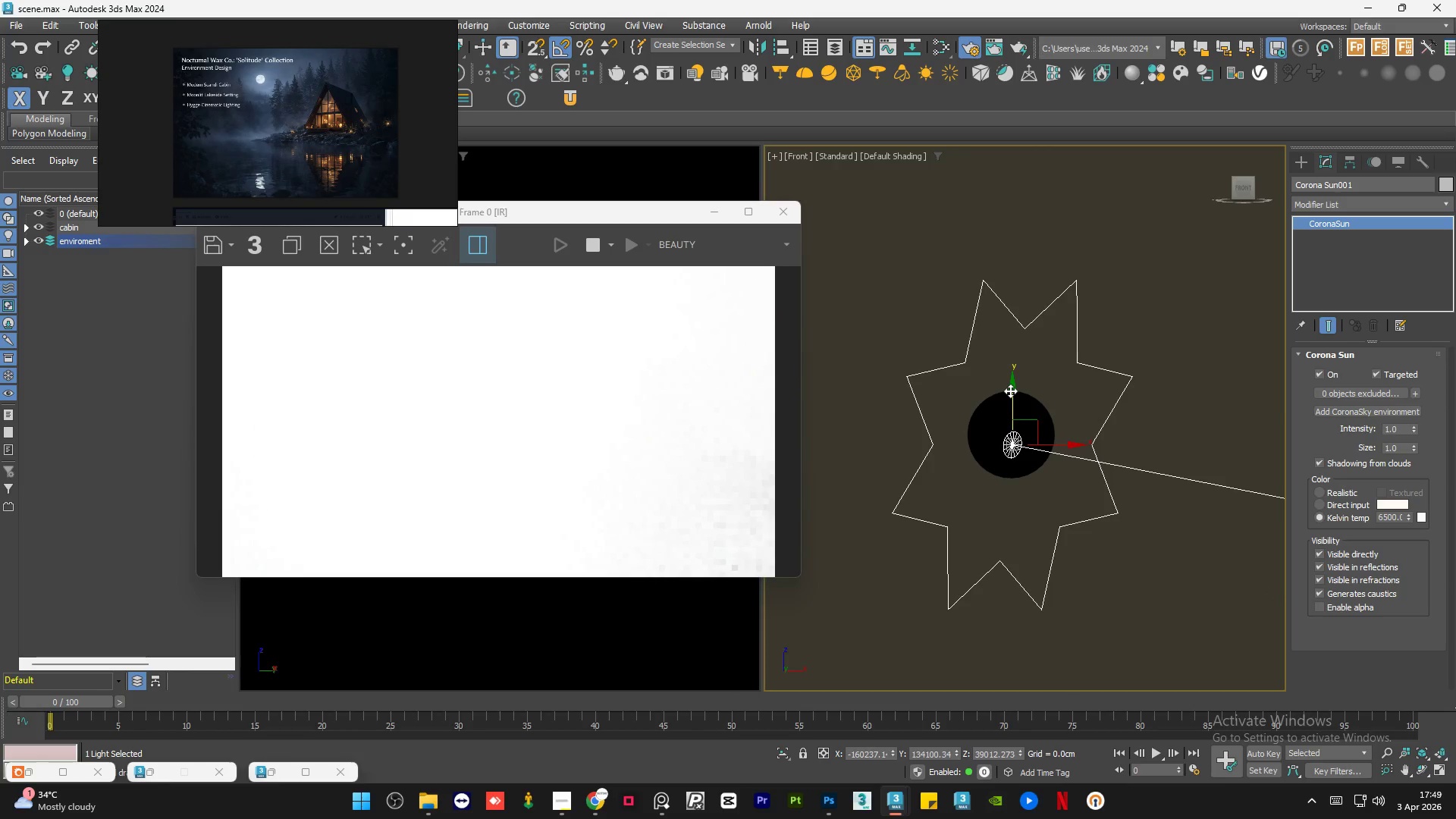 
left_click_drag(start_coordinate=[1010, 391], to_coordinate=[1012, 378])
 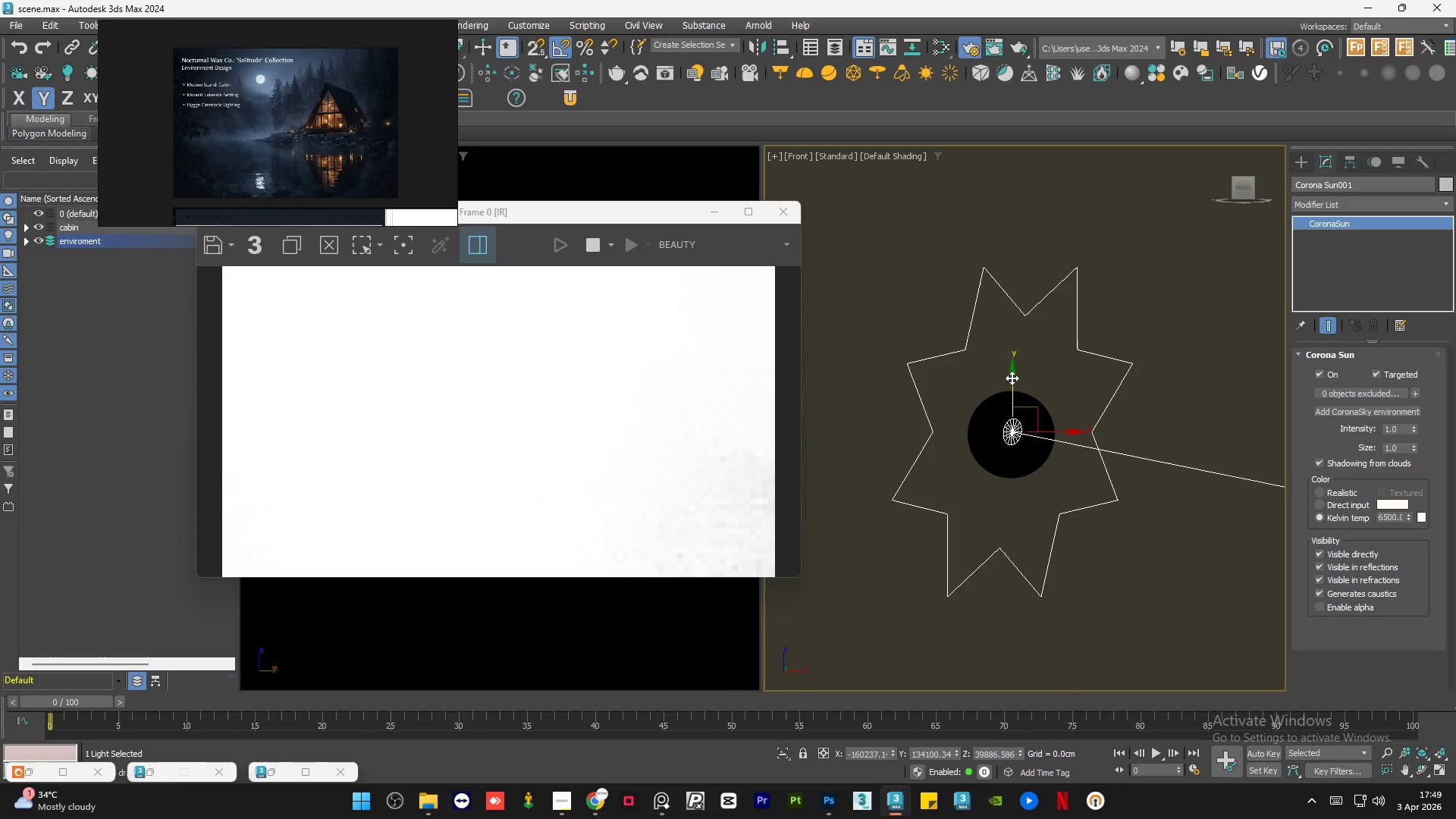 
scroll: coordinate [1012, 378], scroll_direction: down, amount: 6.0
 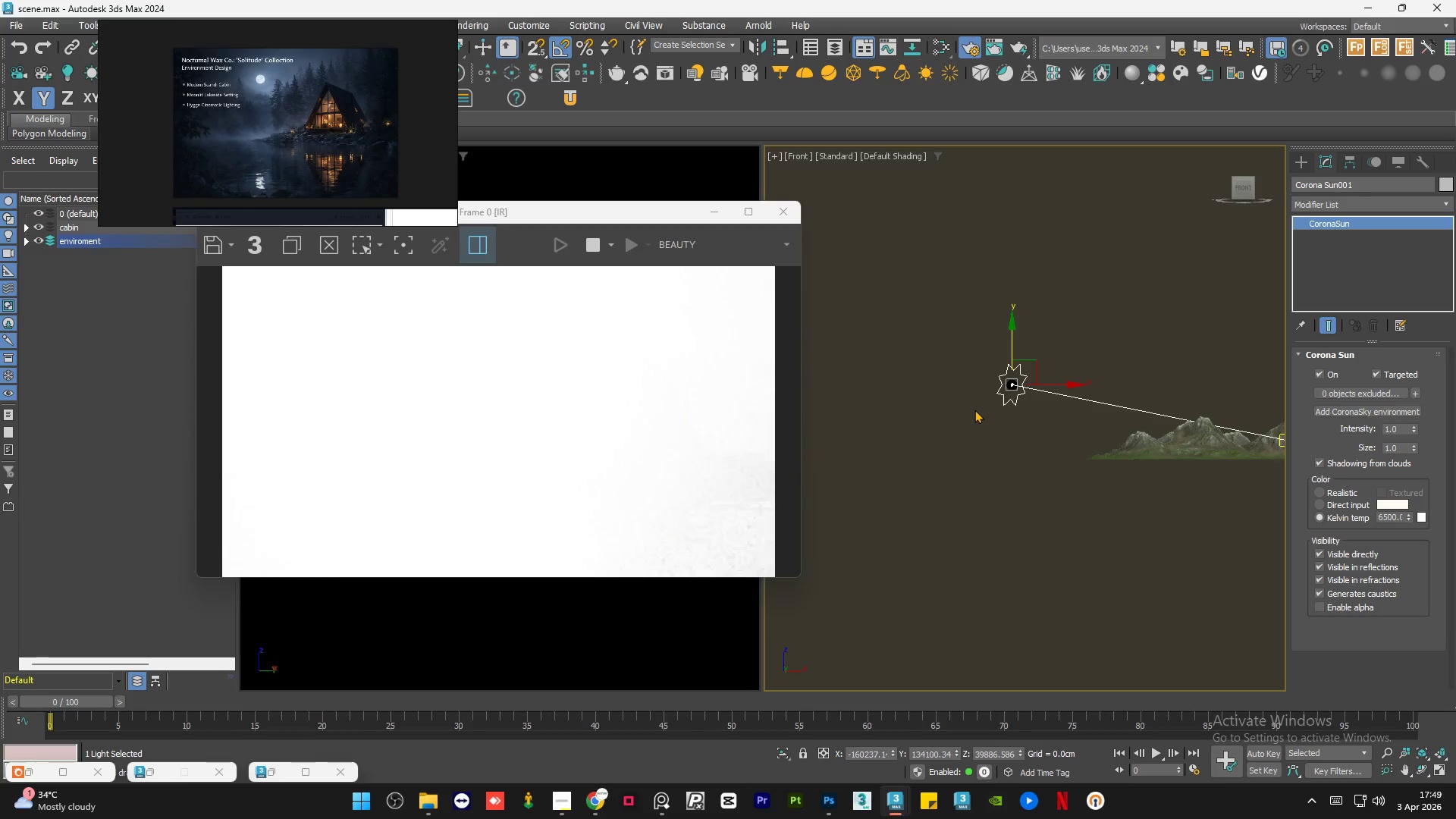 
hold_key(key=AltLeft, duration=1.17)
 